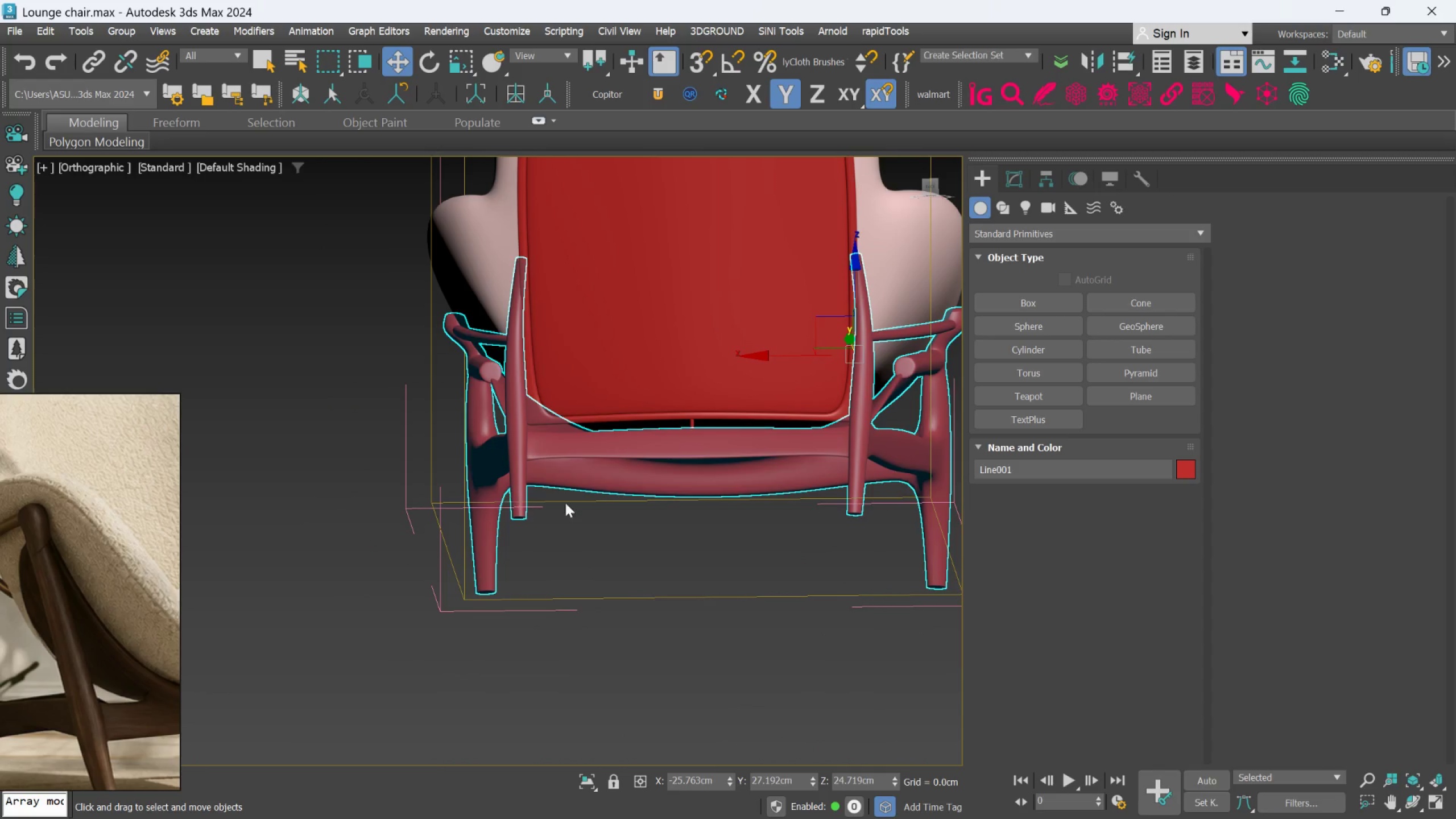 
left_click([617, 558])
 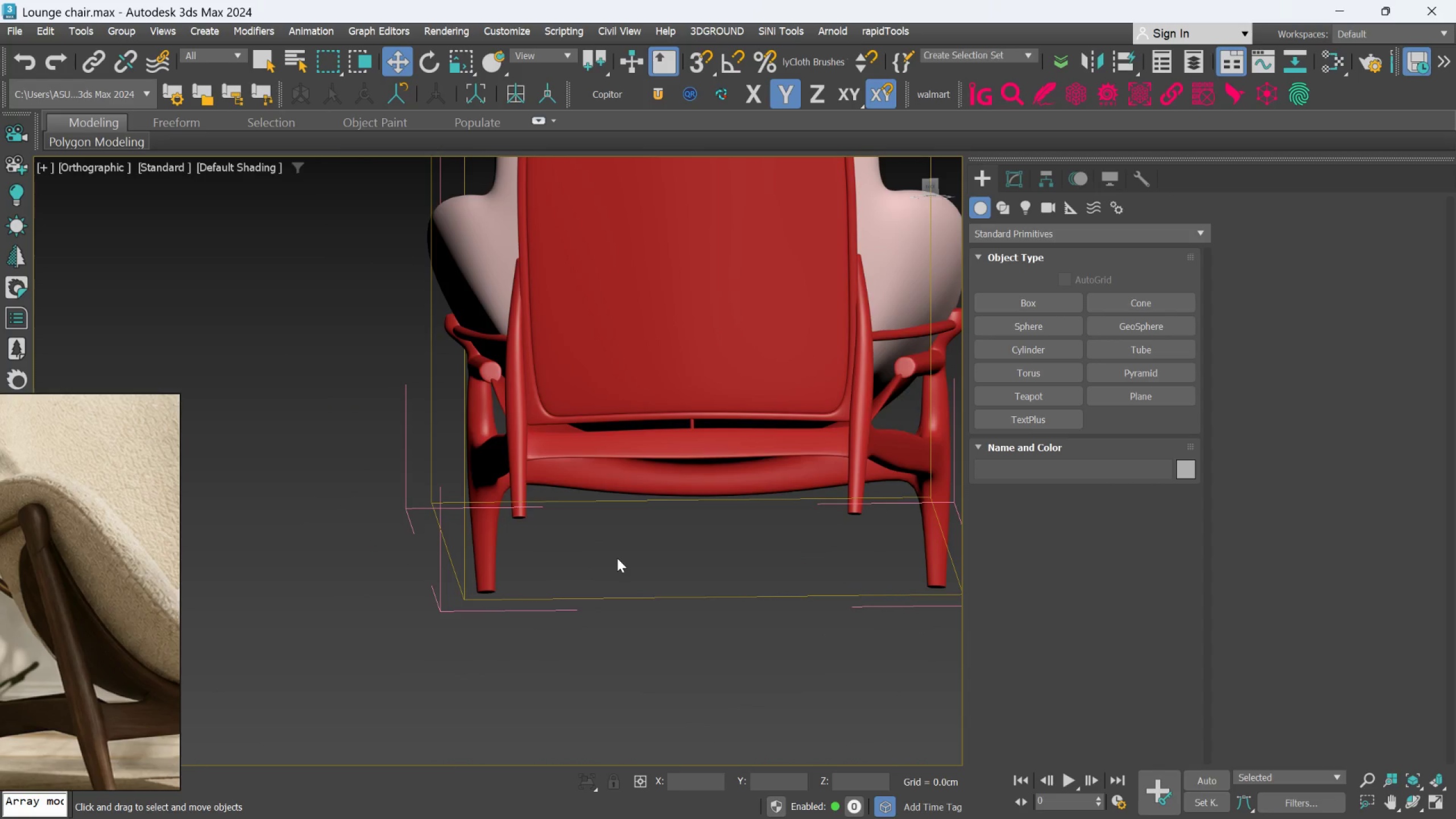 
scroll: coordinate [617, 558], scroll_direction: down, amount: 2.0
 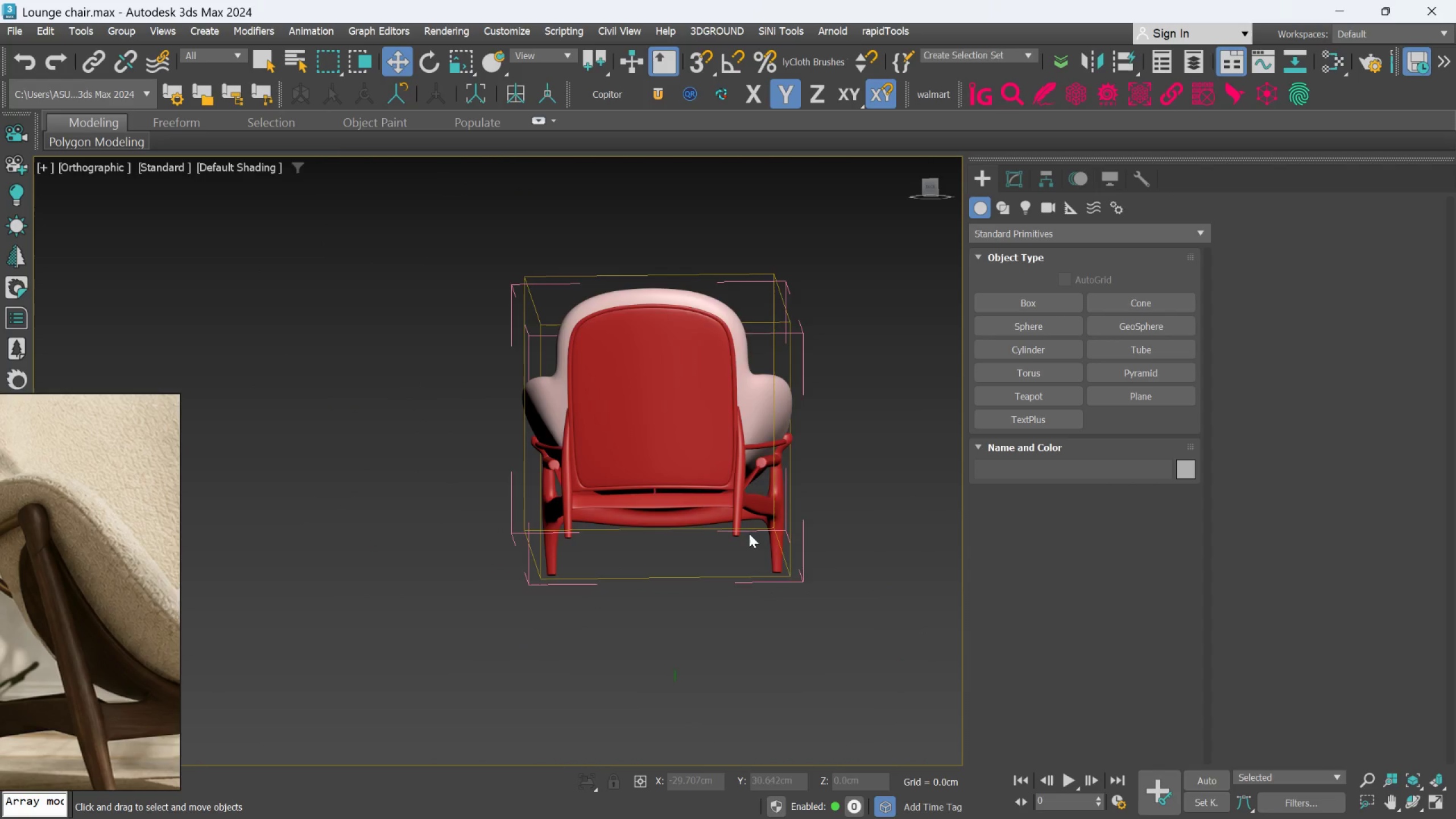 
scroll: coordinate [760, 512], scroll_direction: up, amount: 1.0
 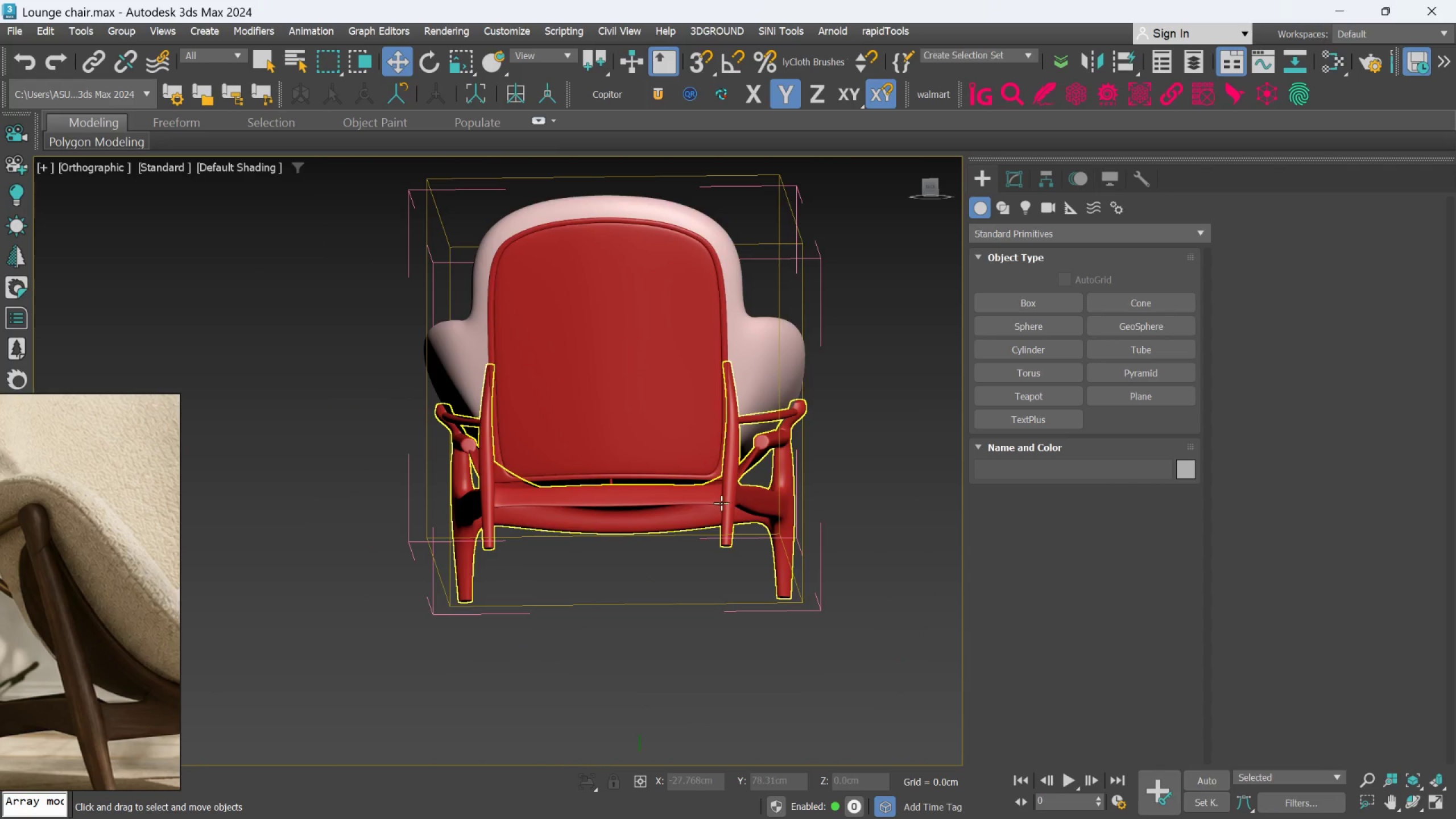 
left_click([721, 503])
 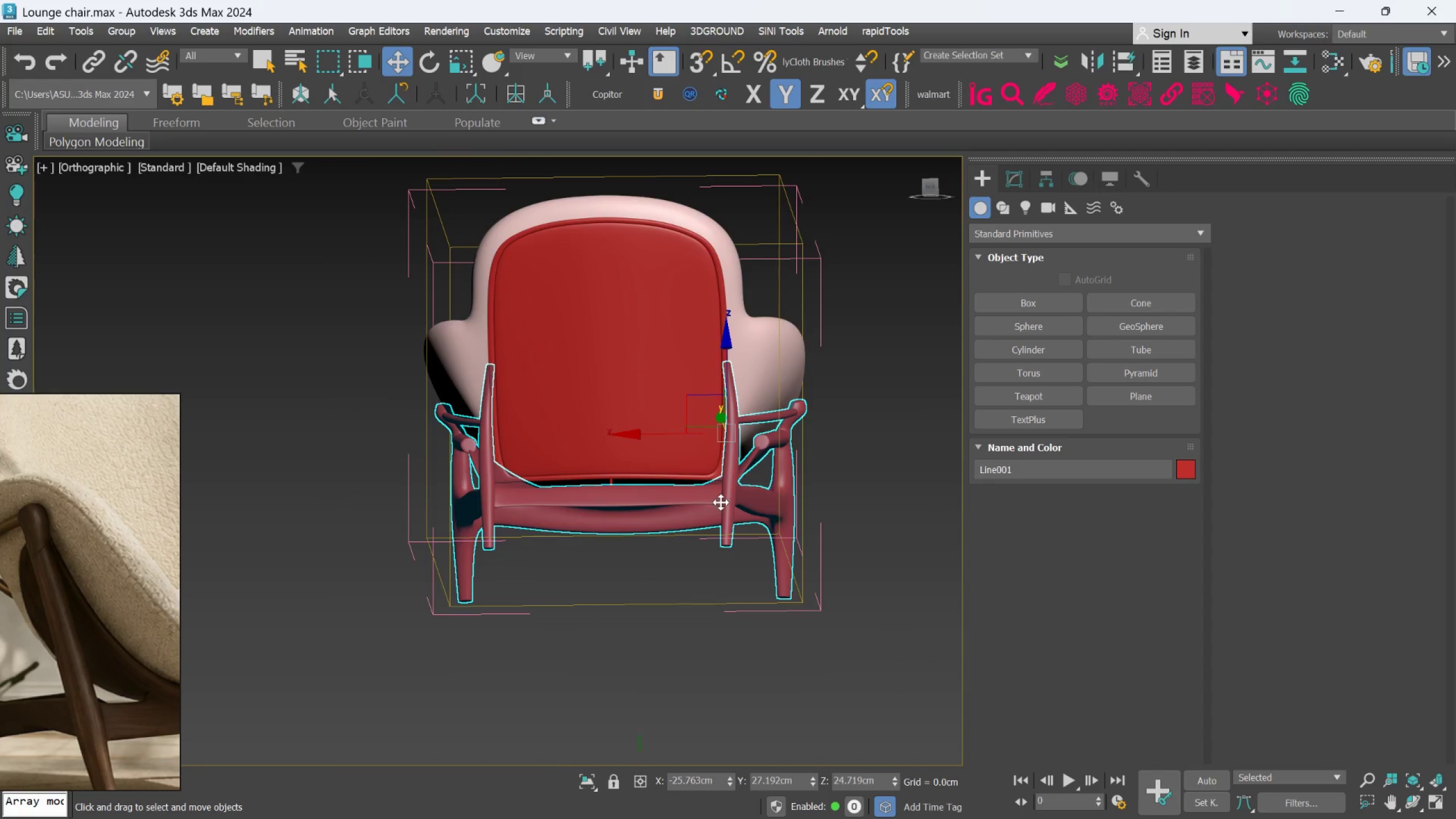 
hold_key(key=AltLeft, duration=0.56)
 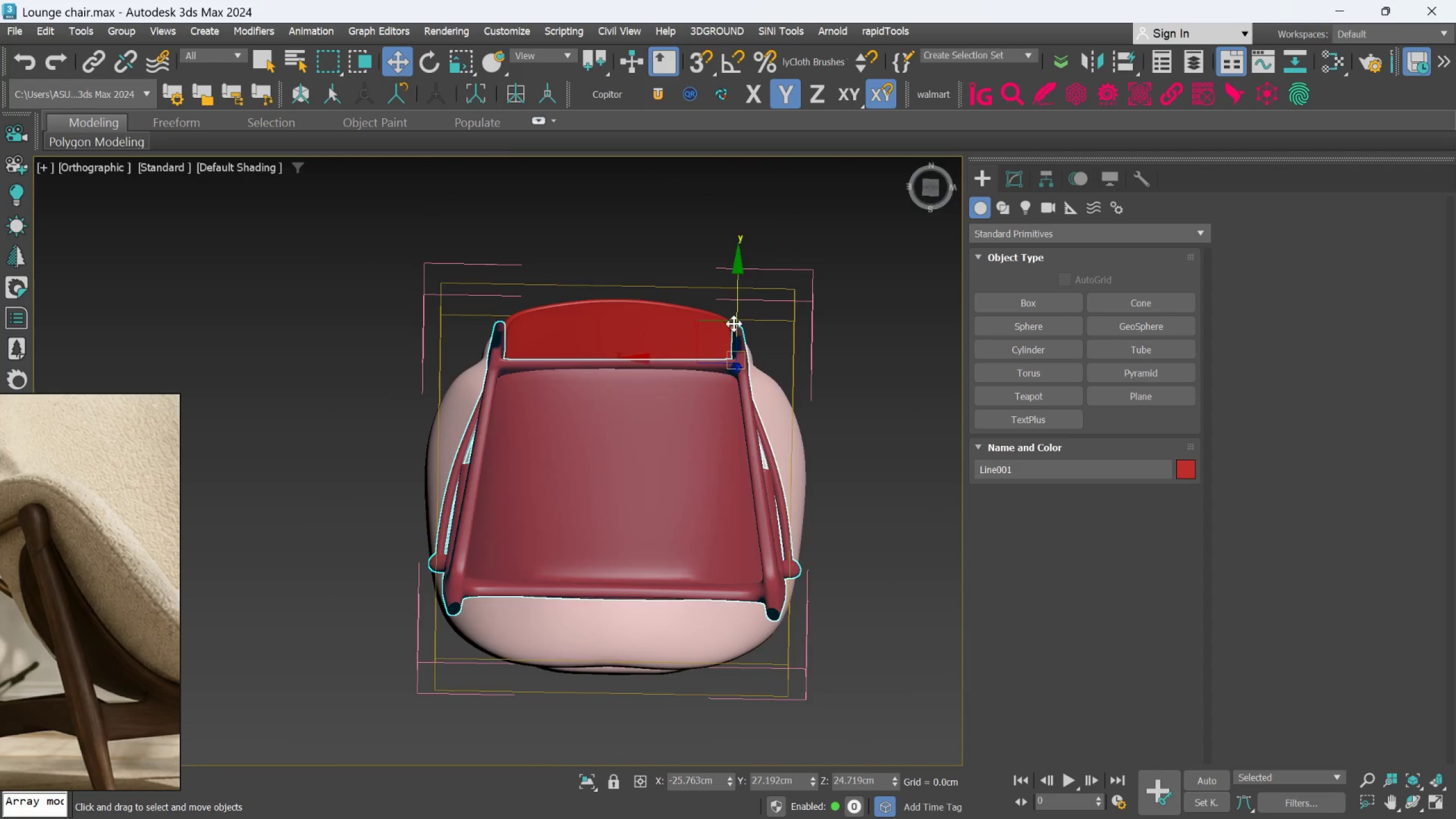 
scroll: coordinate [821, 342], scroll_direction: up, amount: 4.0
 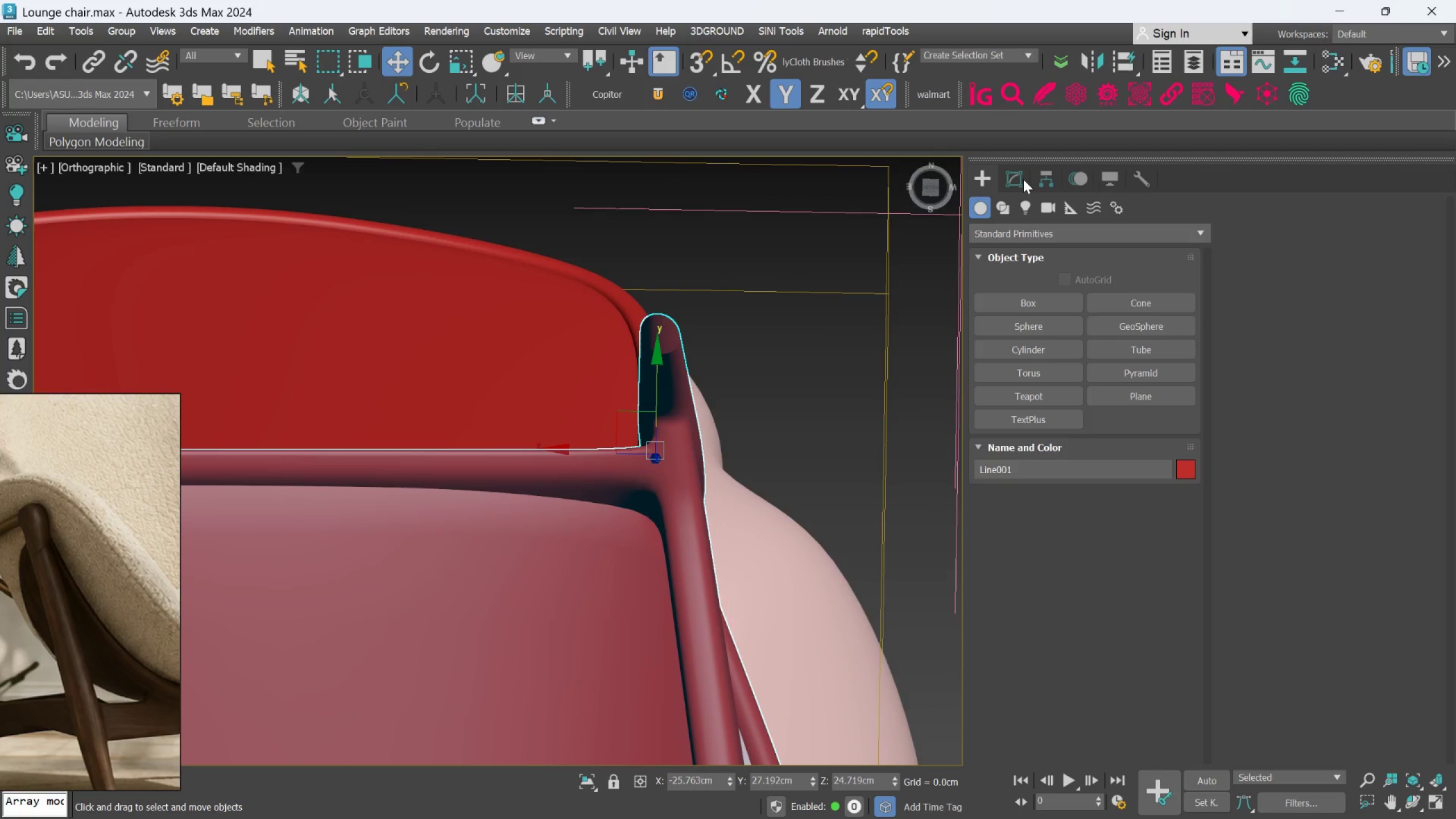 
left_click([1023, 179])
 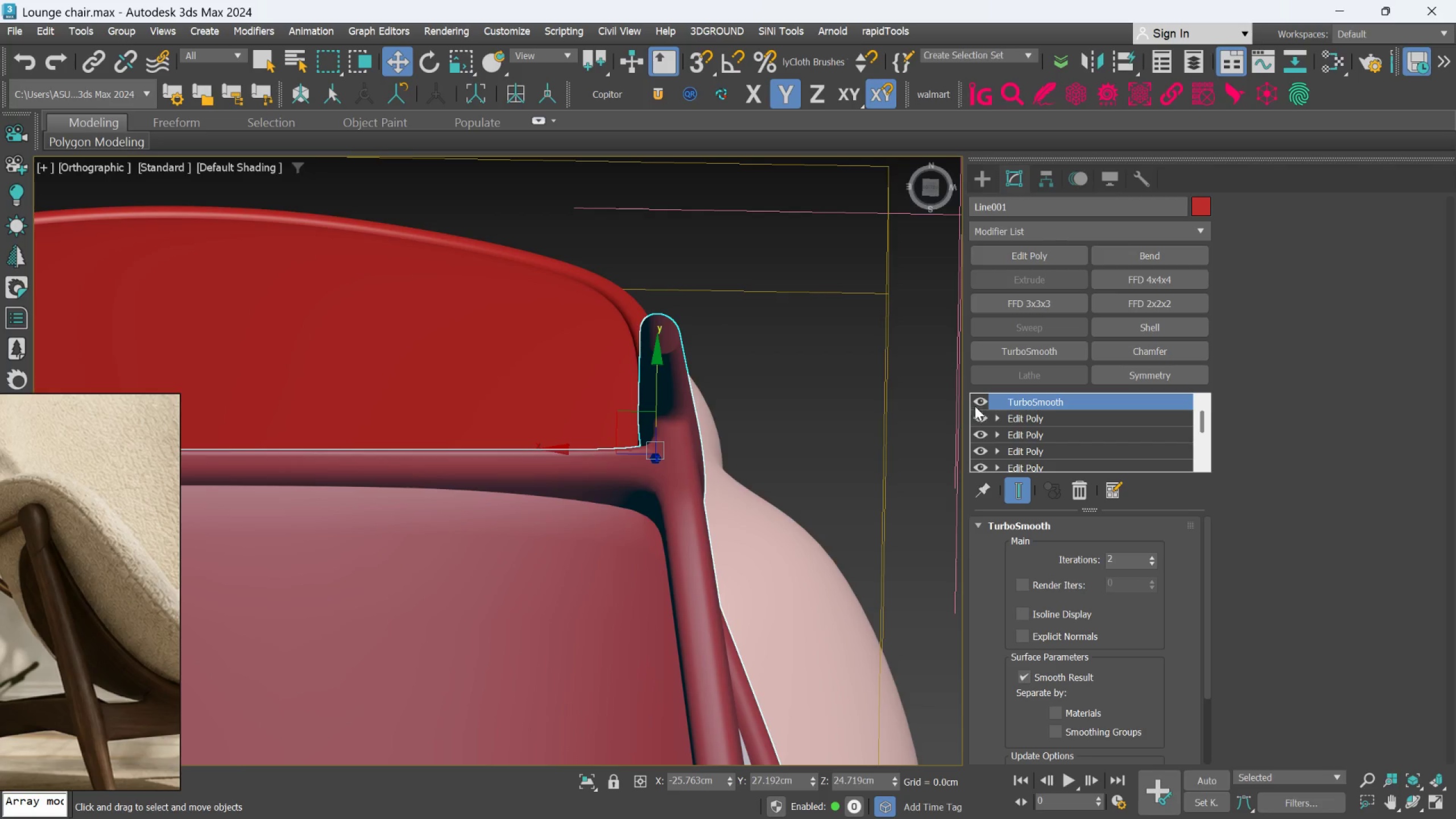 
left_click([982, 397])
 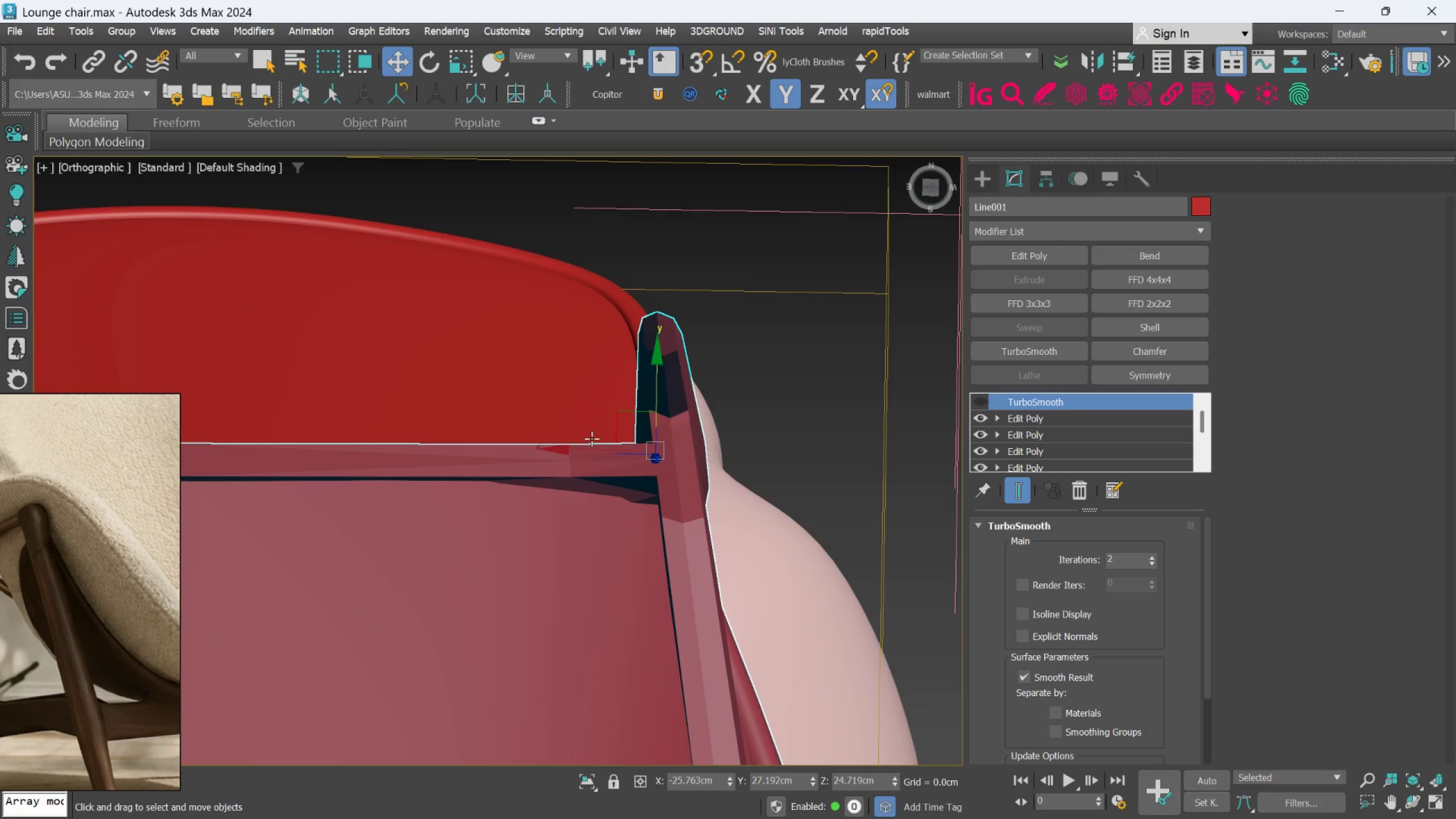 
hold_key(key=AltLeft, duration=1.5)
 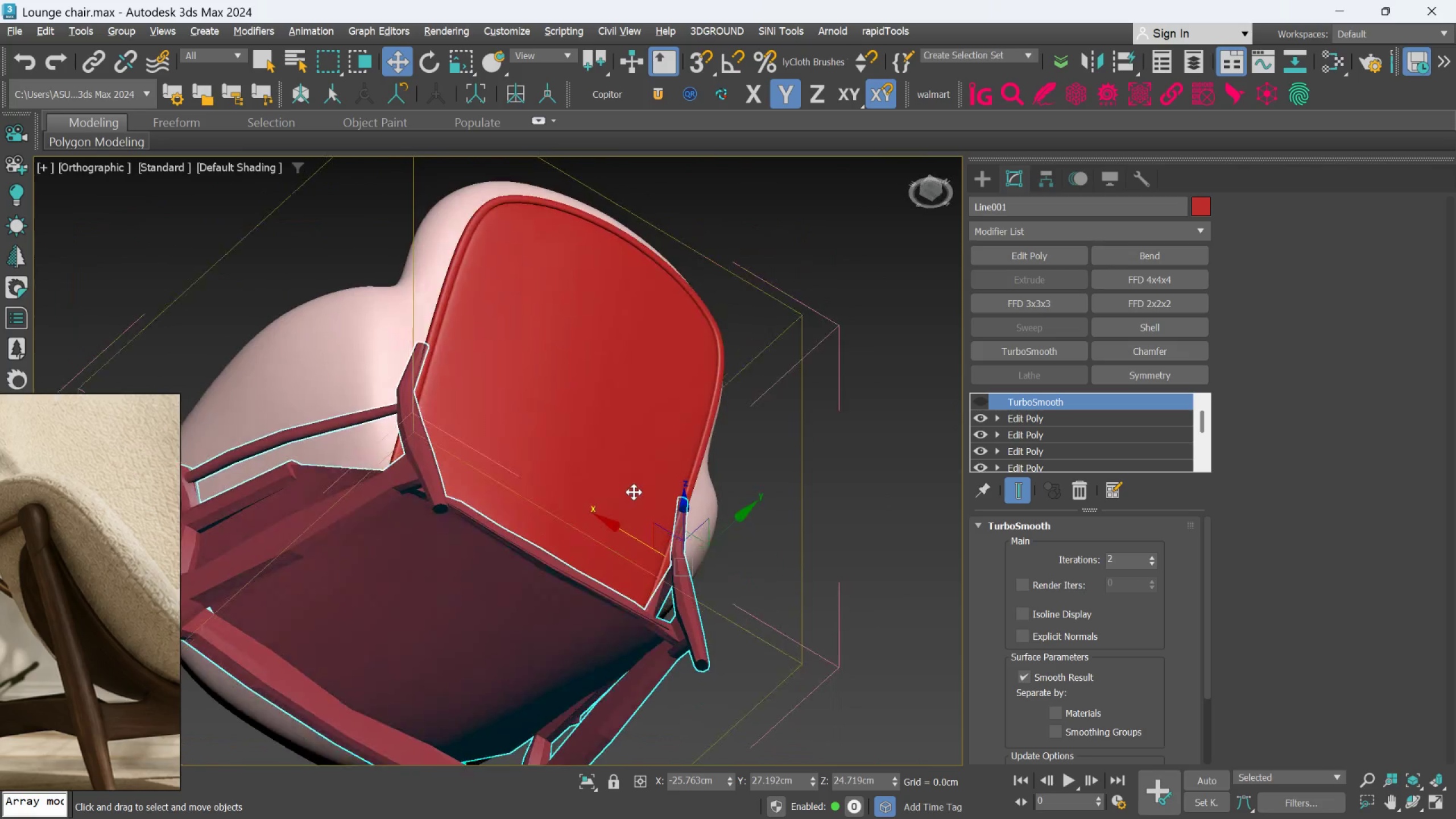 
scroll: coordinate [592, 439], scroll_direction: down, amount: 3.0
 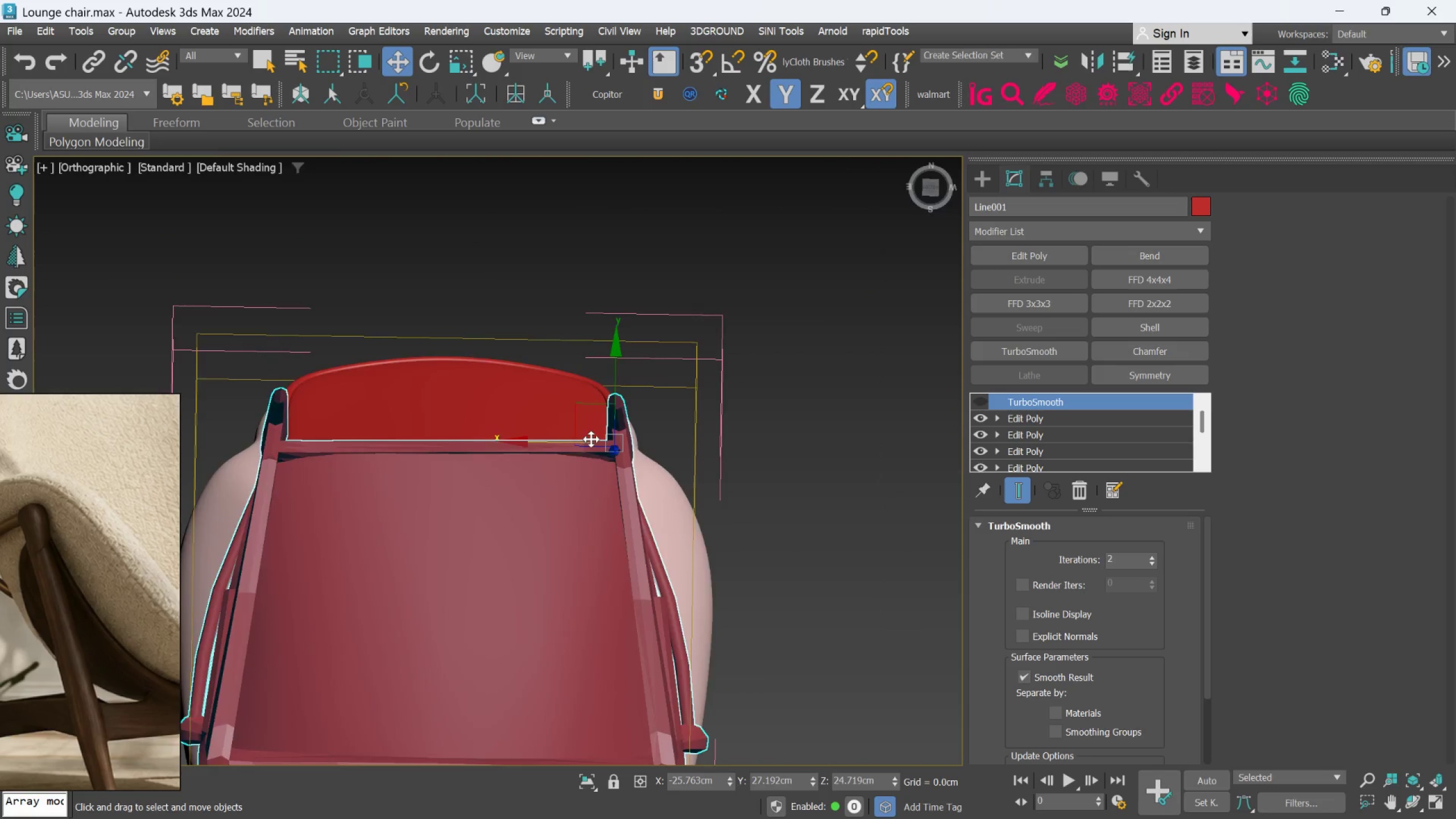 
hold_key(key=AltLeft, duration=0.73)
 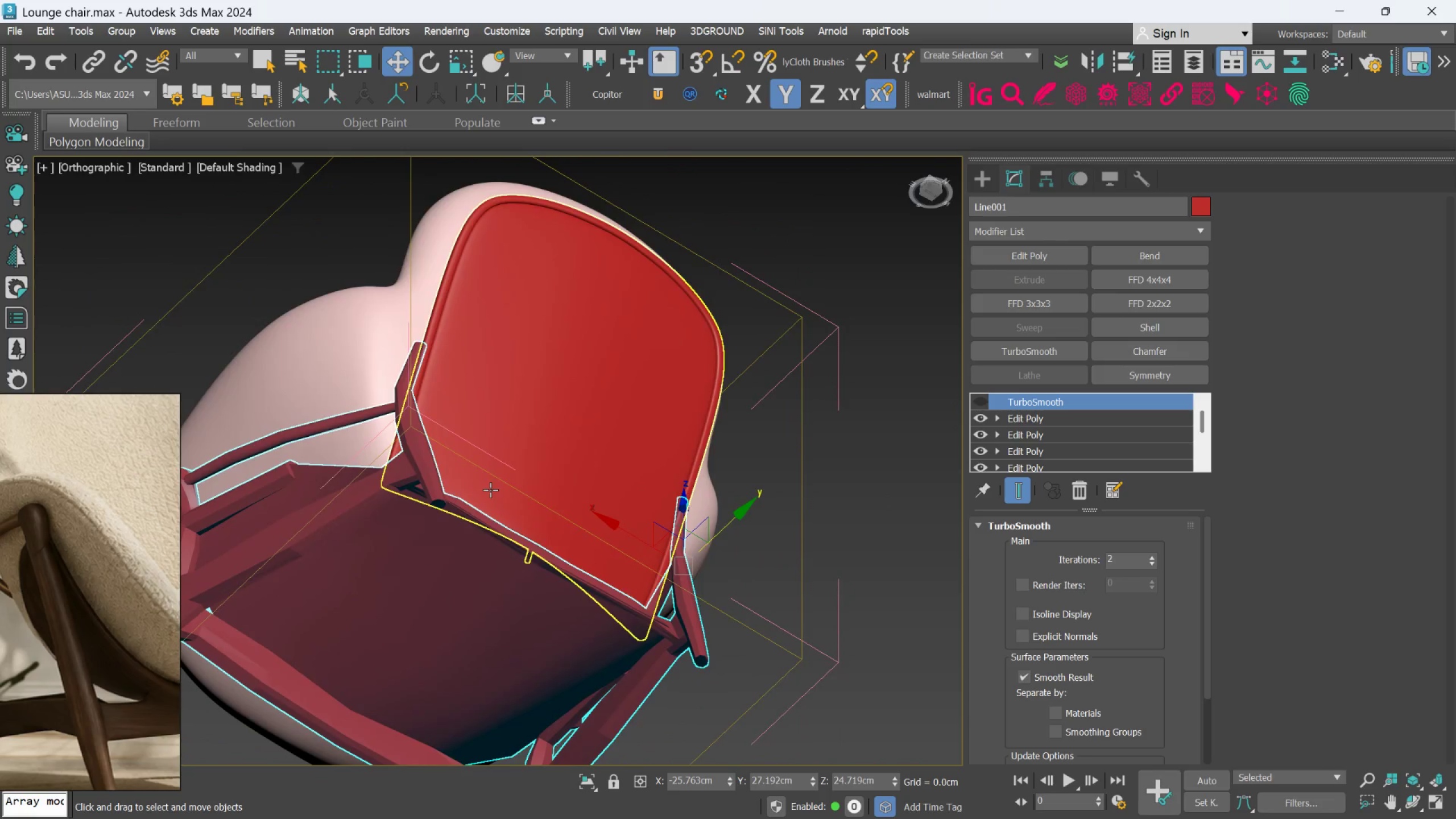 
key(F4)
 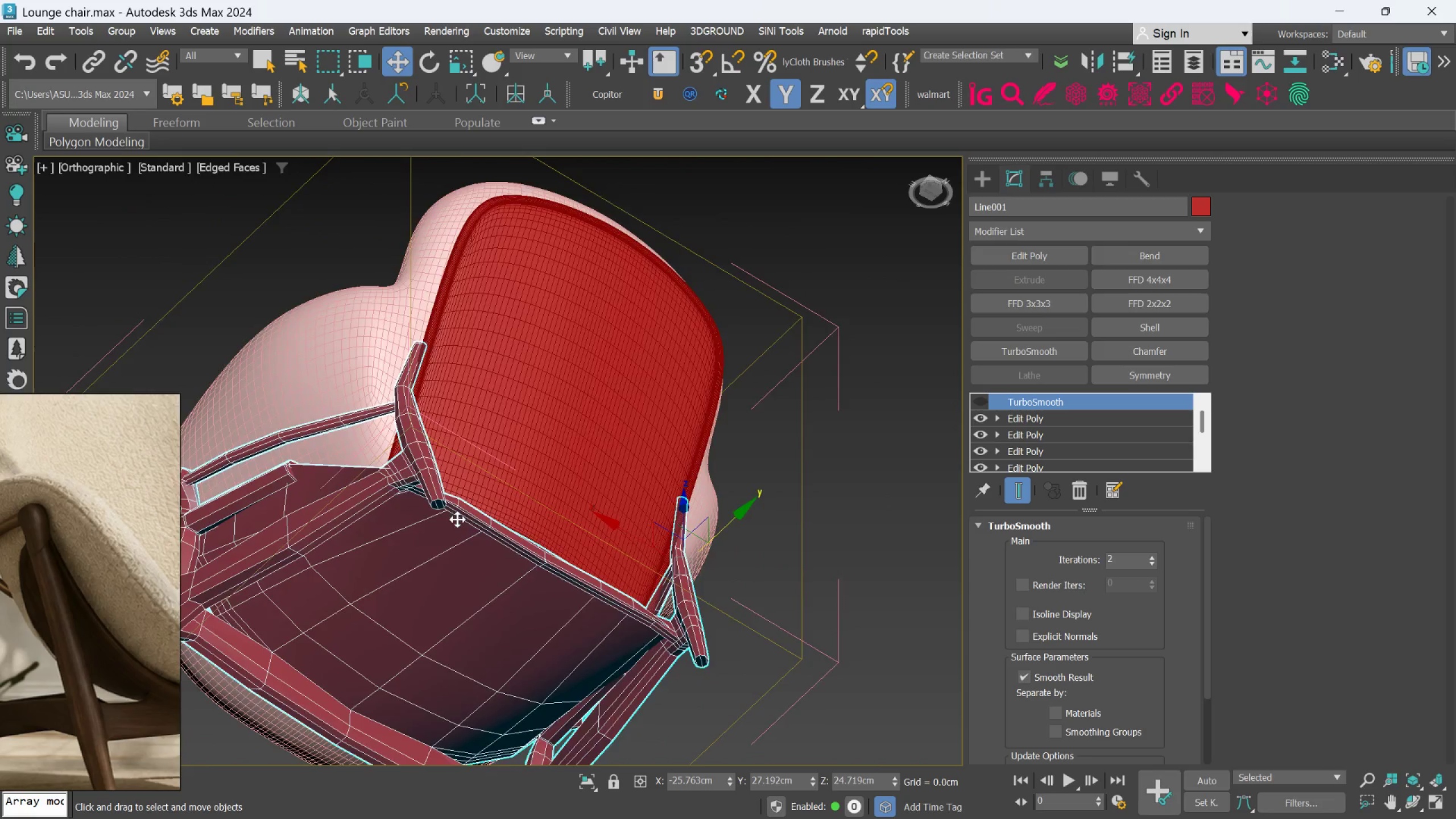 
scroll: coordinate [414, 470], scroll_direction: up, amount: 5.0
 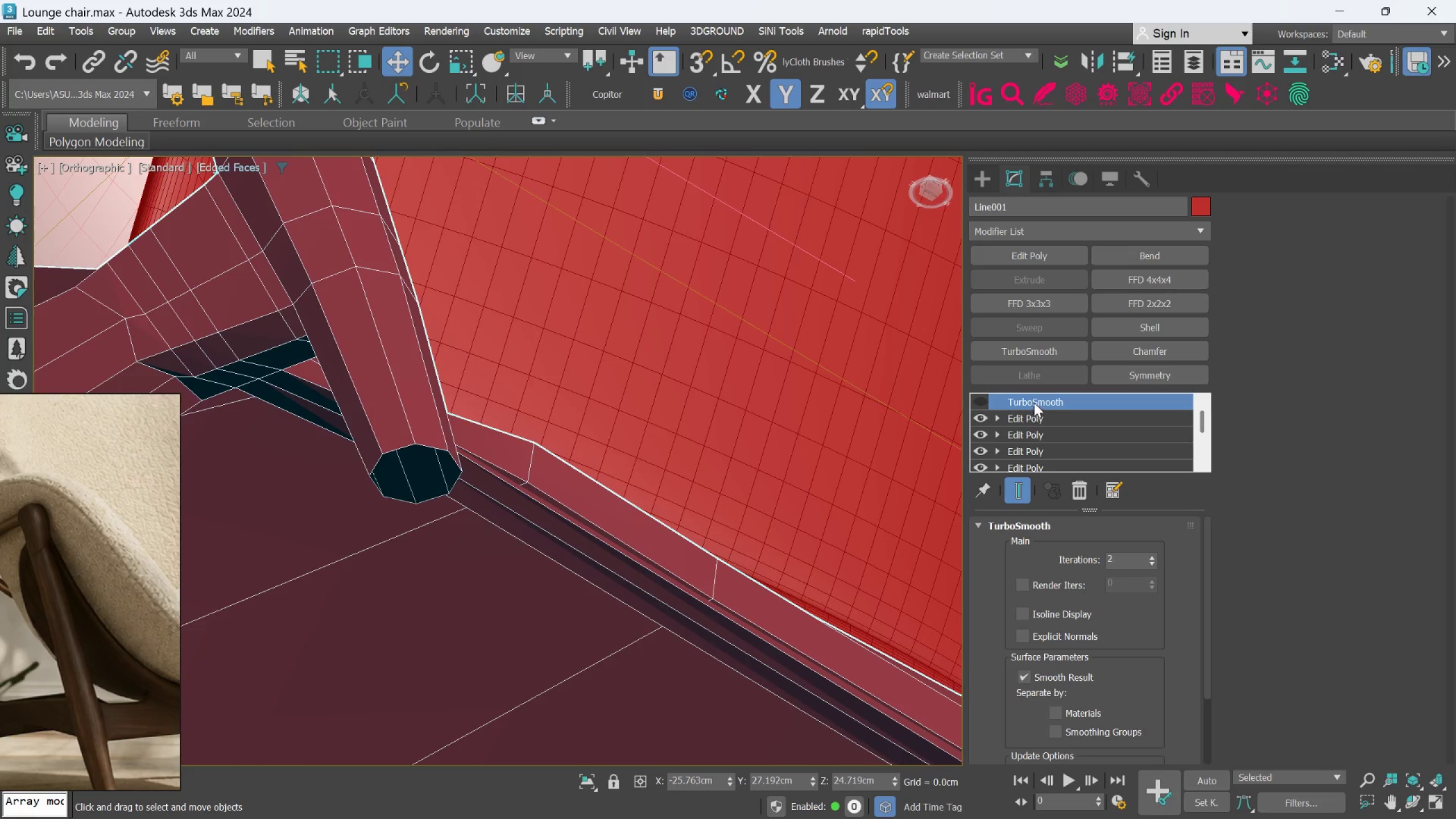 
left_click([1032, 411])
 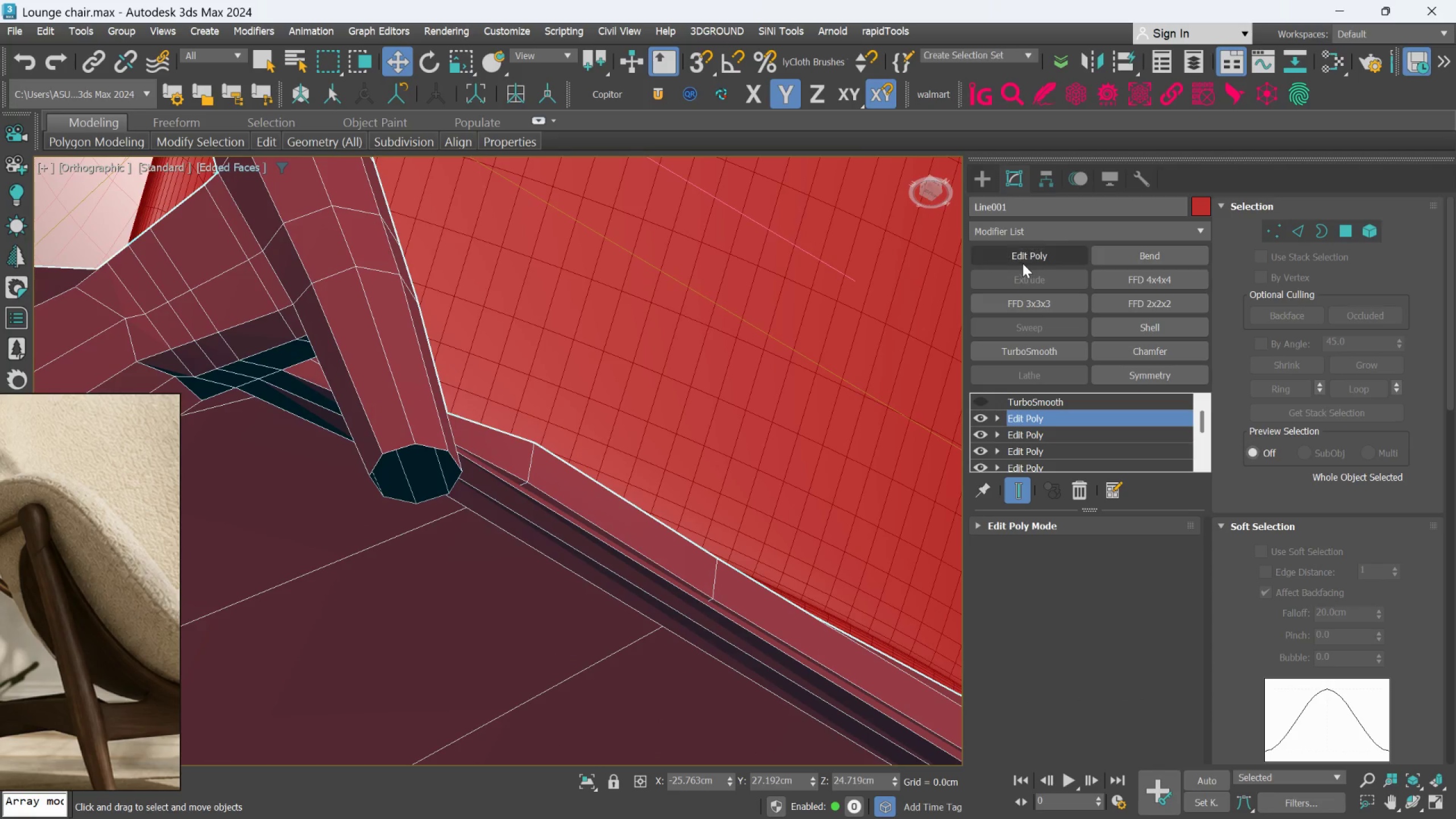 
left_click([1023, 257])
 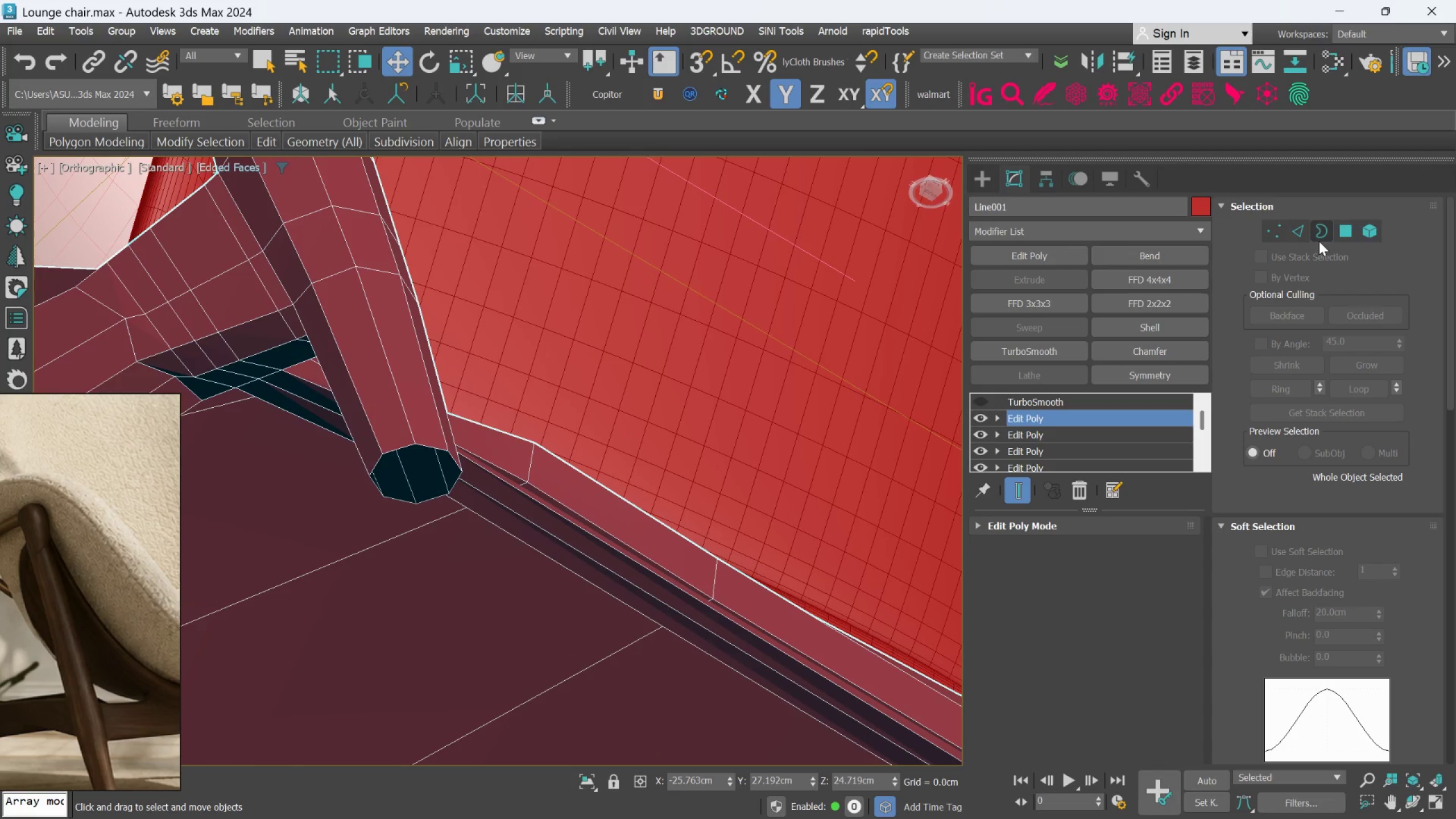 
left_click([1321, 233])
 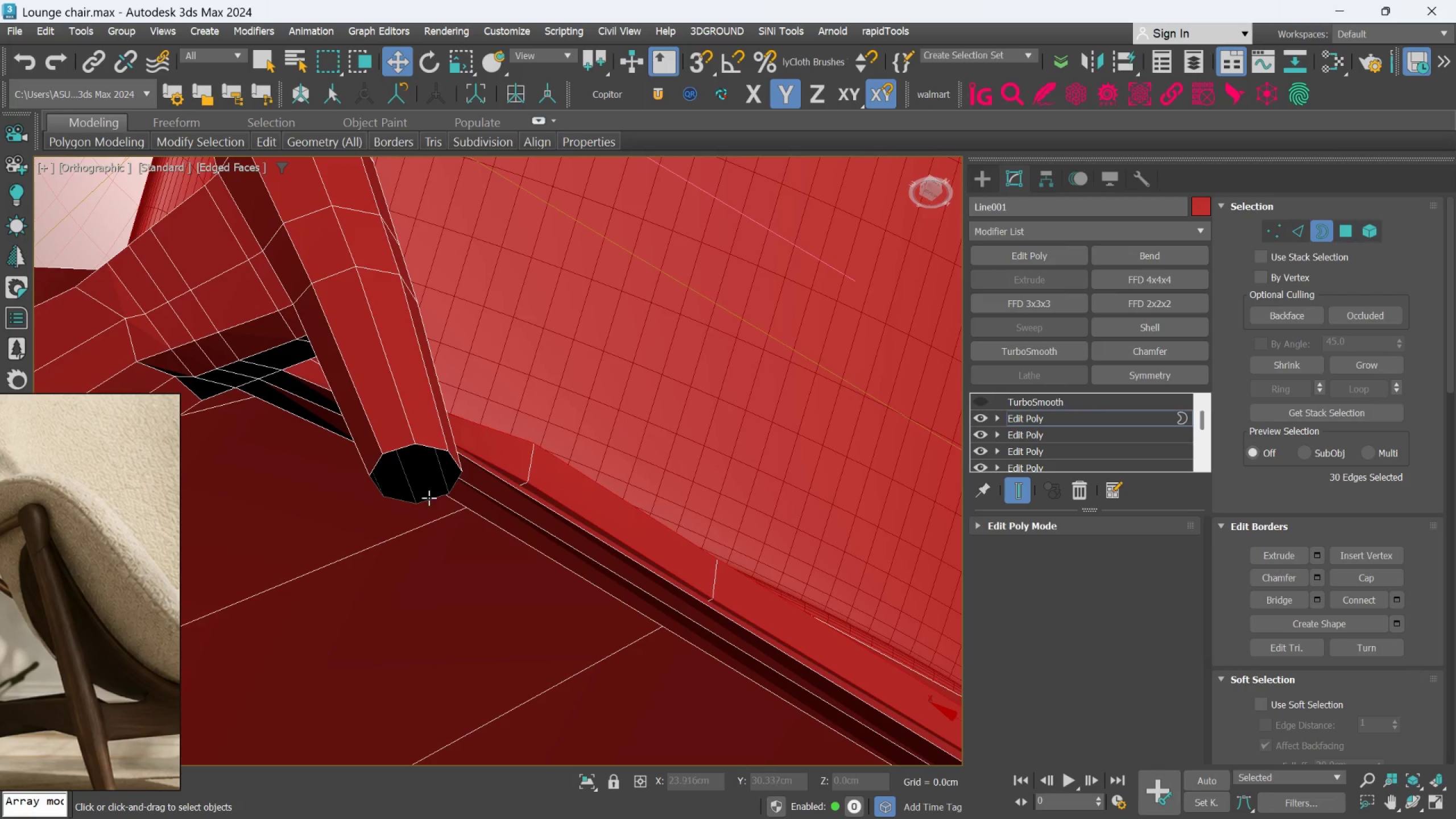 
scroll: coordinate [426, 465], scroll_direction: up, amount: 2.0
 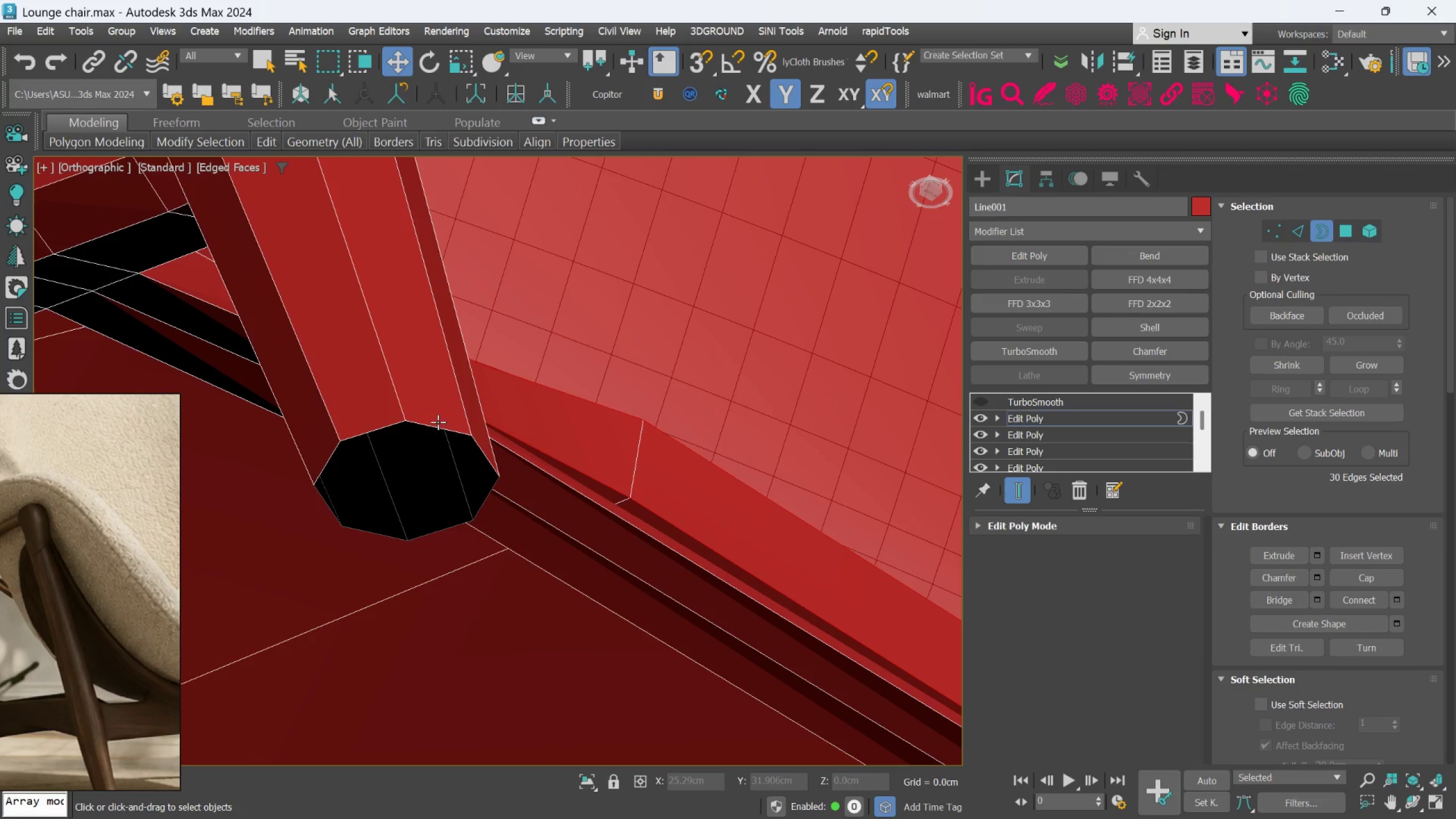 
left_click([438, 422])
 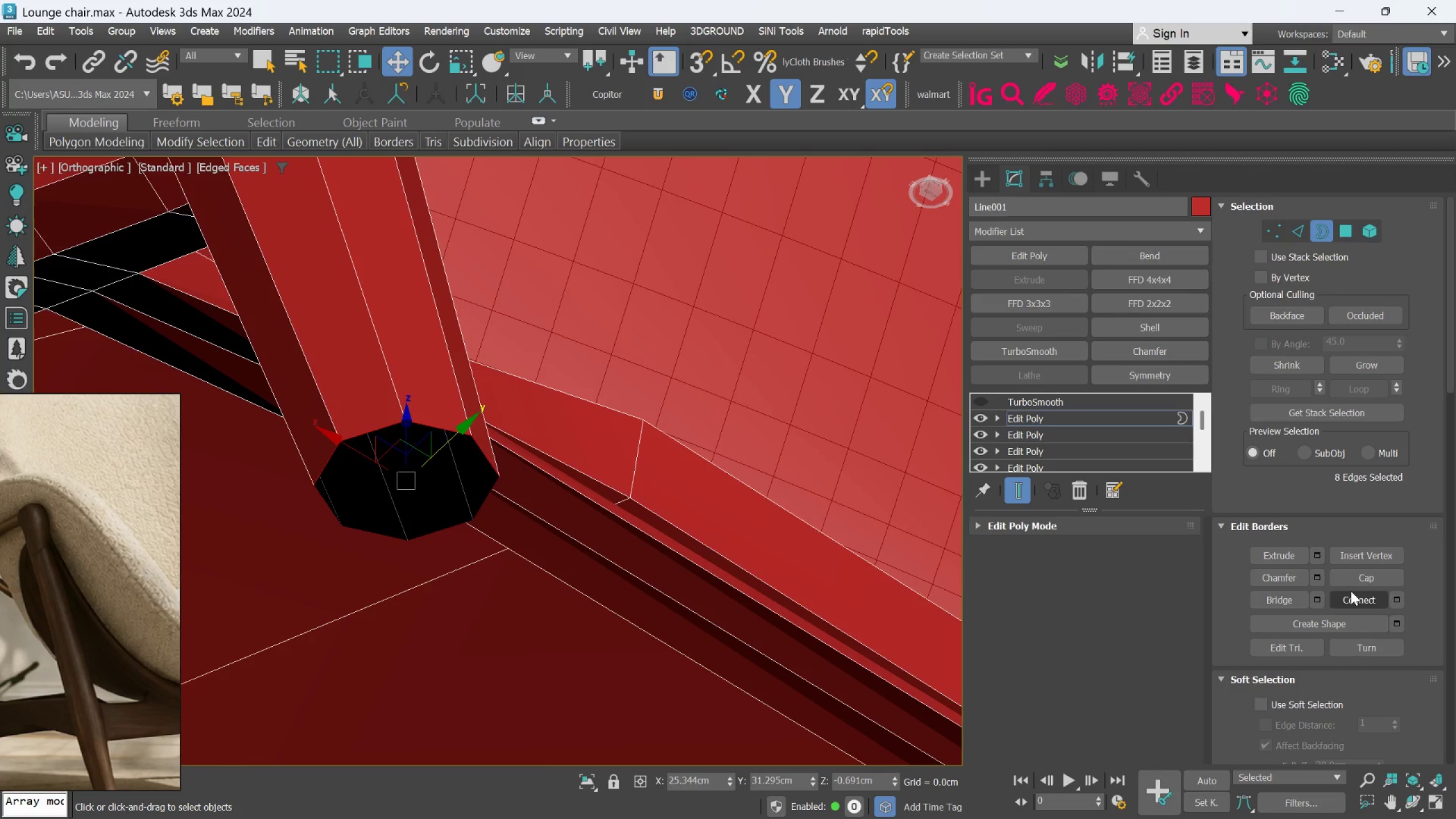 
left_click([1374, 580])
 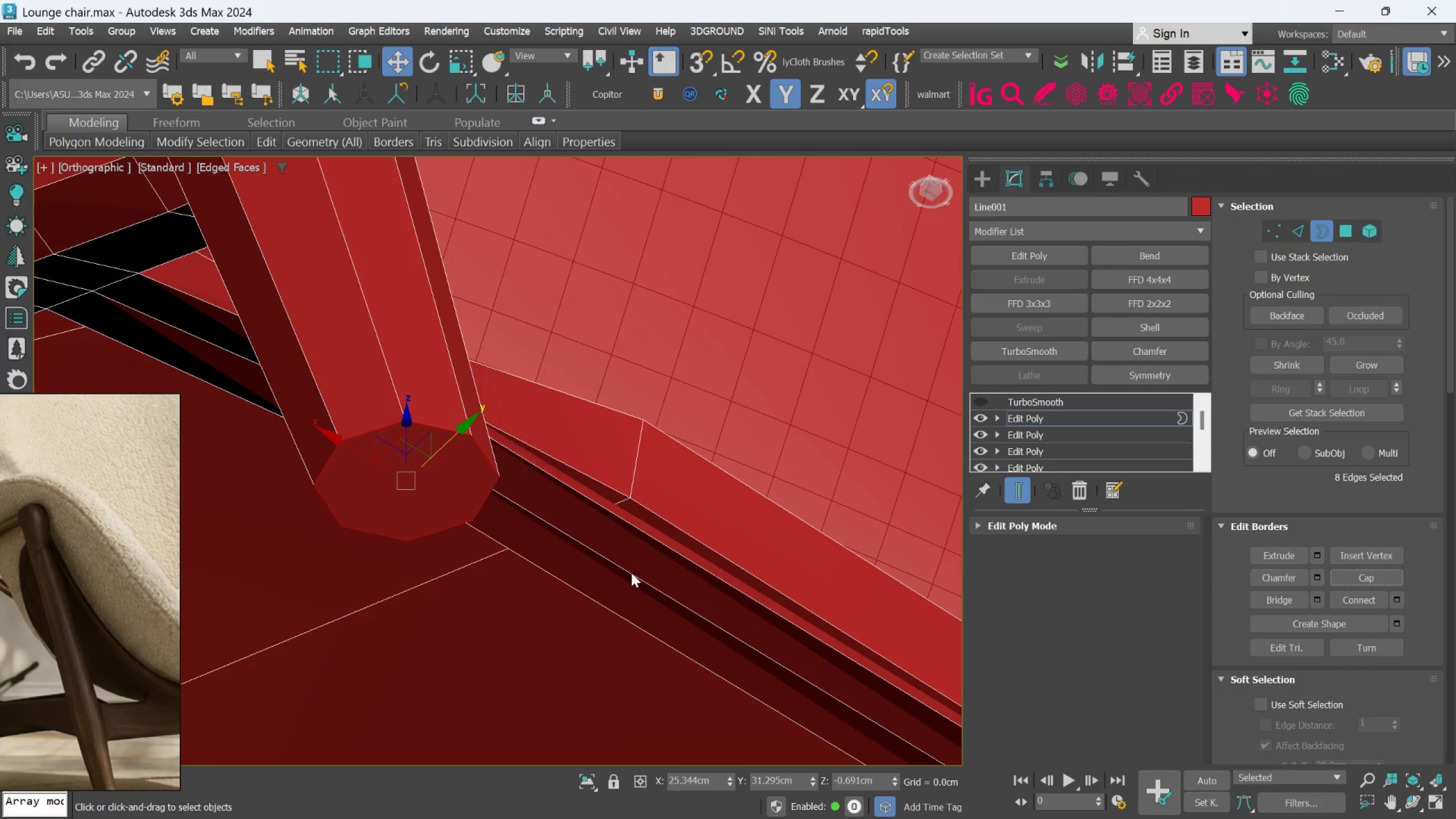 
scroll: coordinate [493, 437], scroll_direction: down, amount: 5.0
 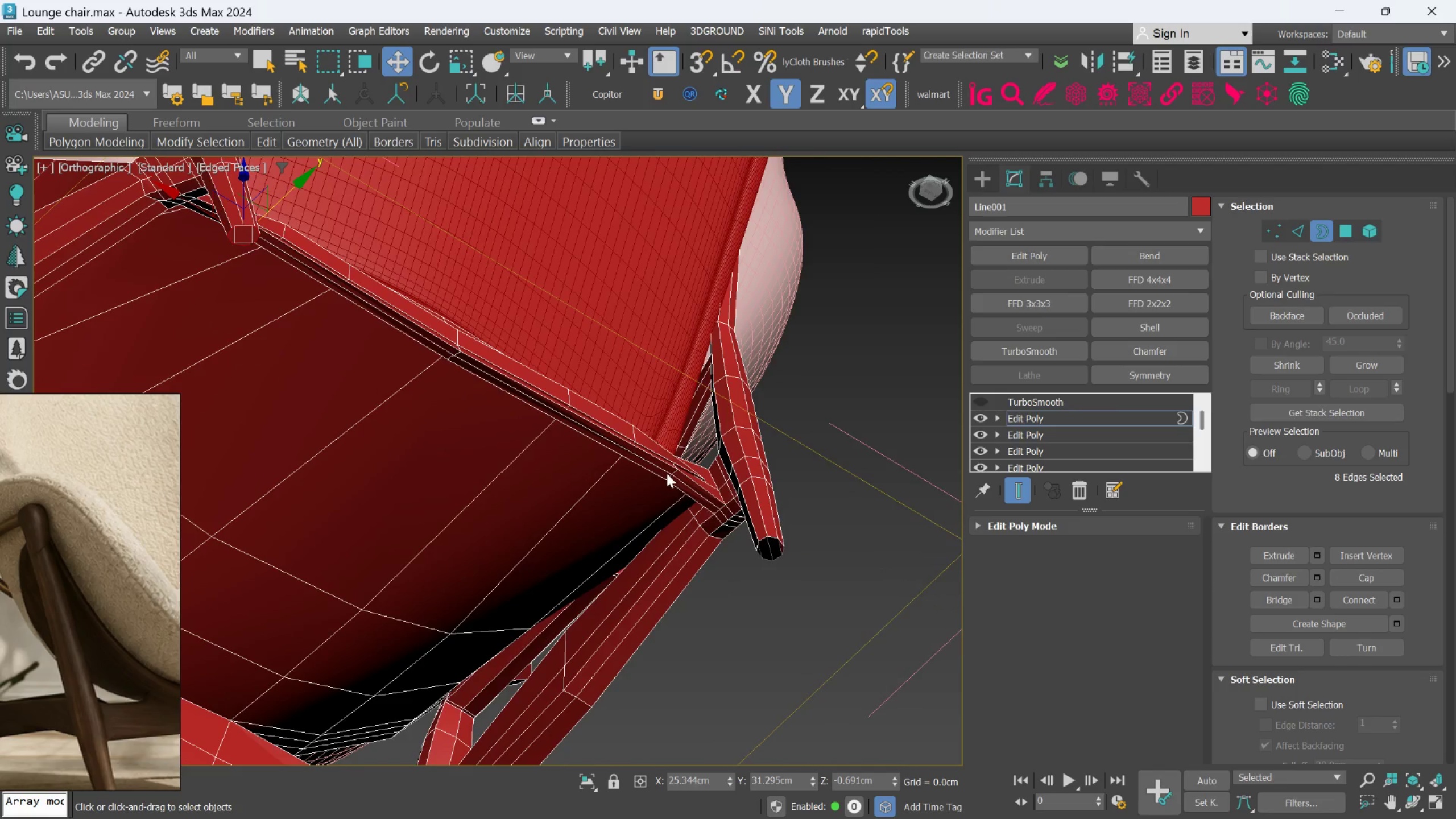 
scroll: coordinate [777, 541], scroll_direction: up, amount: 4.0
 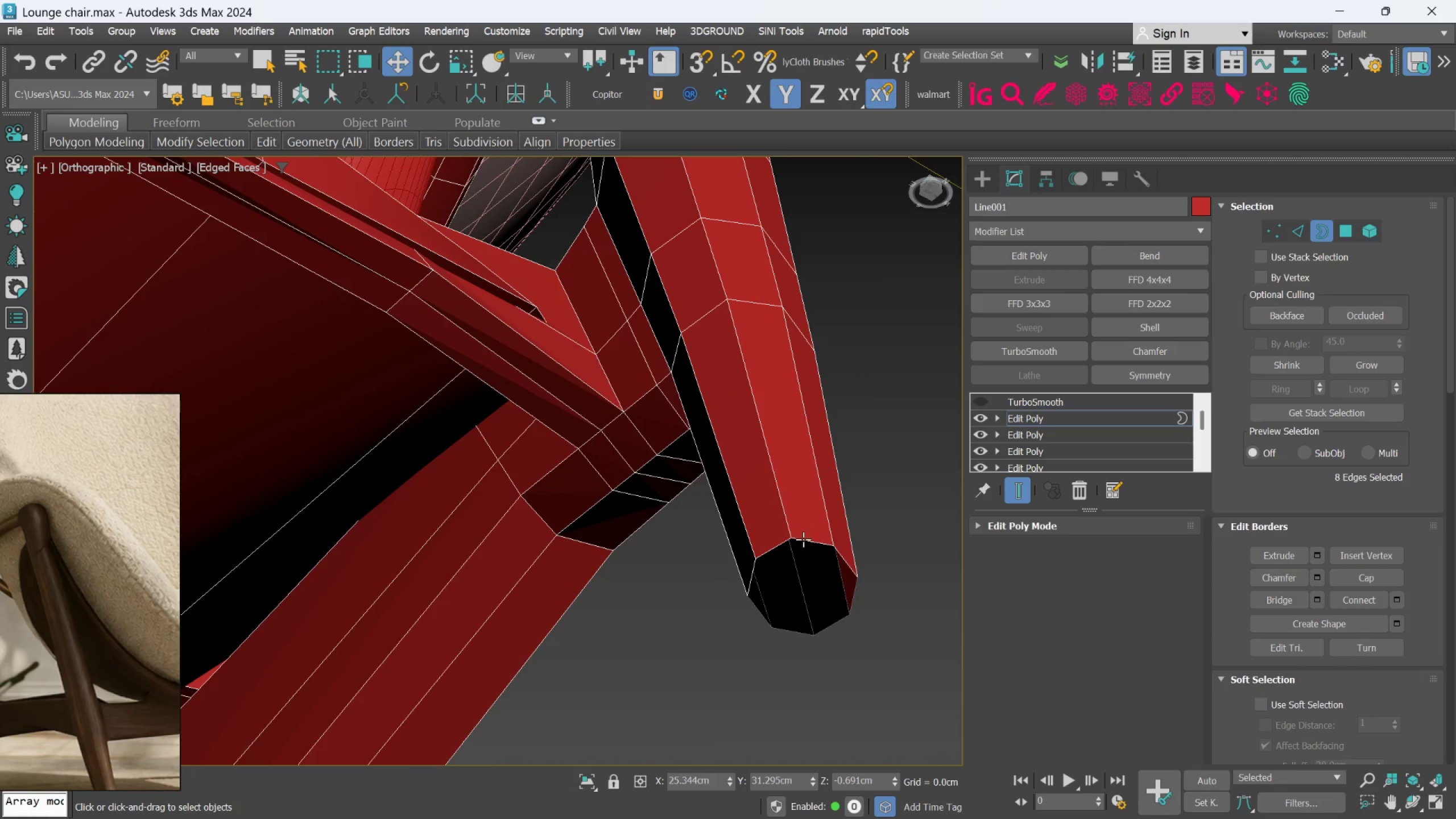 
left_click([803, 539])
 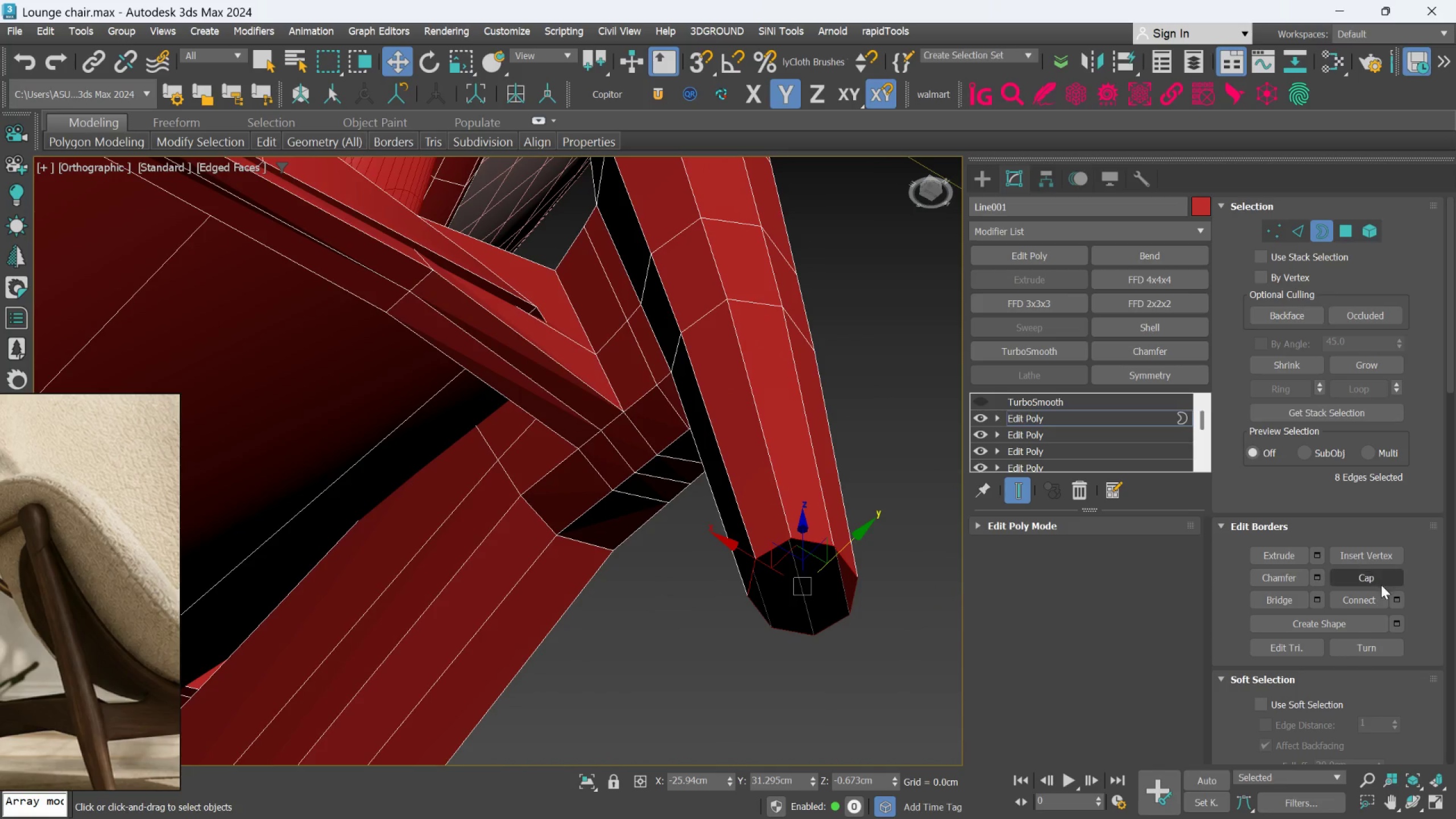 
left_click([1380, 576])
 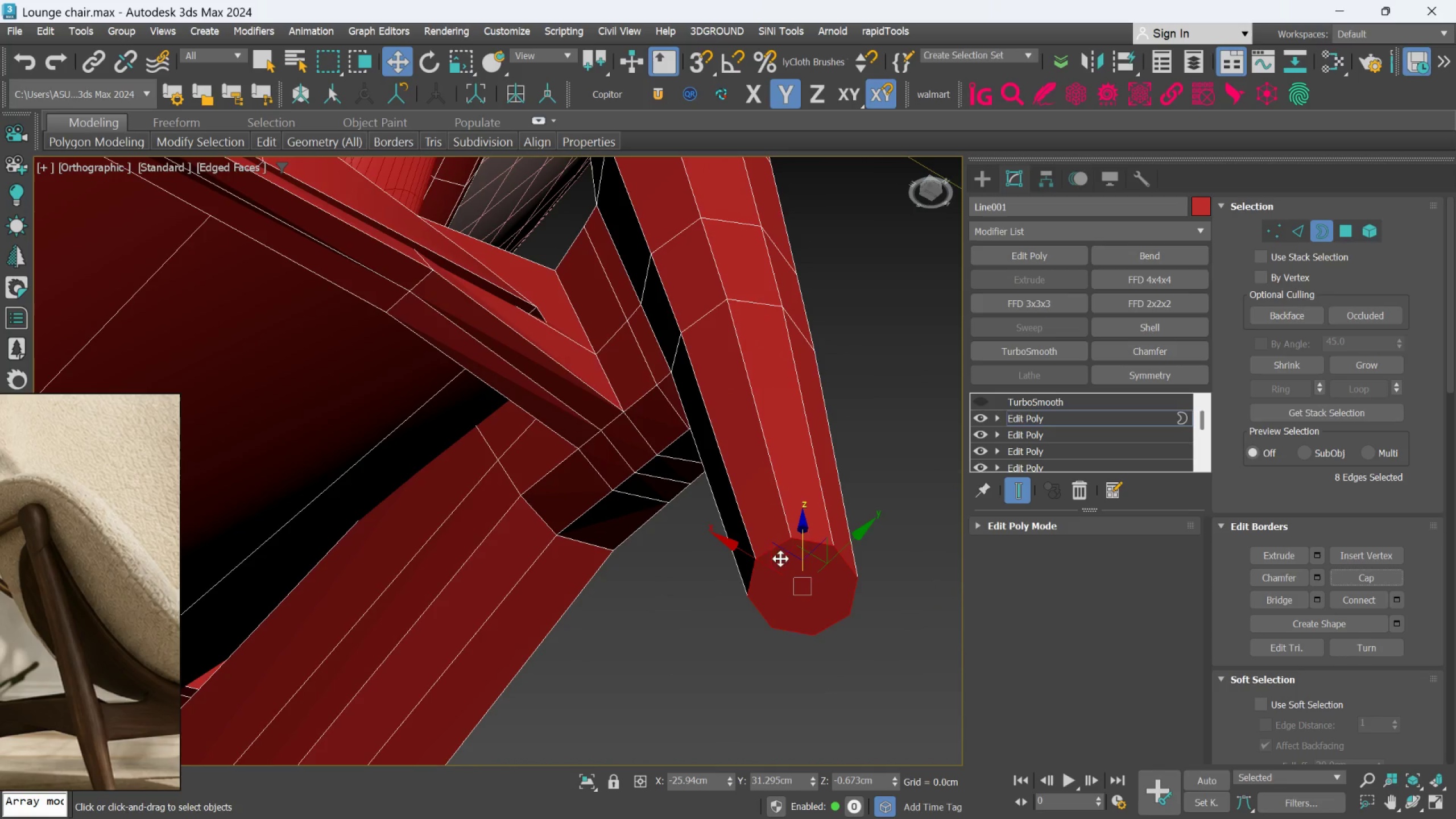 
scroll: coordinate [737, 522], scroll_direction: down, amount: 7.0
 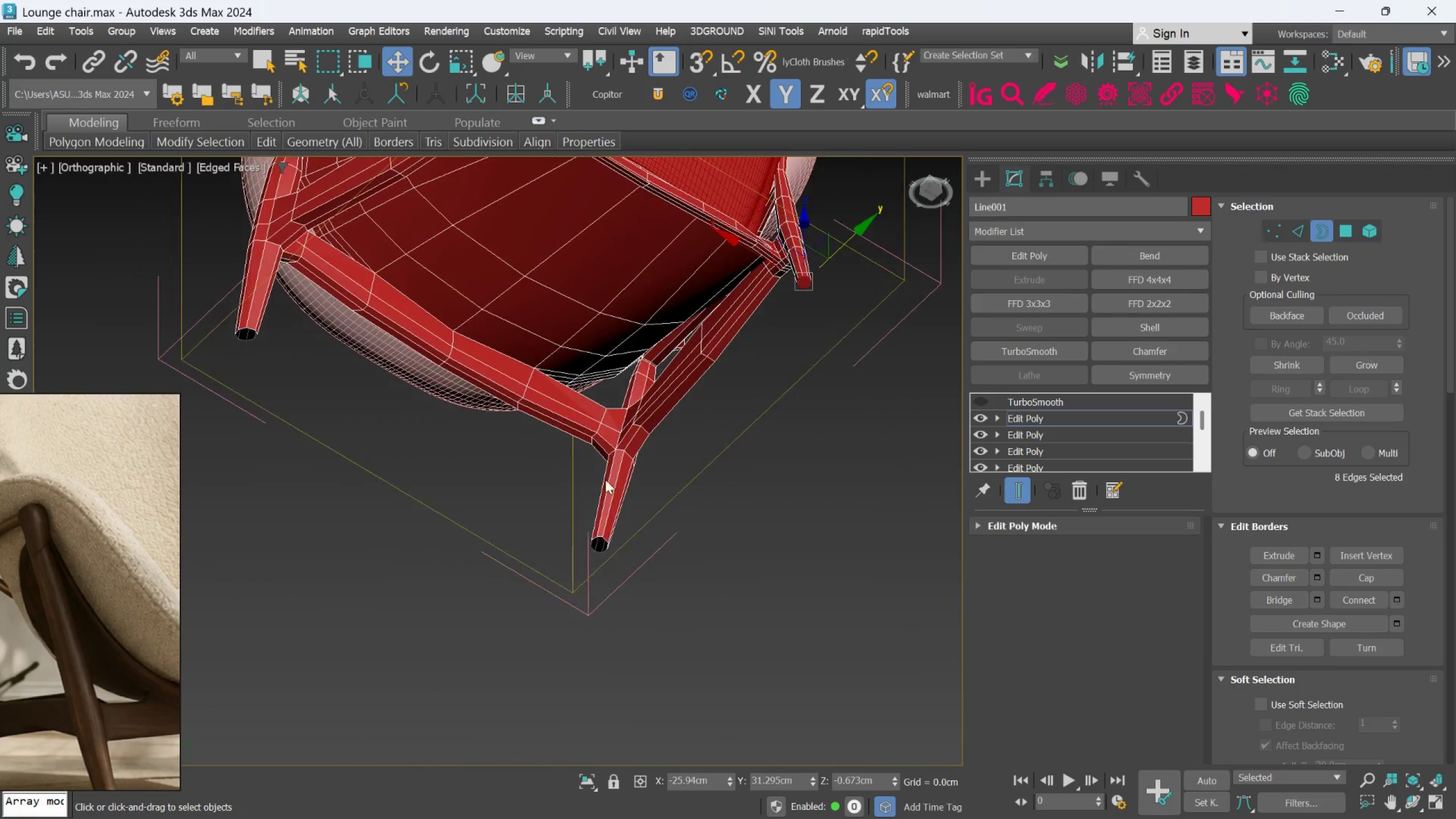 
scroll: coordinate [676, 536], scroll_direction: up, amount: 5.0
 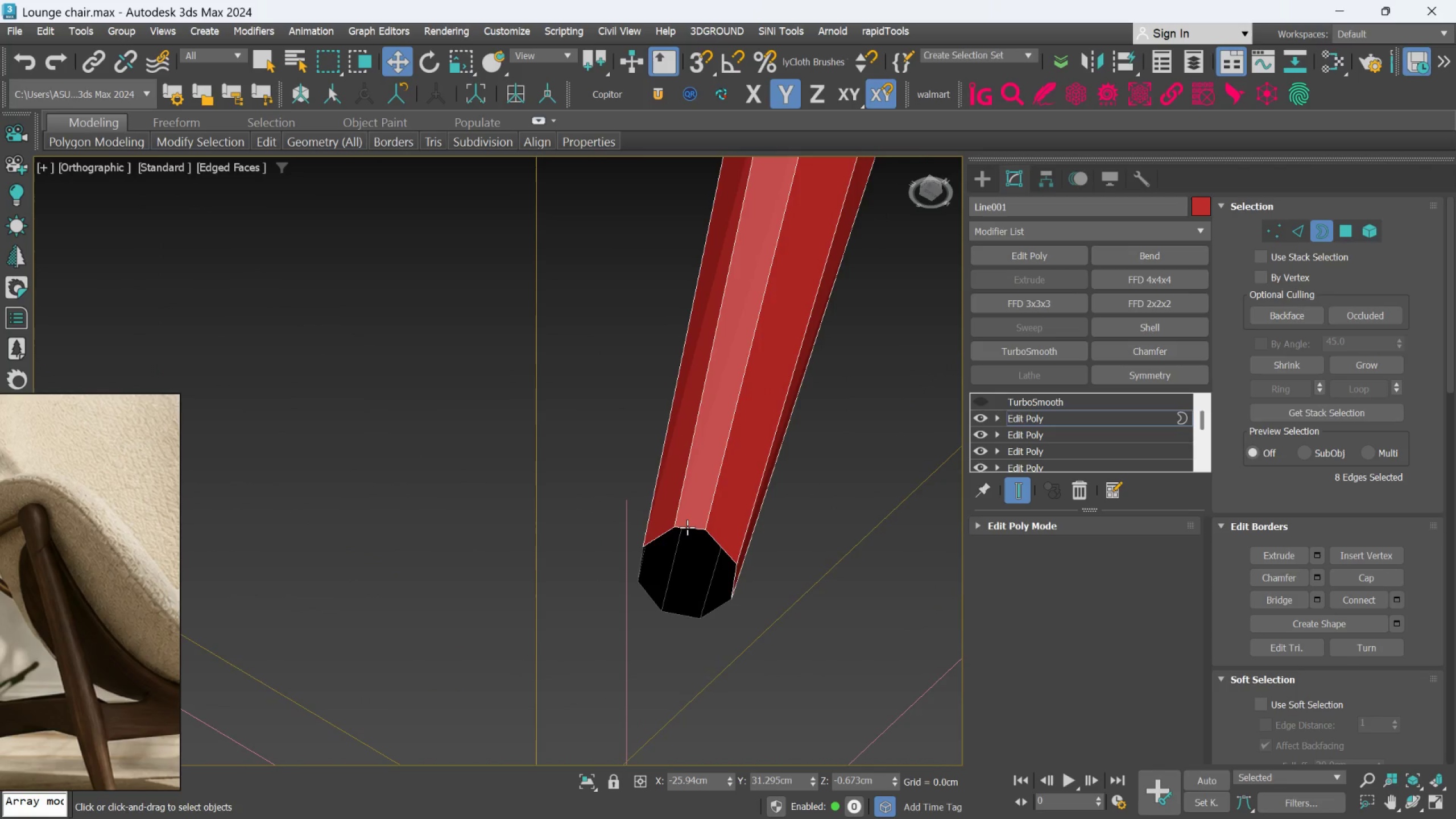 
left_click([687, 528])
 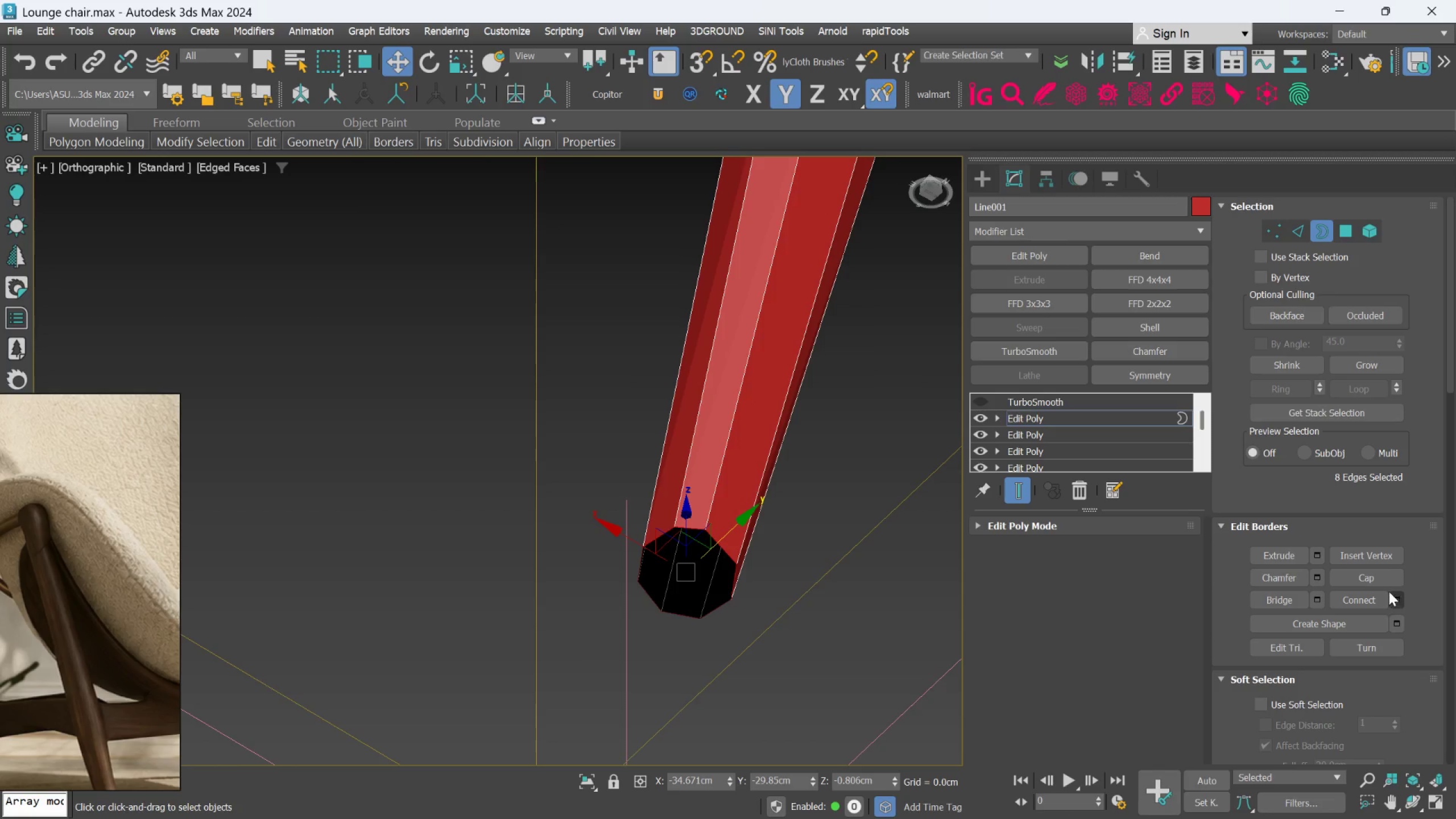 
left_click([1388, 581])
 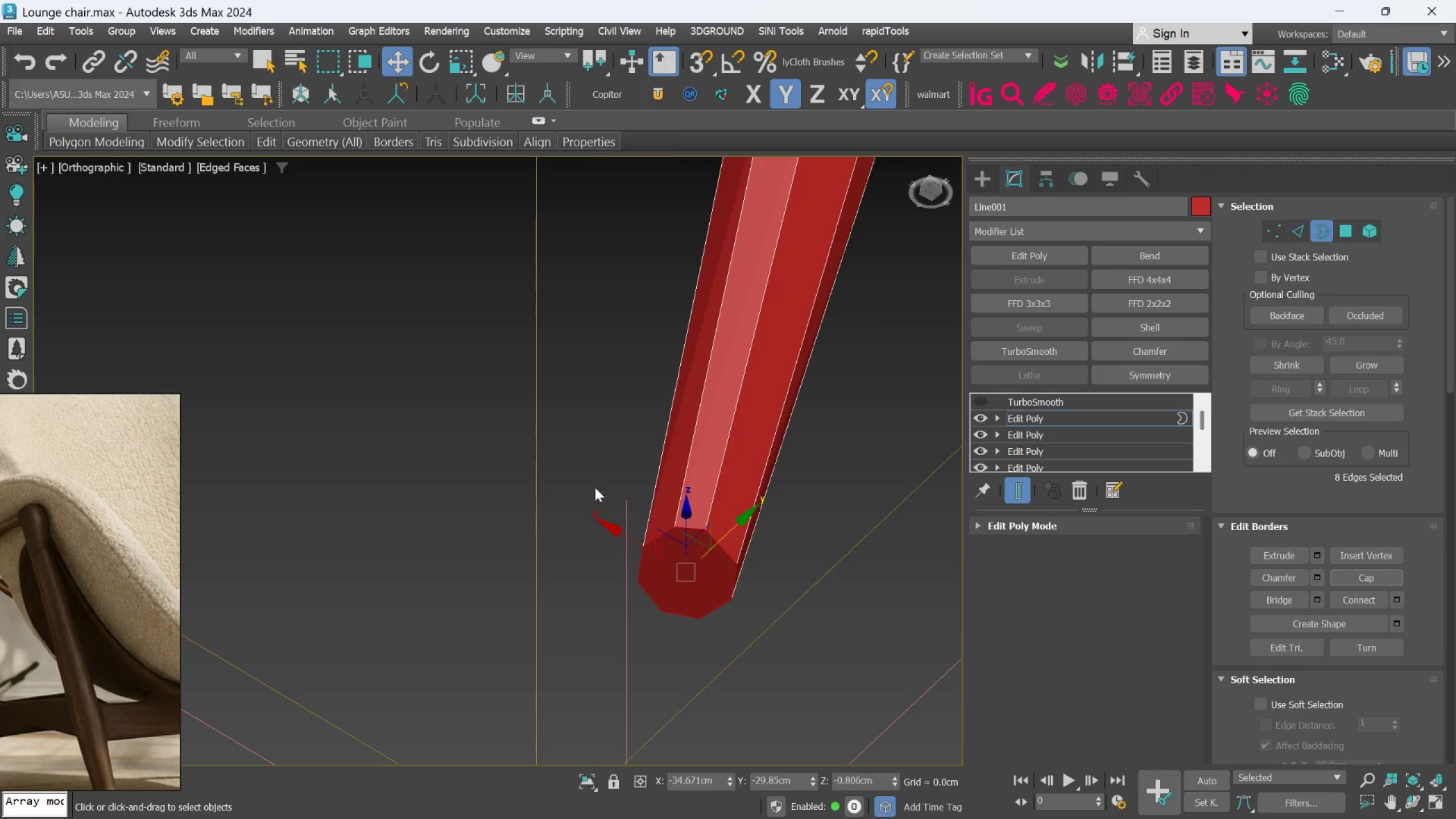 
scroll: coordinate [481, 411], scroll_direction: down, amount: 7.0
 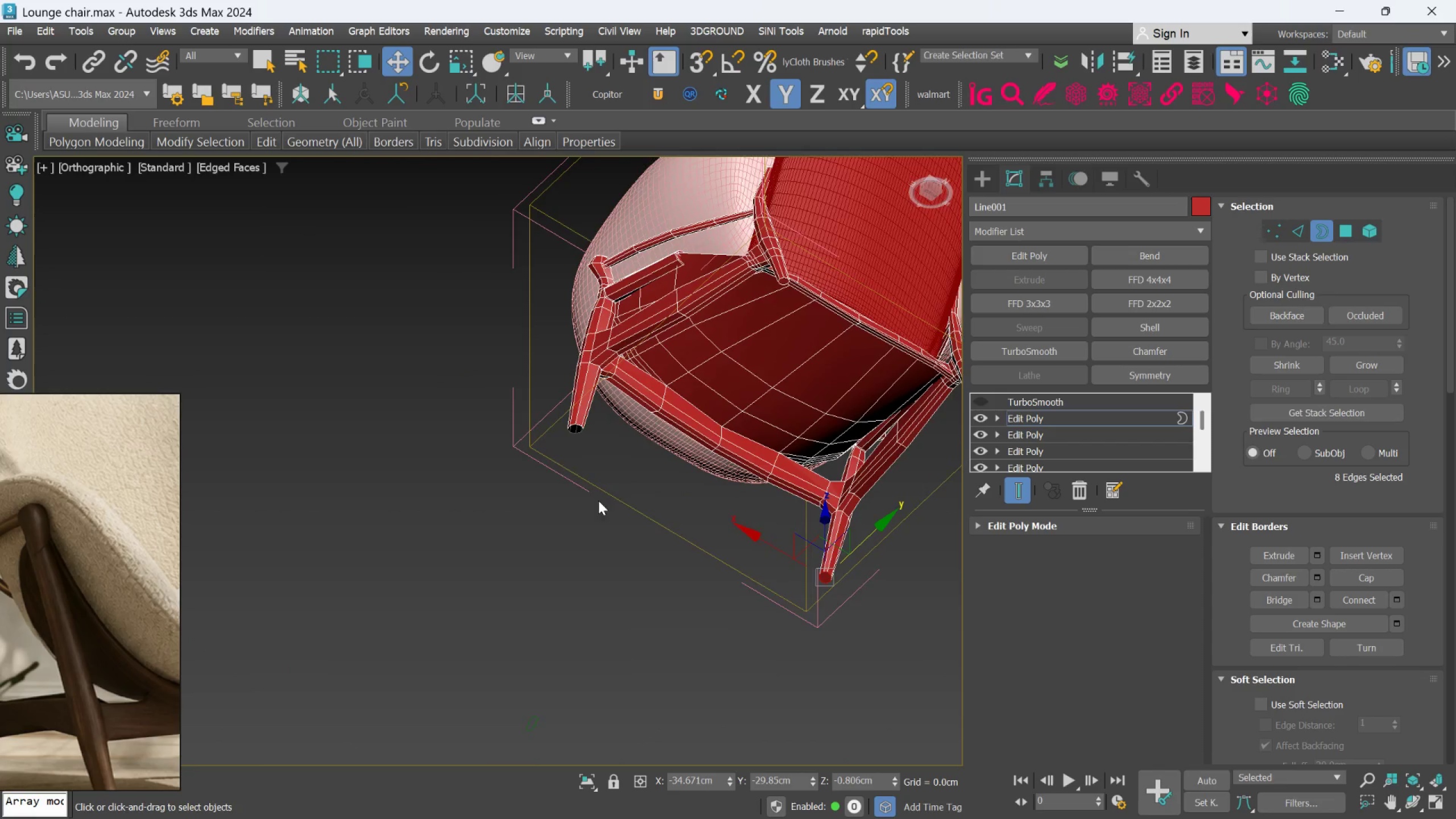 
left_click([563, 461])
 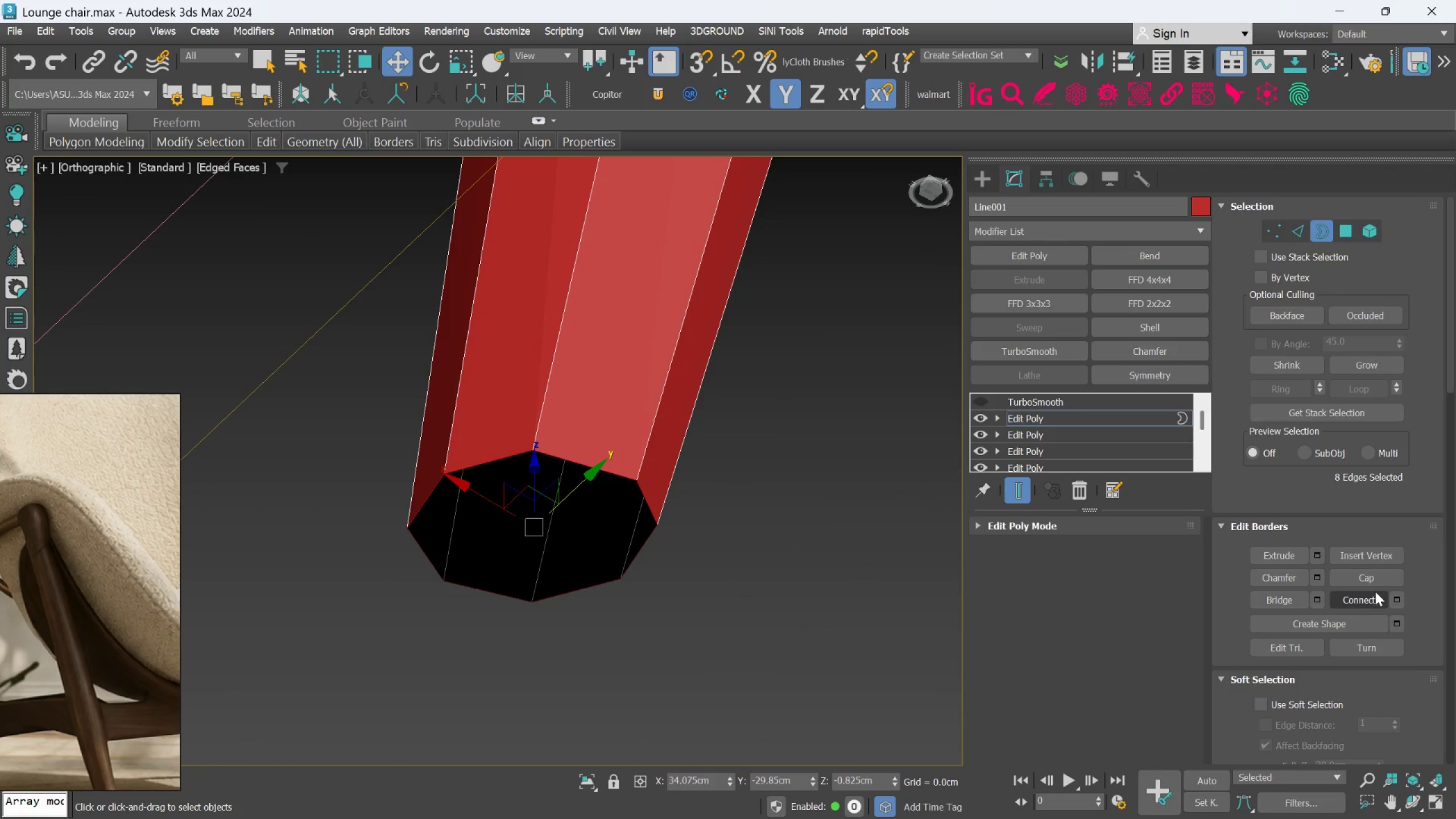 
scroll: coordinate [568, 451], scroll_direction: up, amount: 8.0
 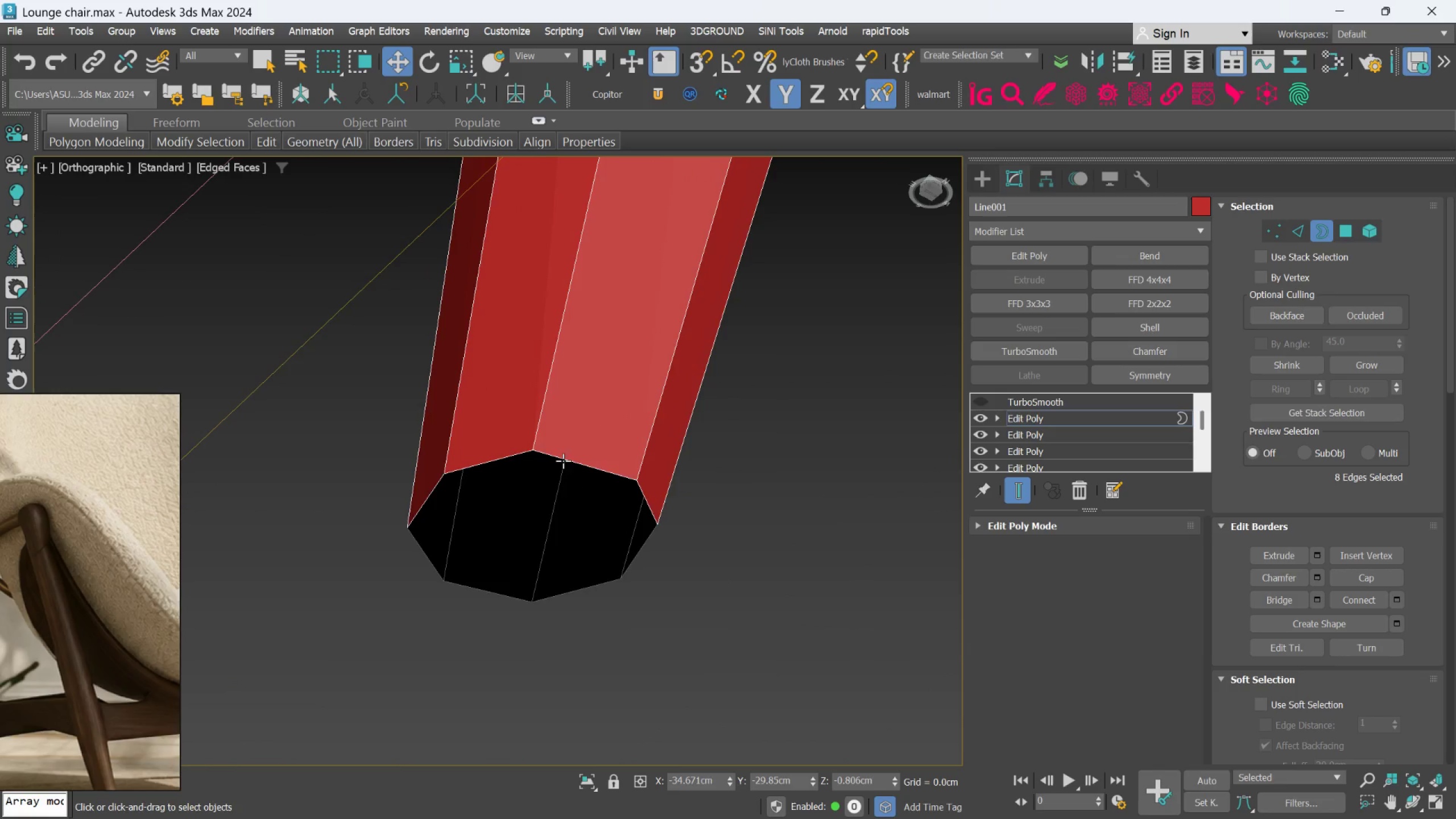 
left_click([1376, 578])
 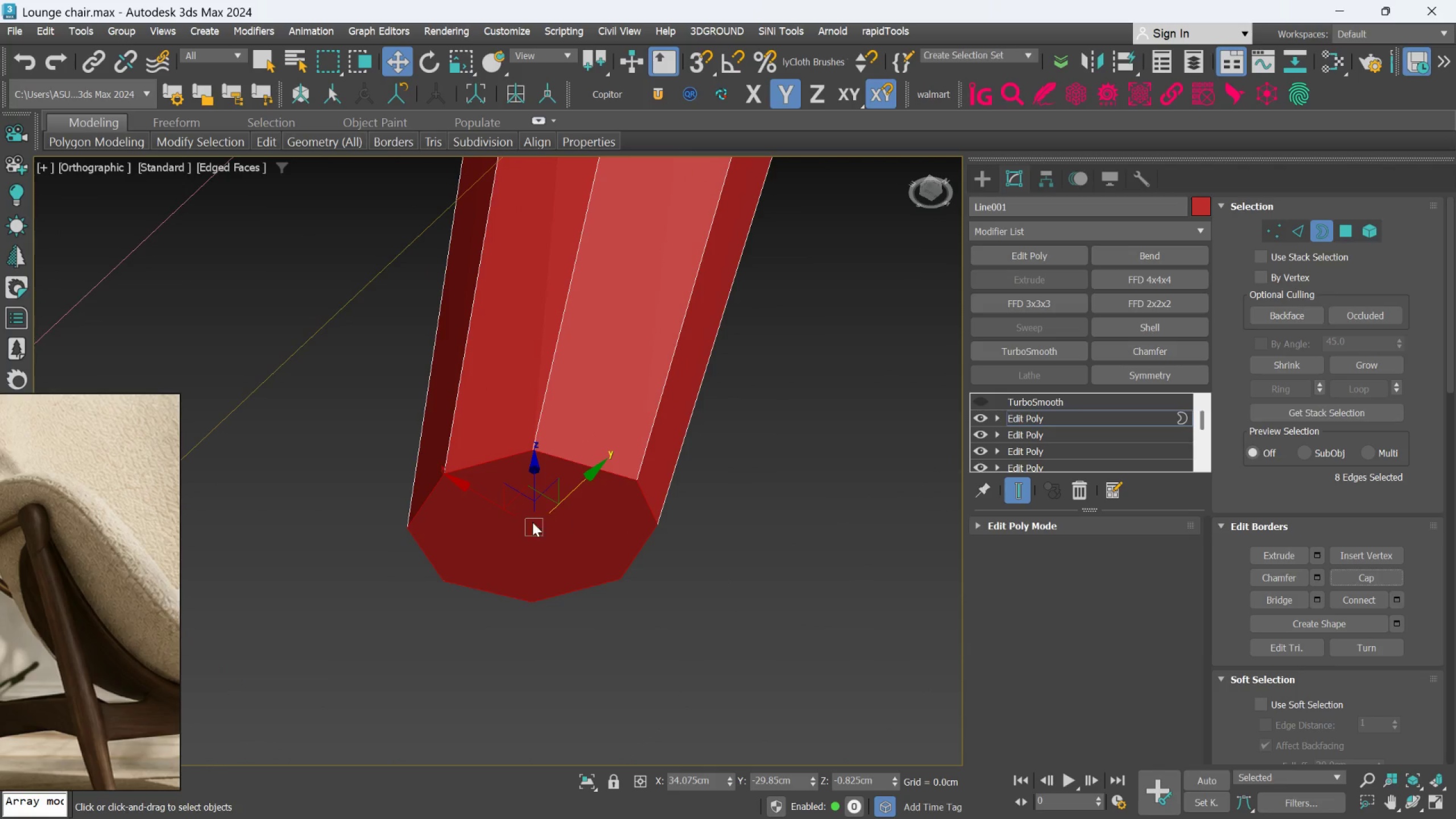 
scroll: coordinate [530, 524], scroll_direction: down, amount: 3.0
 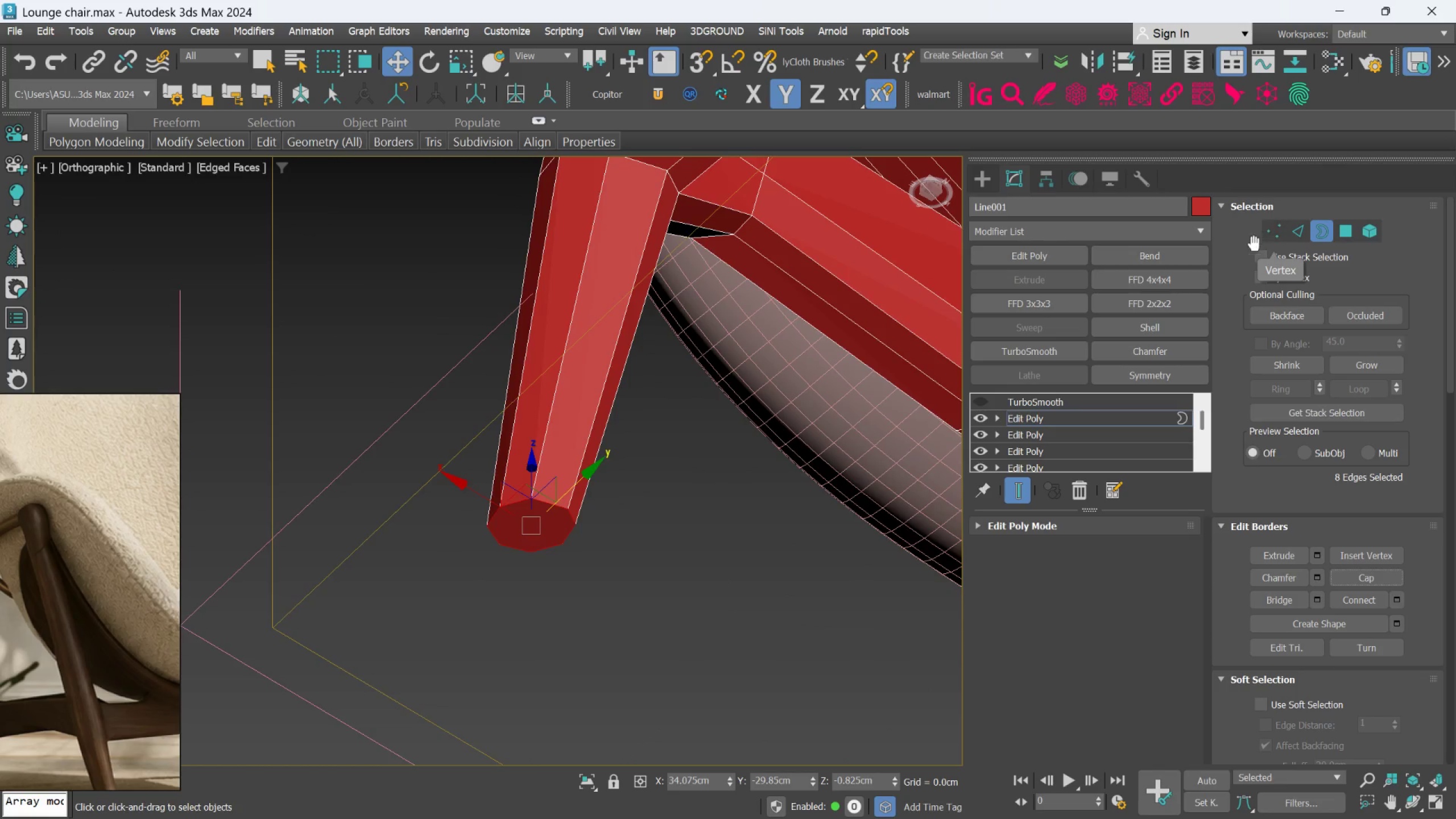 
key(Alt+AltLeft)
 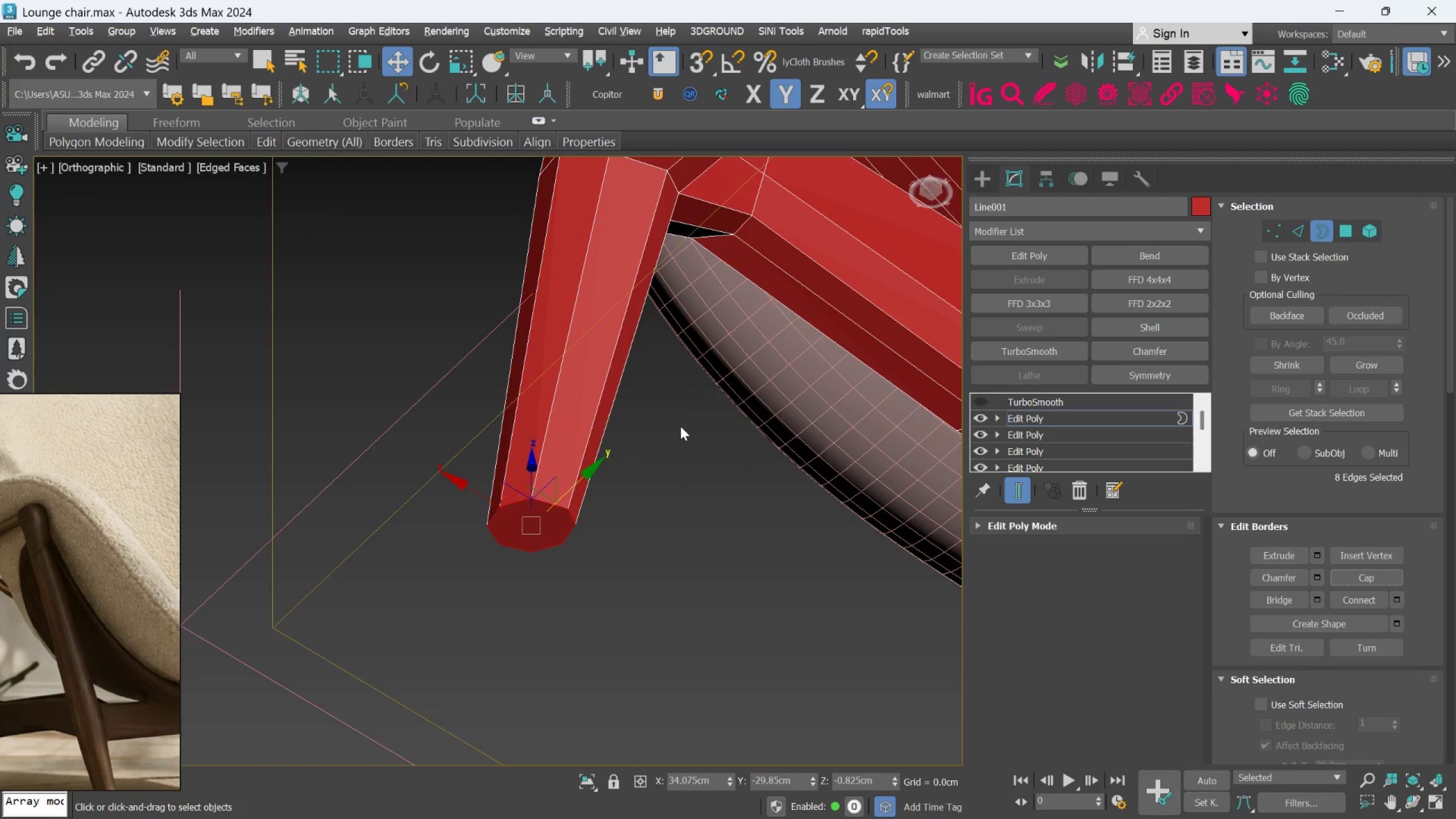 
key(Alt+C)
 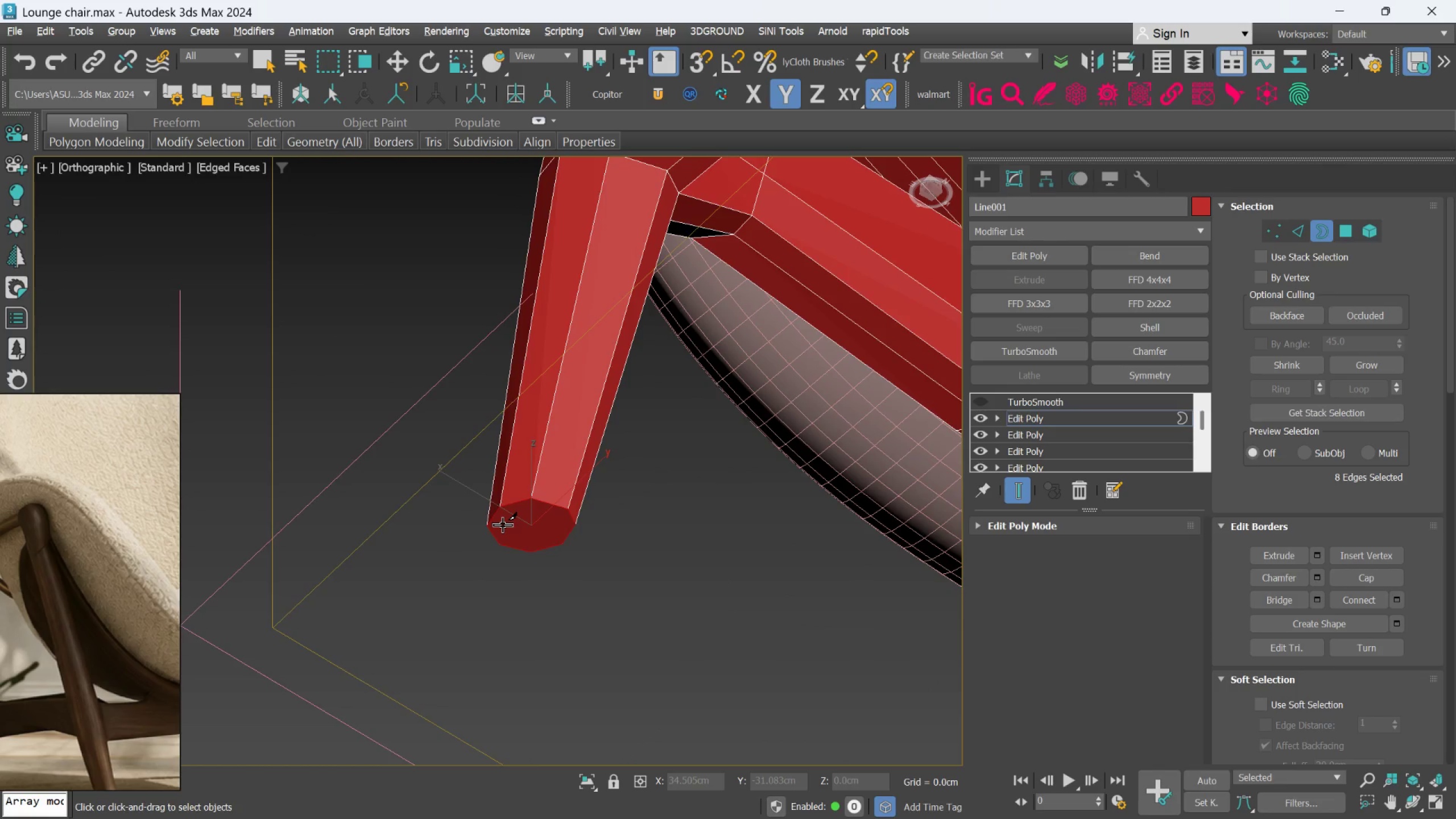 
middle_click([503, 525])
 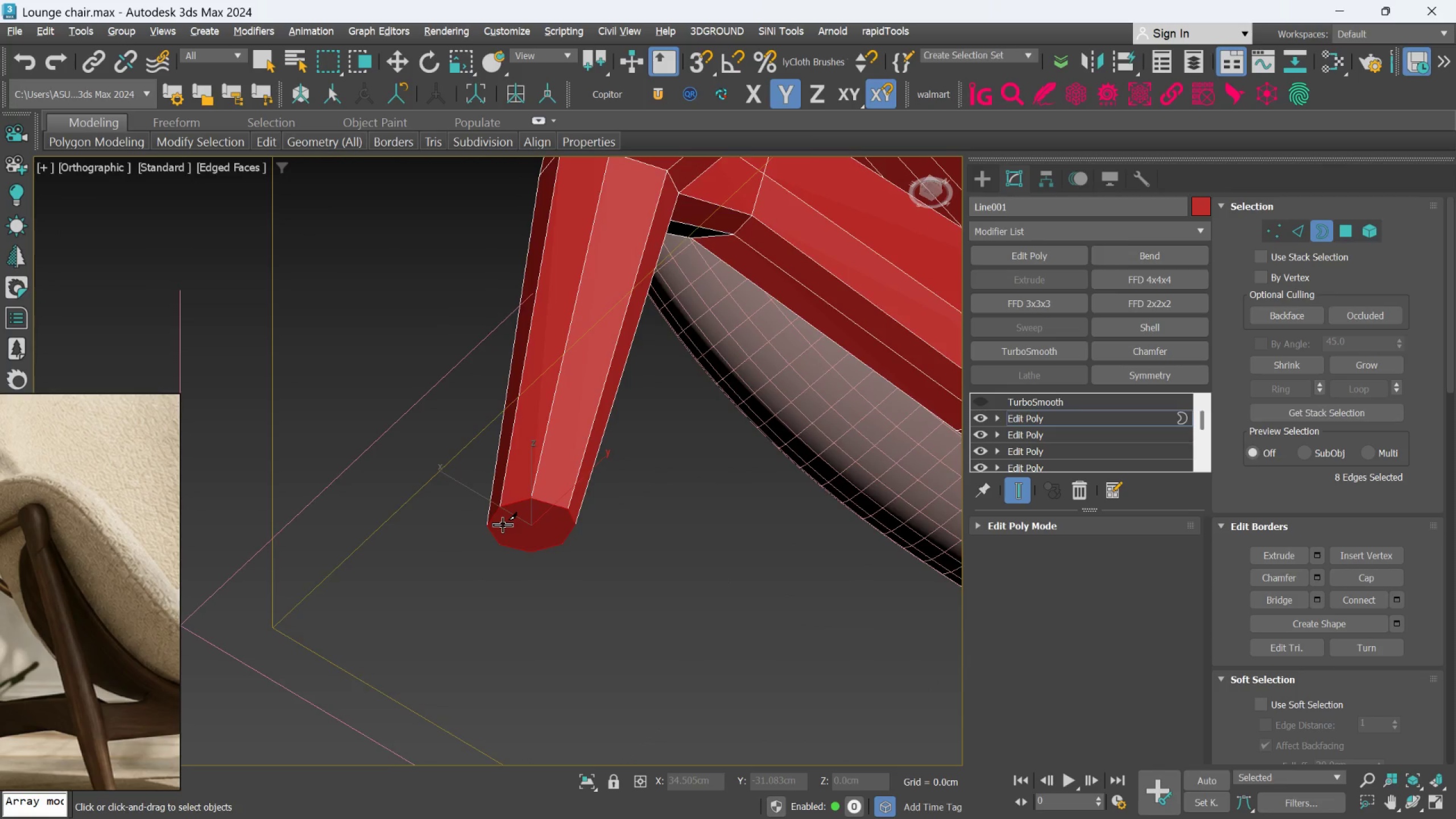 
hold_key(key=AltLeft, duration=1.5)
 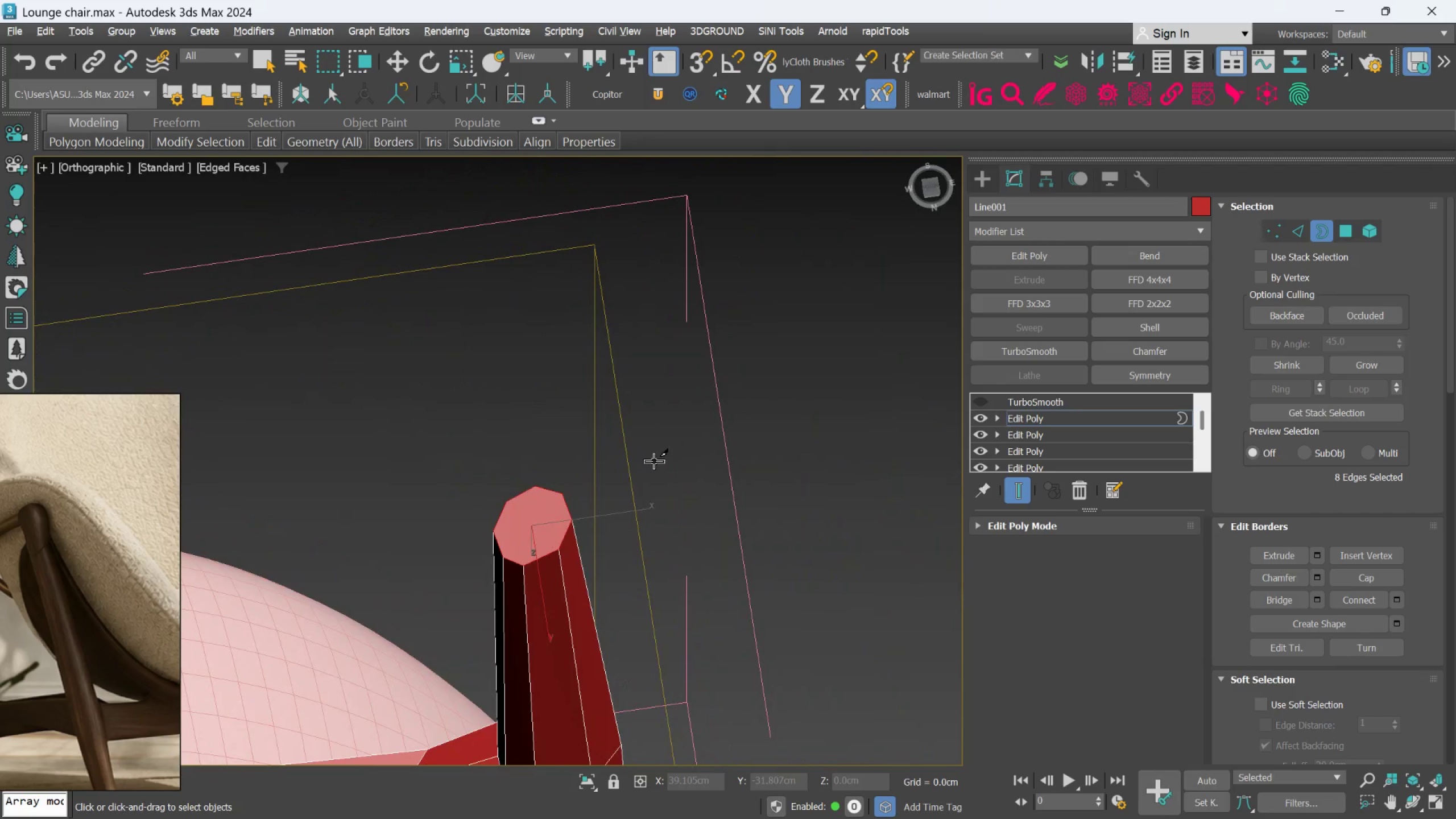 
hold_key(key=AltLeft, duration=1.38)
 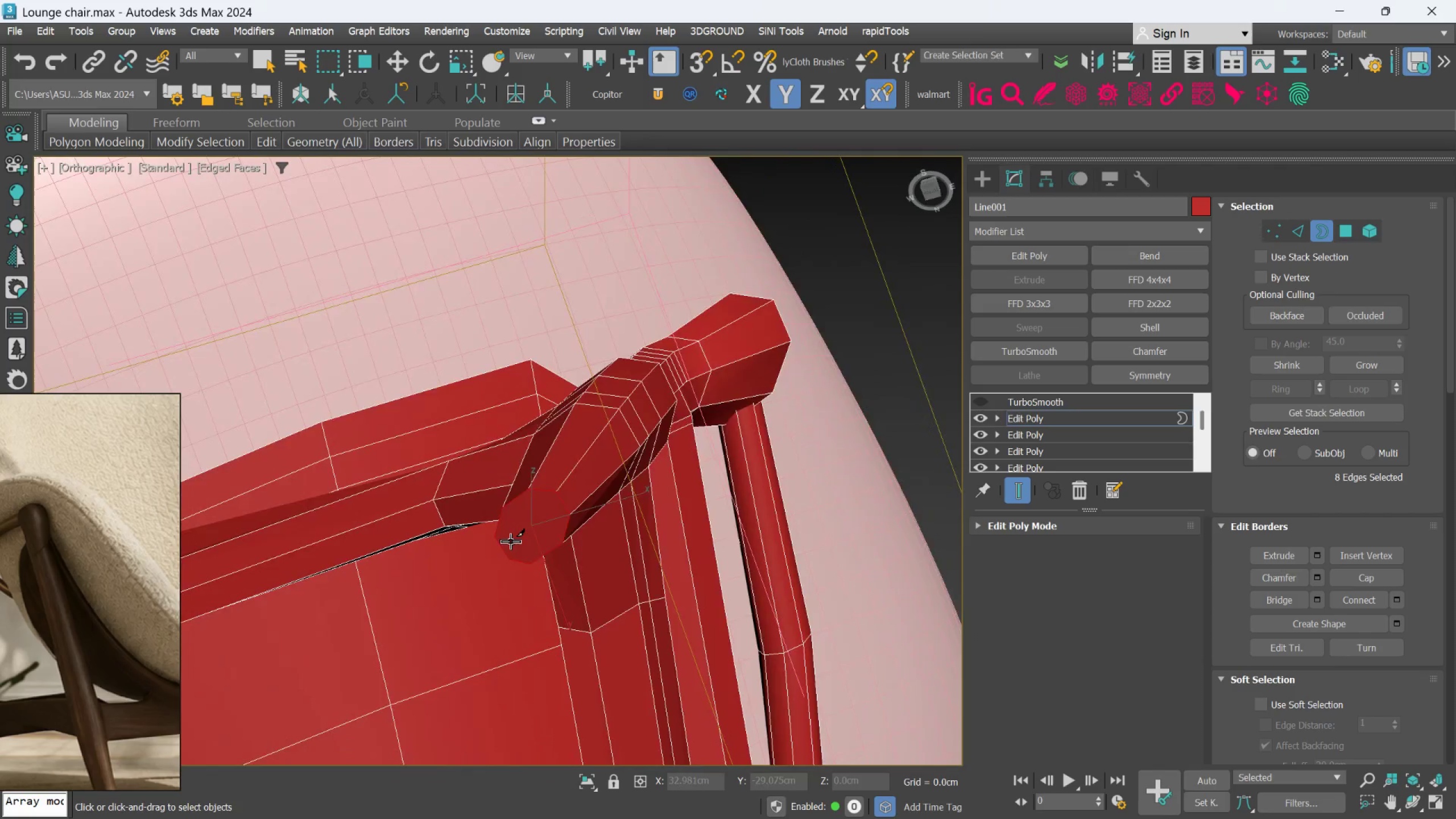 
hold_key(key=AltLeft, duration=0.39)
 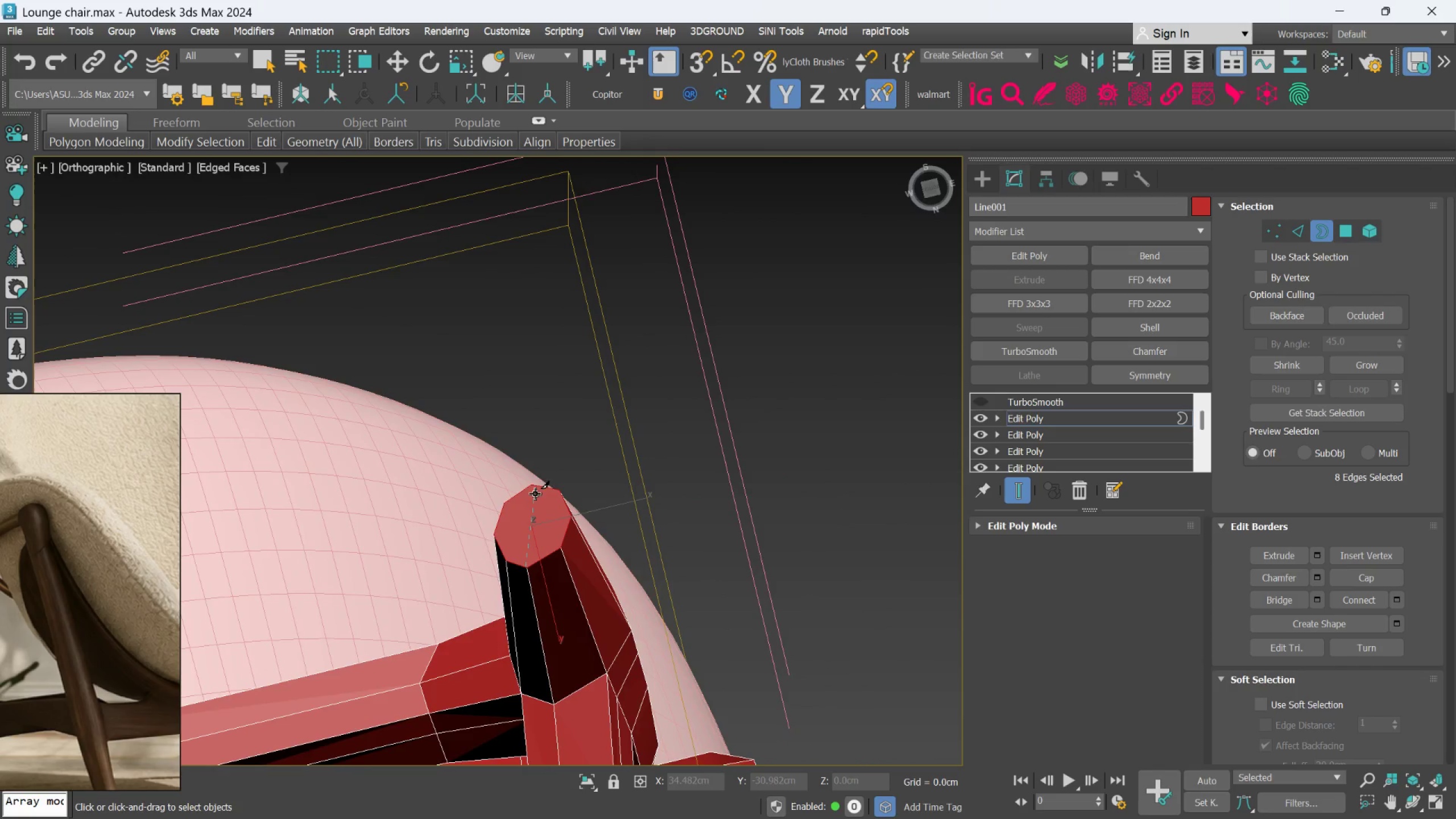 
left_click([536, 486])
 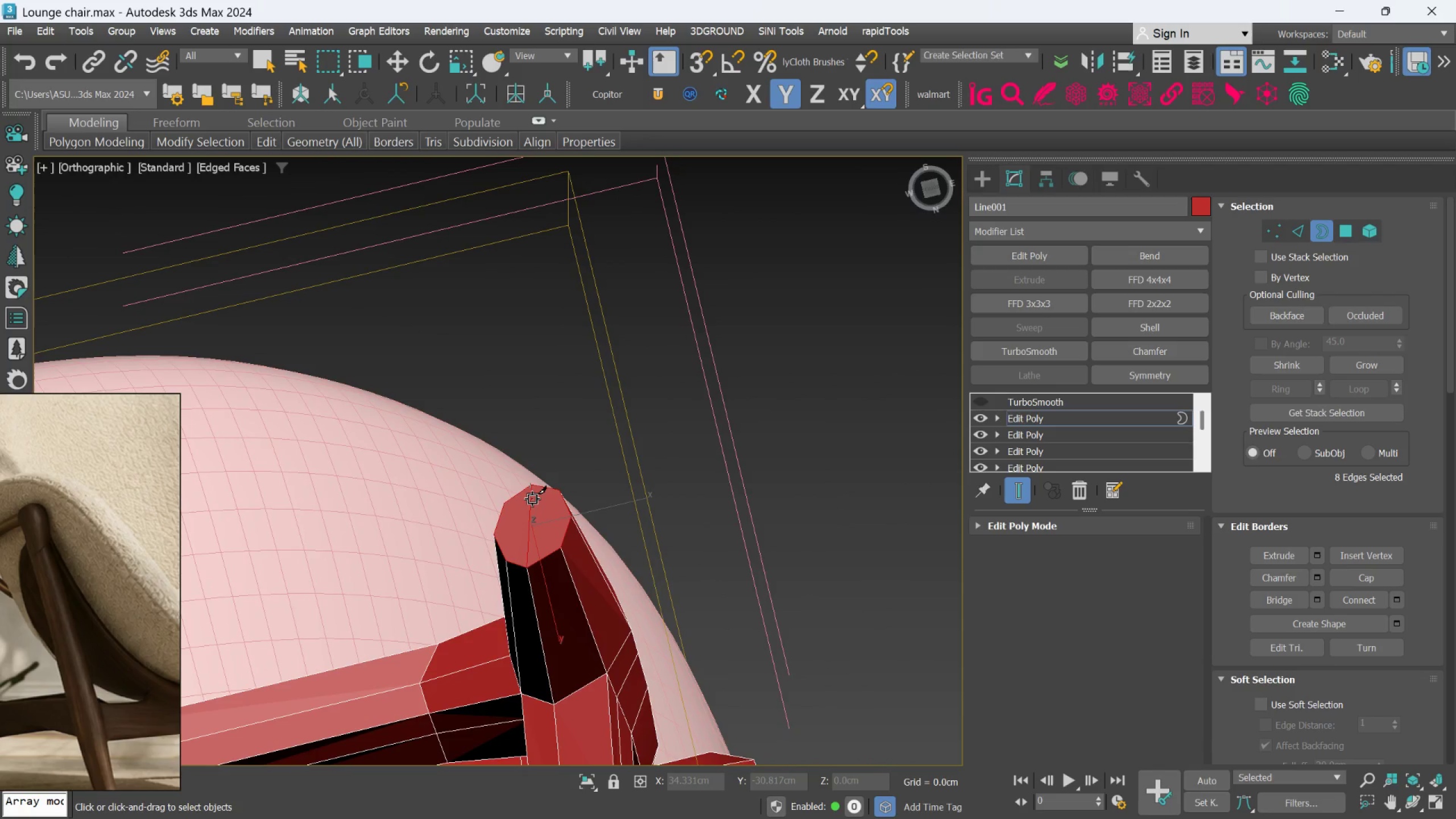 
right_click([532, 499])
 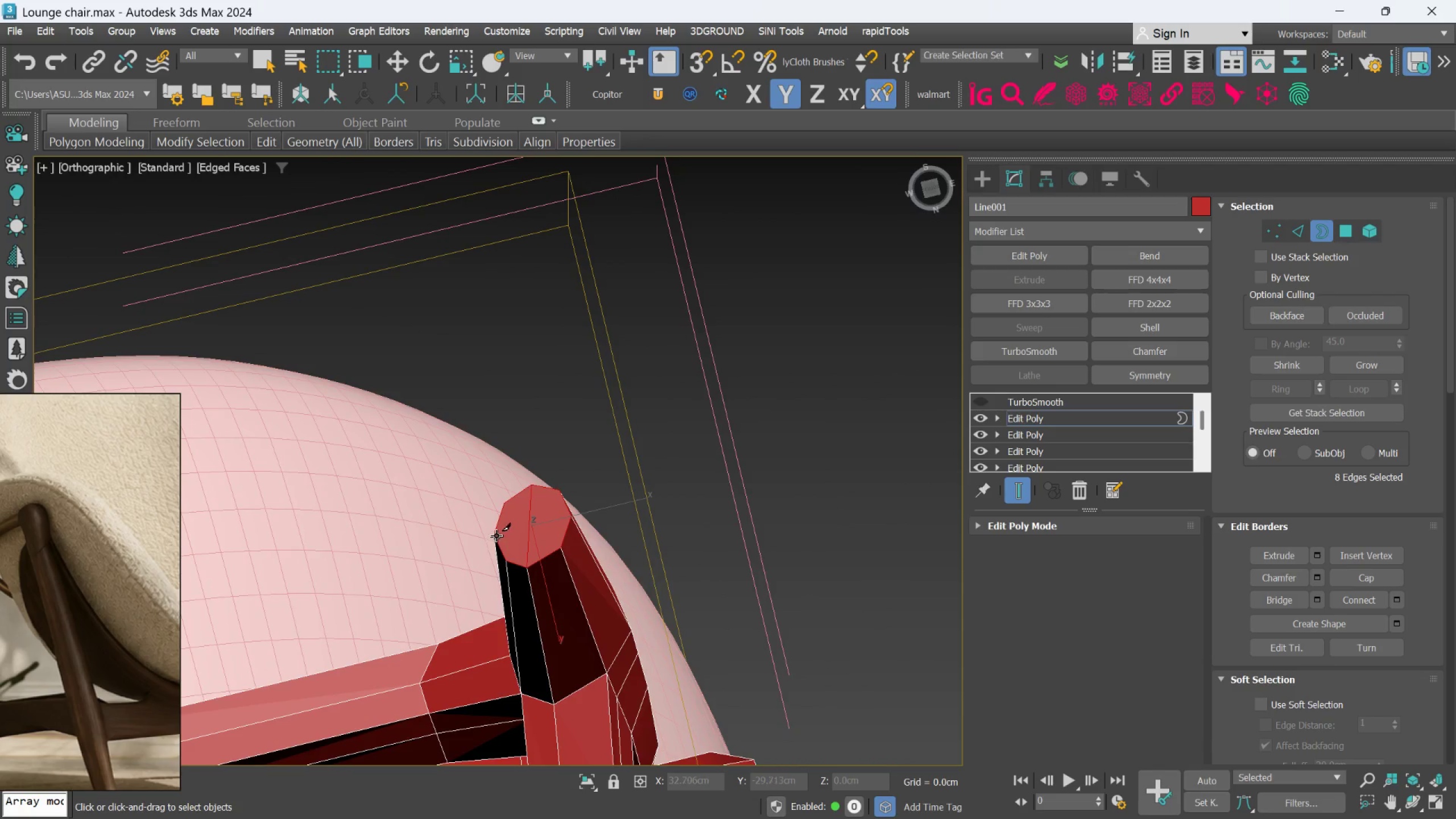 
left_click([497, 536])
 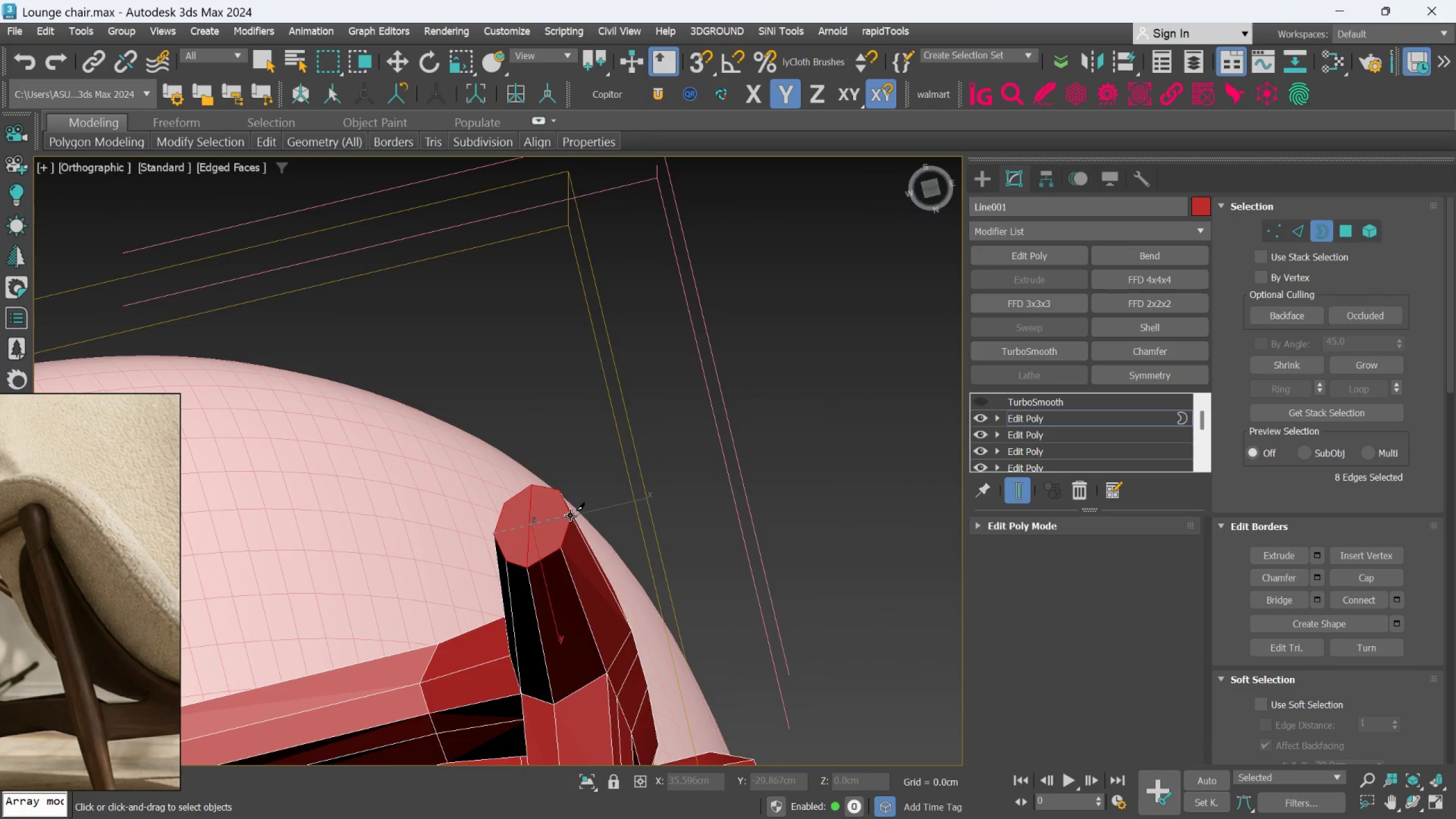 
left_click([570, 514])
 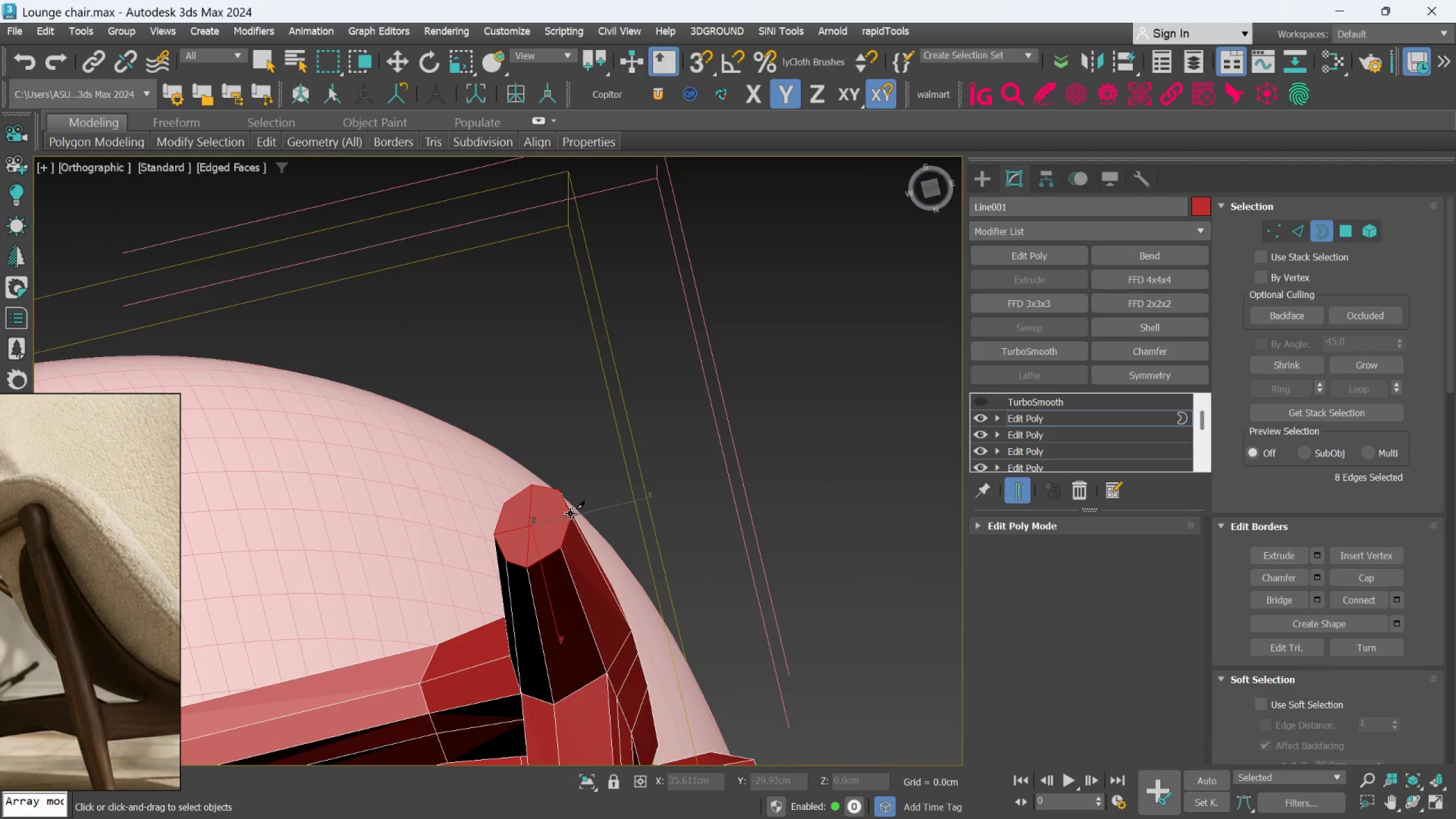 
right_click([570, 514])
 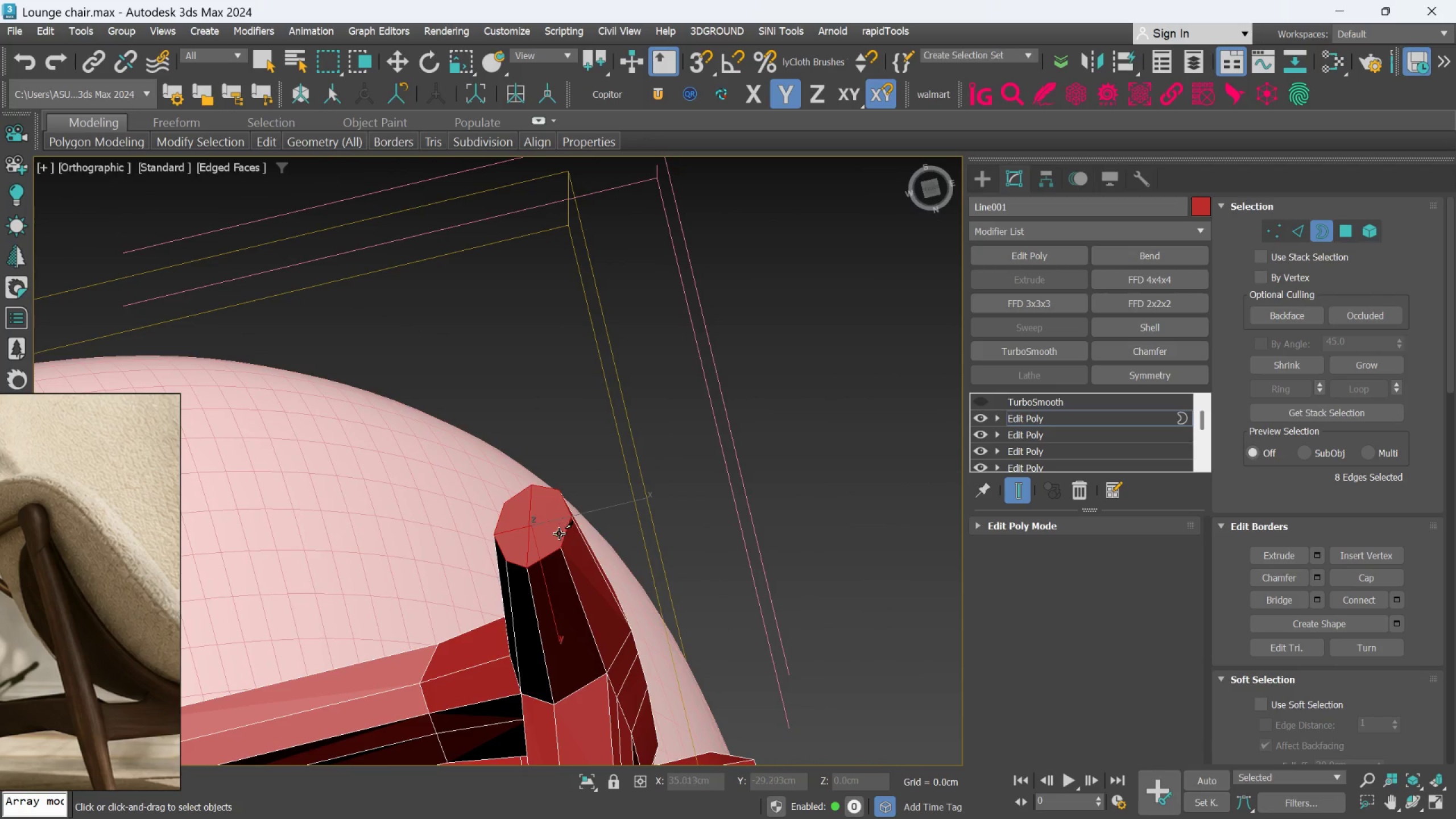 
hold_key(key=AltLeft, duration=1.23)
 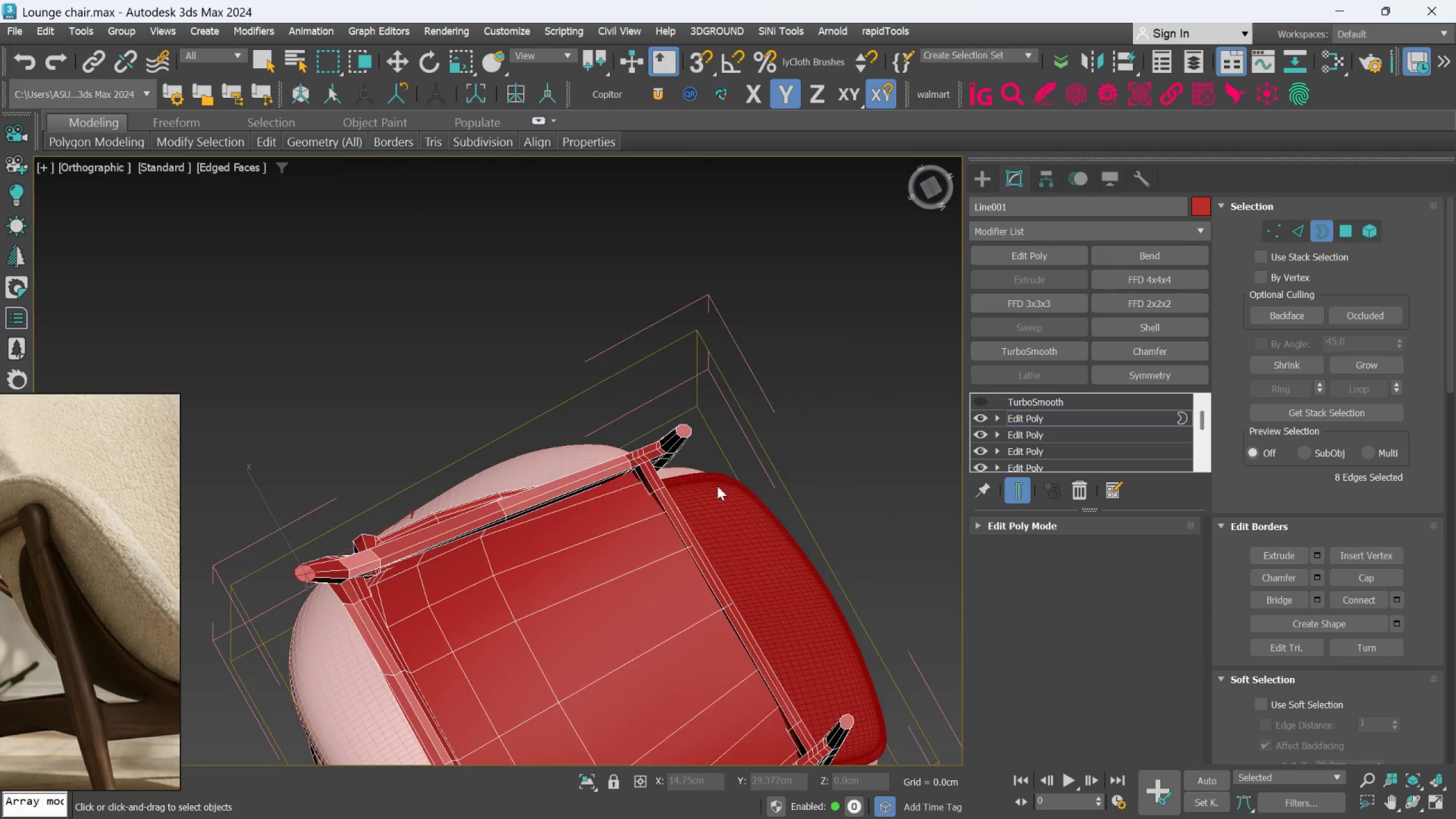 
scroll: coordinate [557, 539], scroll_direction: down, amount: 4.0
 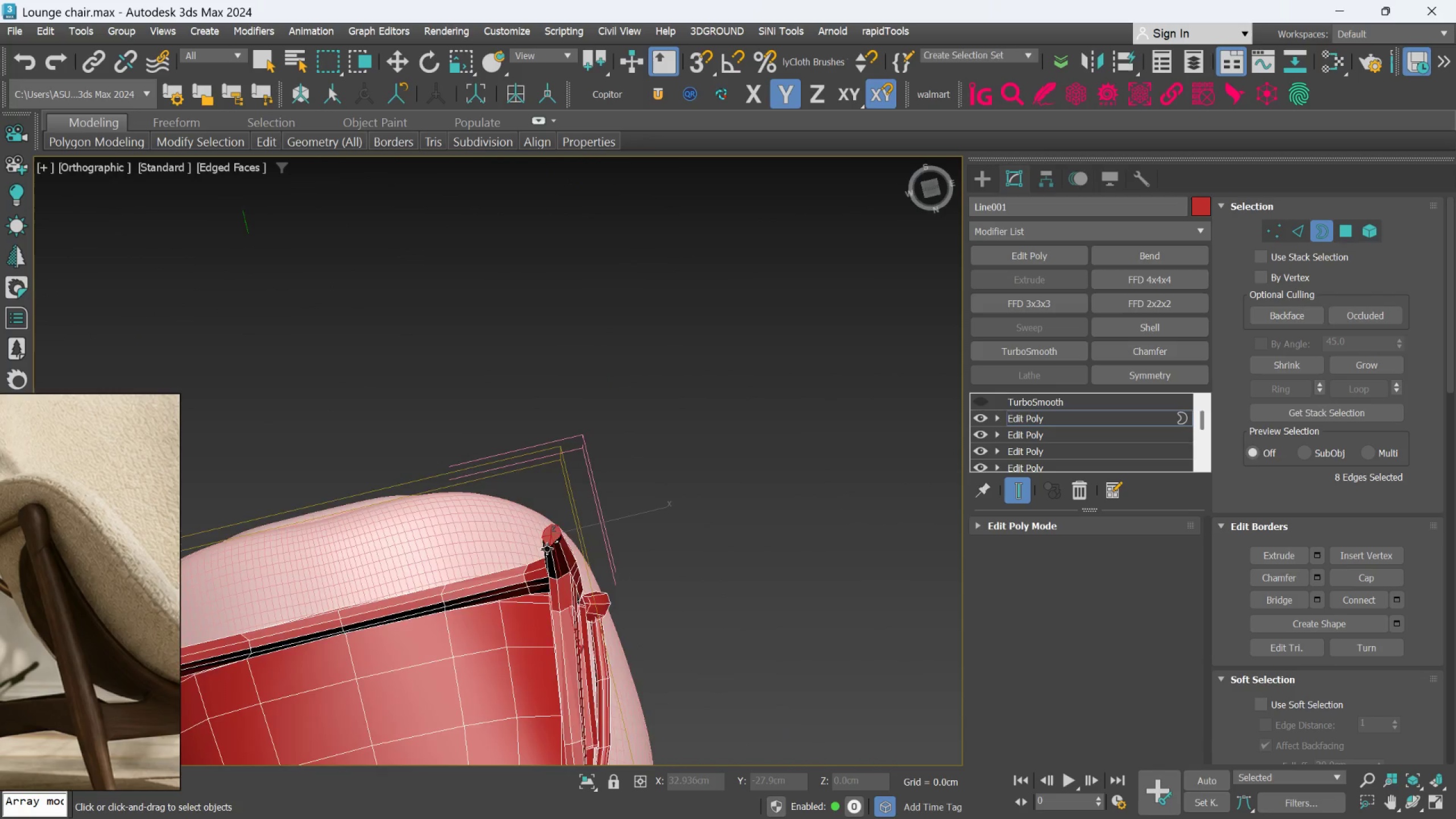 
scroll: coordinate [650, 414], scroll_direction: up, amount: 5.0
 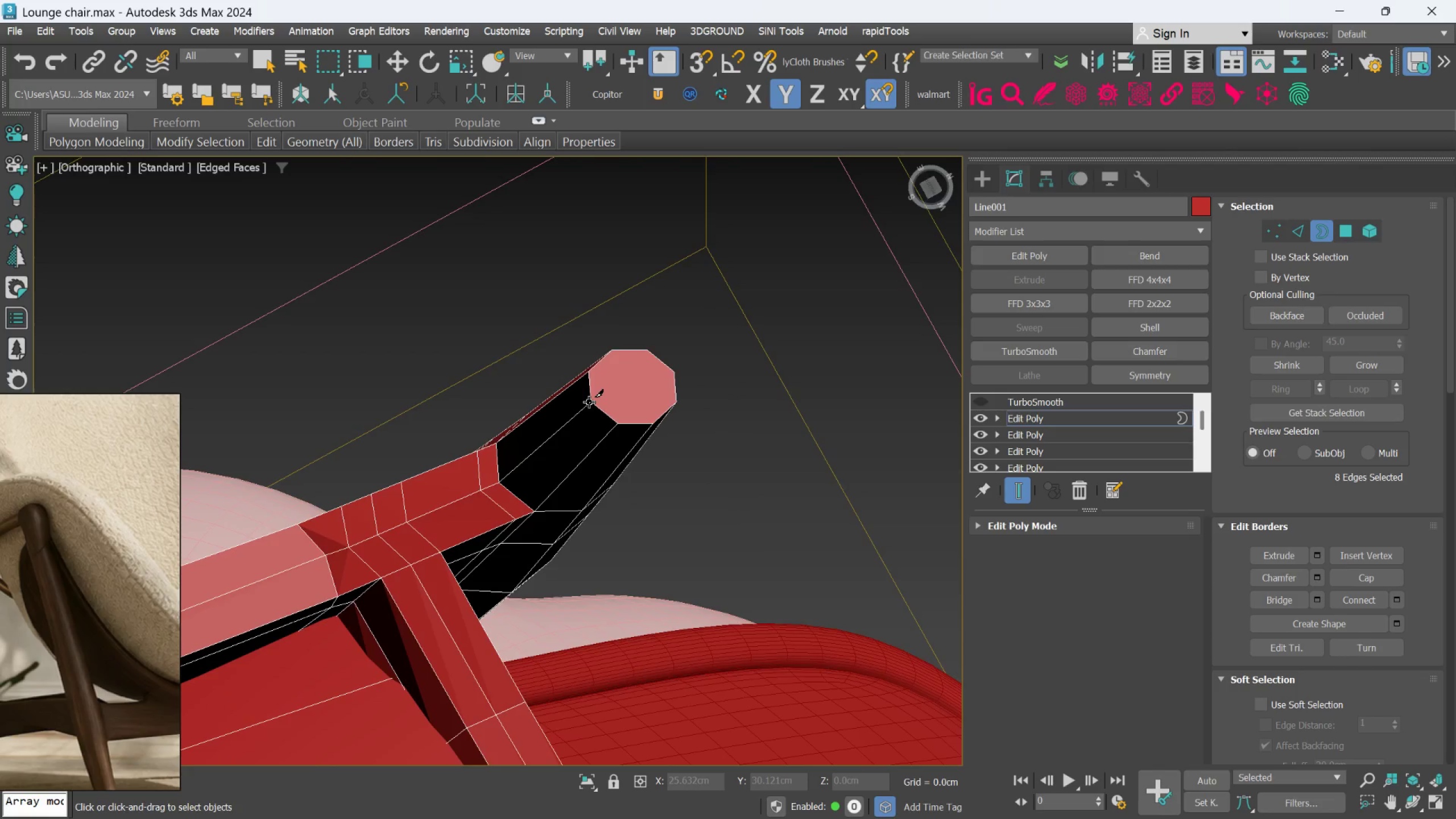 
left_click([589, 404])
 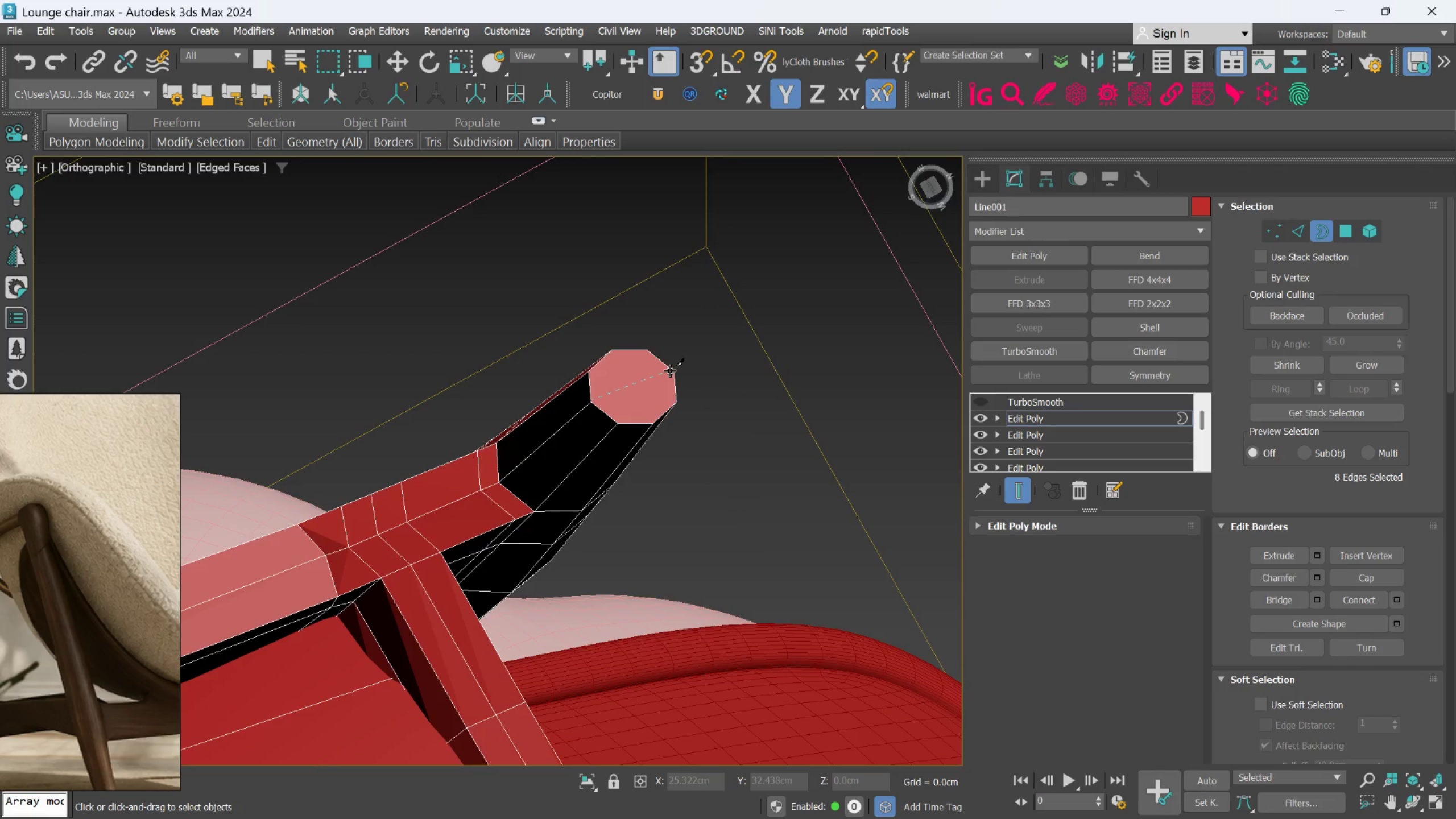 
left_click([673, 371])
 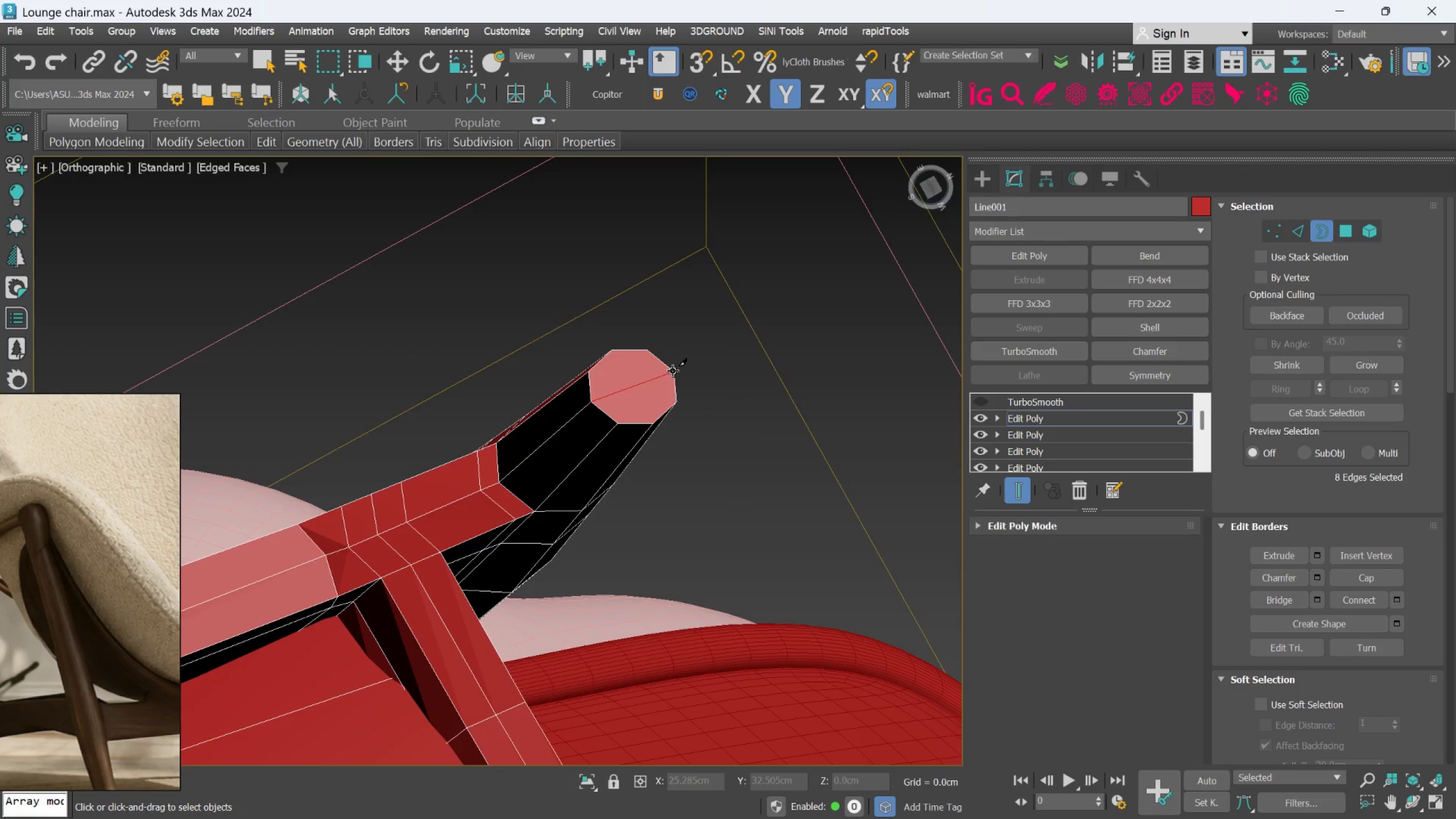 
right_click([673, 371])
 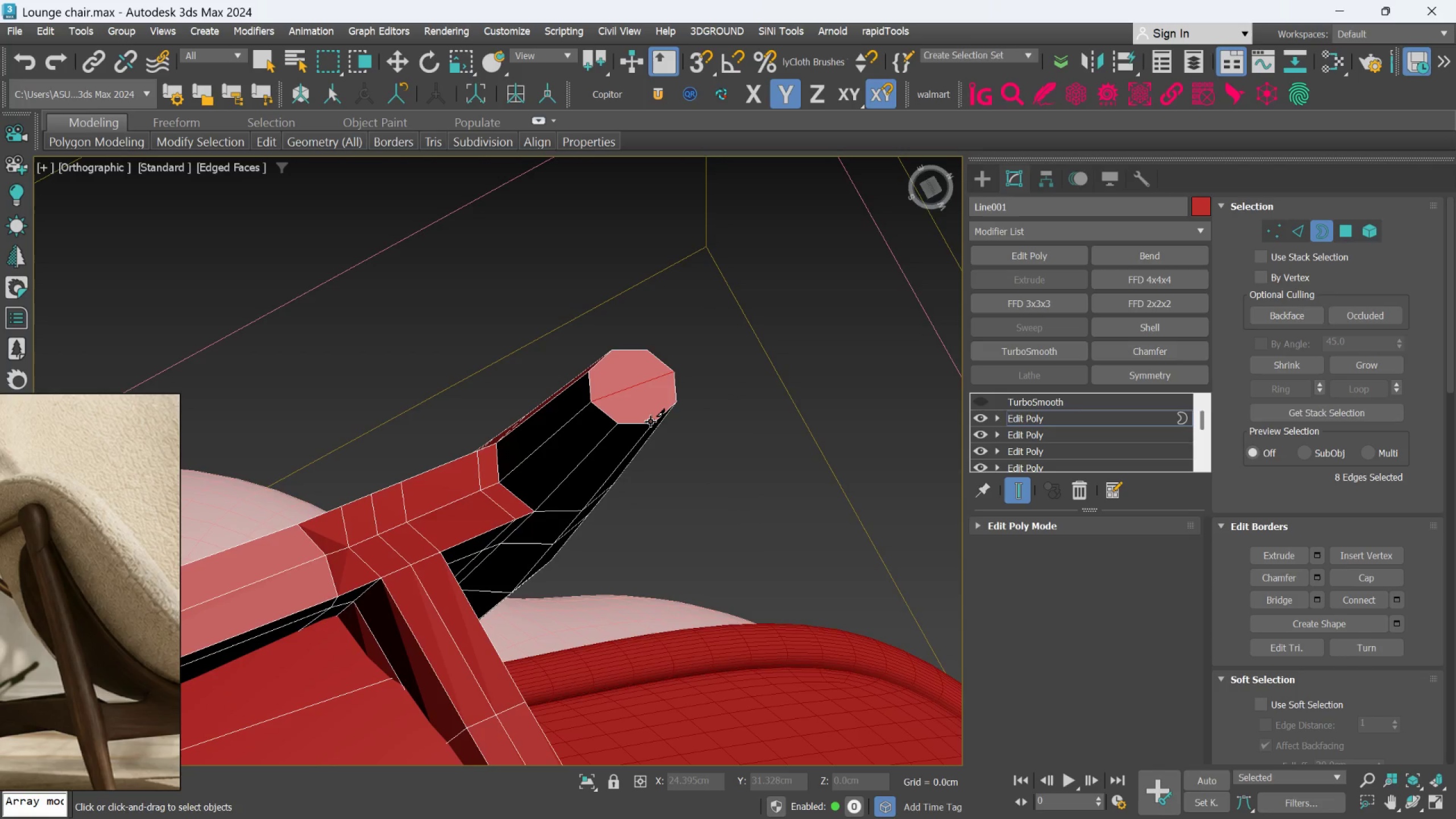 
left_click([651, 421])
 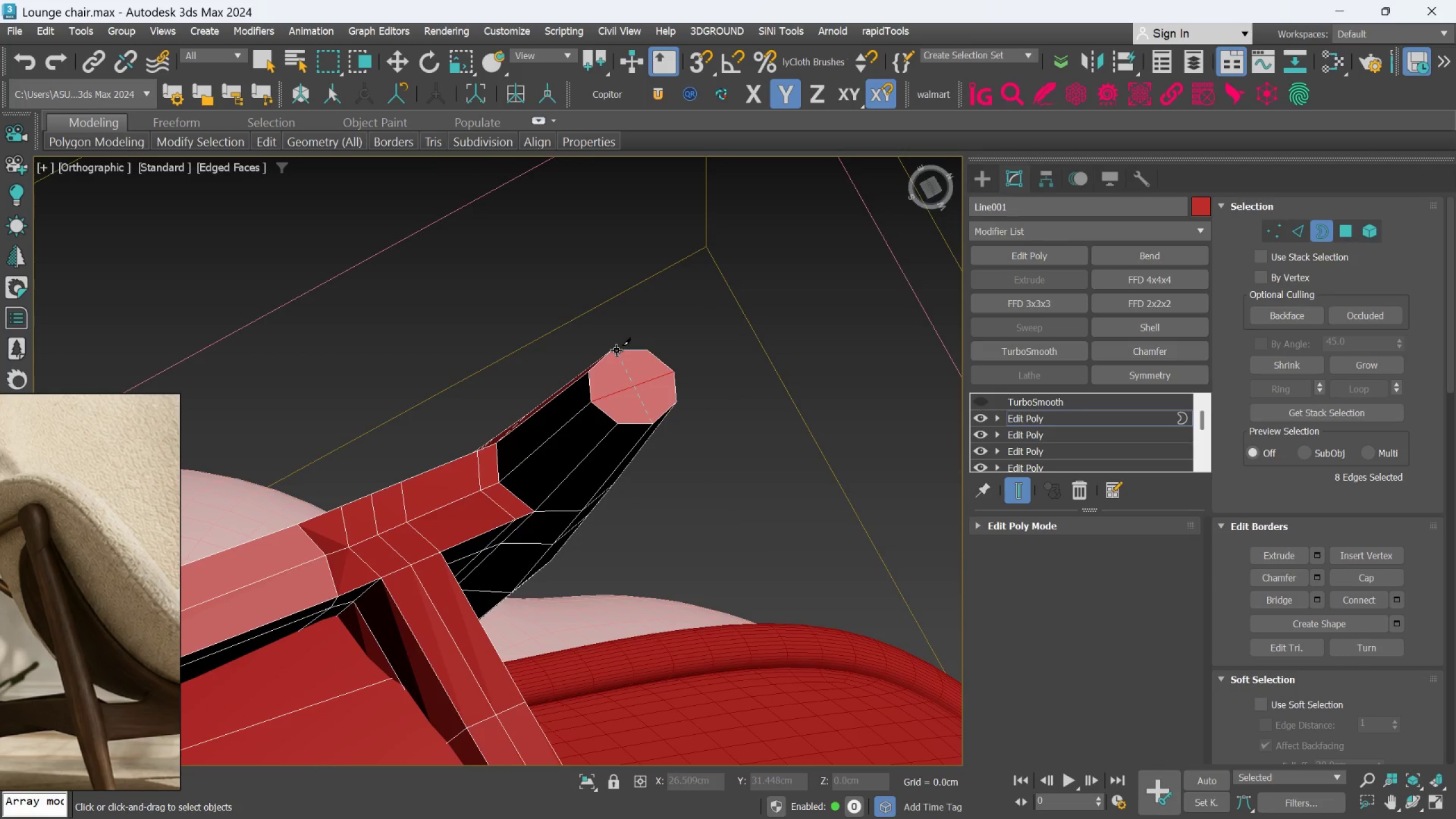 
left_click([614, 350])
 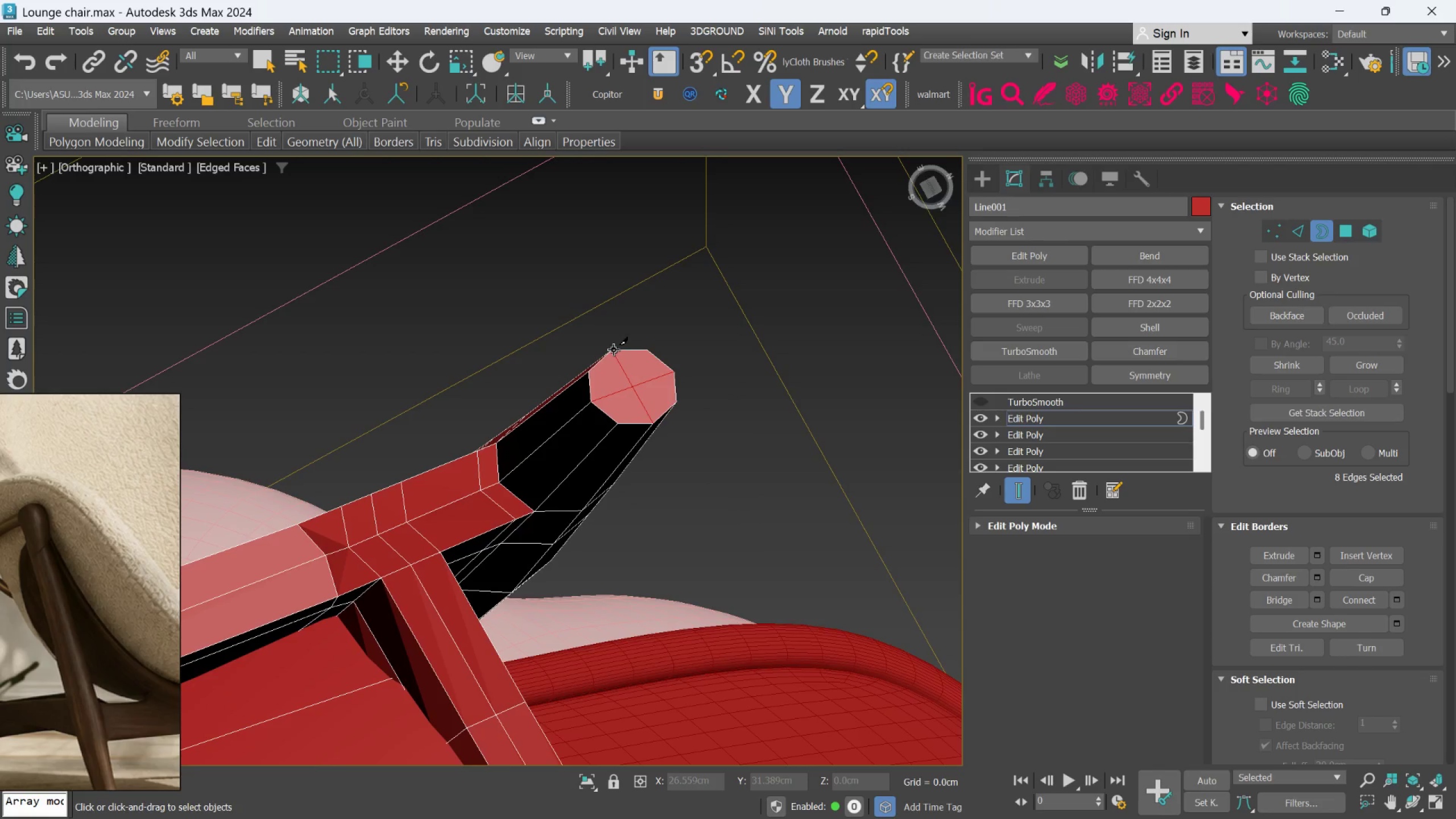 
right_click([613, 349])
 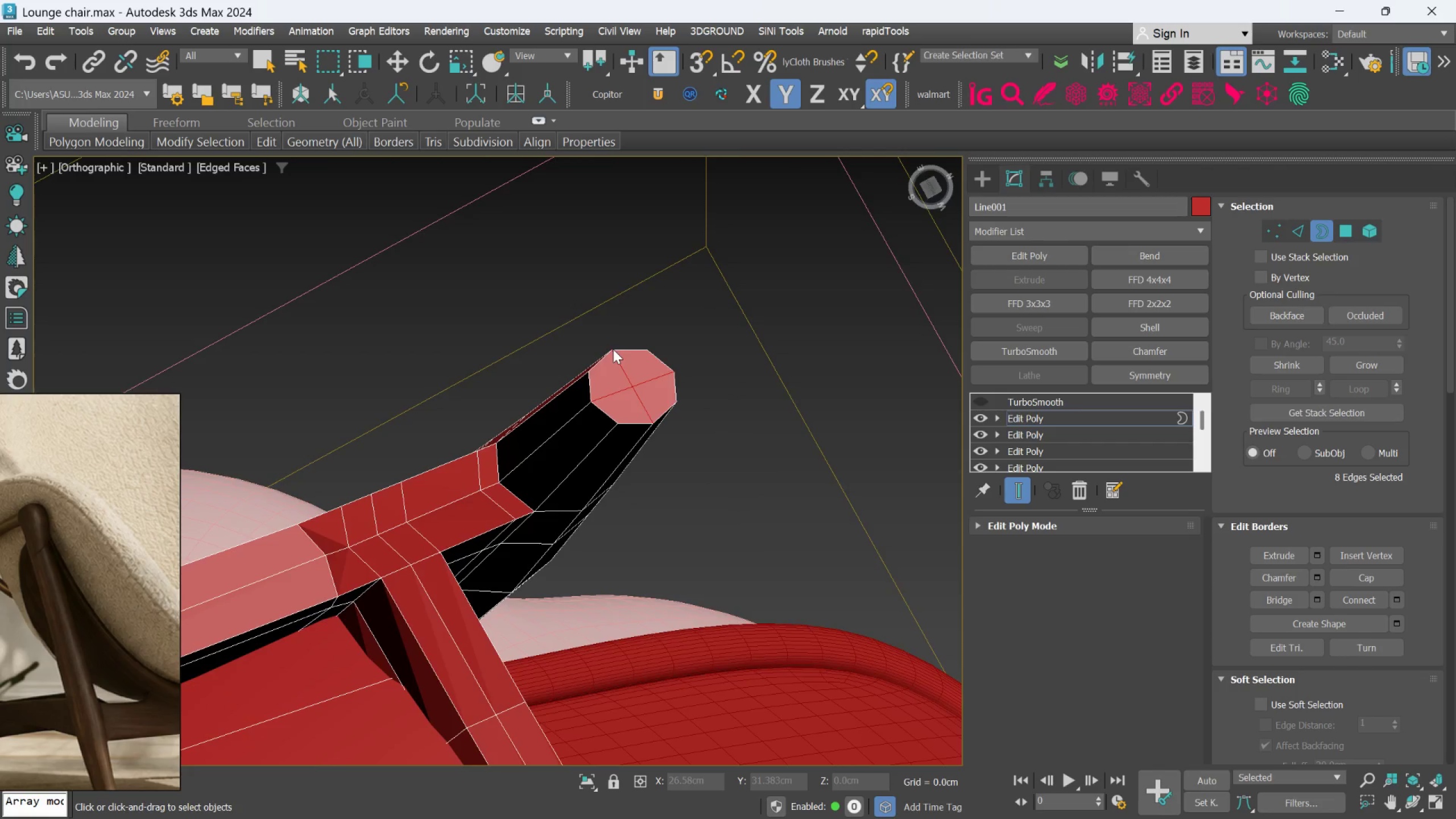 
scroll: coordinate [539, 513], scroll_direction: down, amount: 8.0
 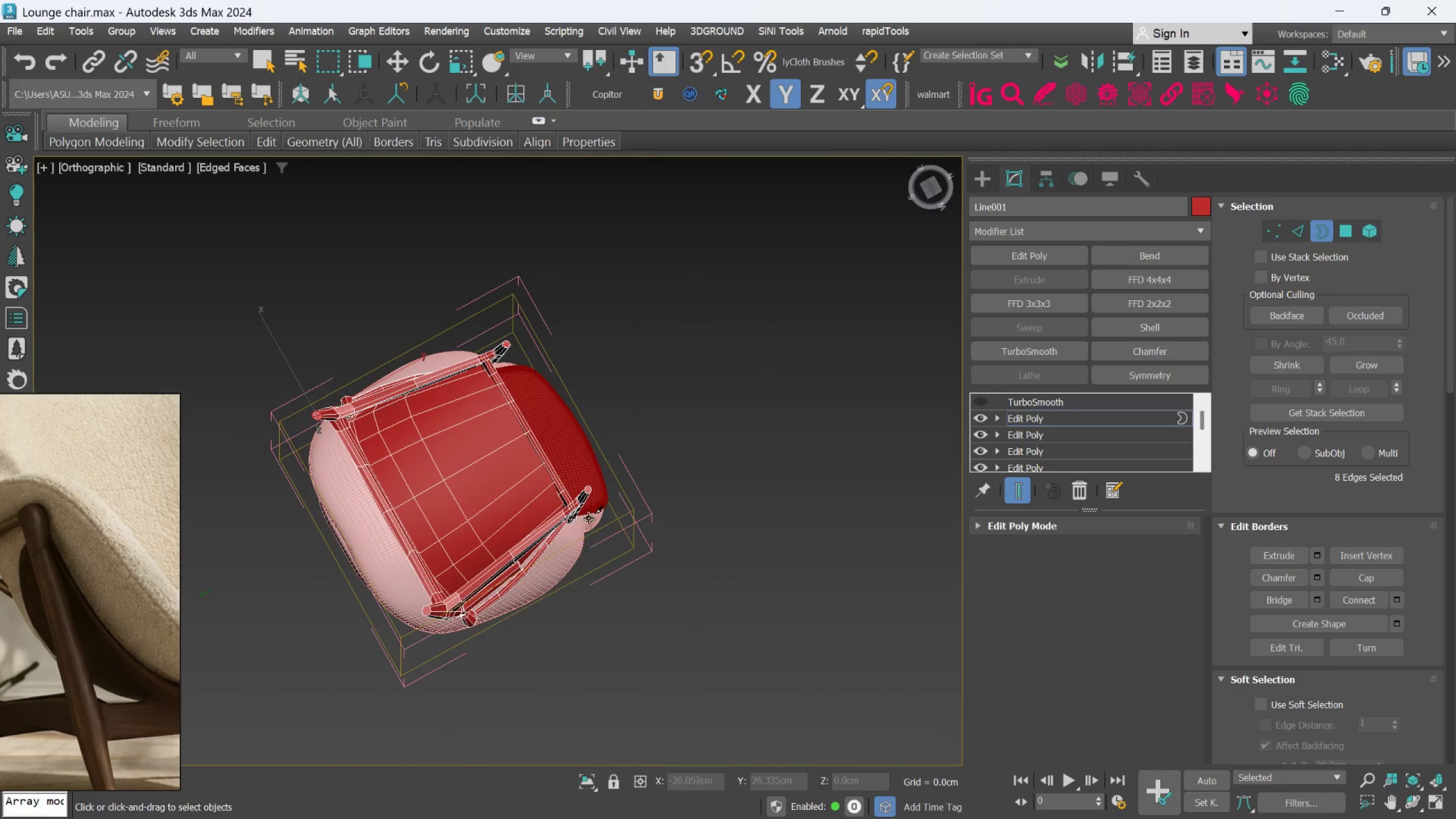 
scroll: coordinate [548, 412], scroll_direction: up, amount: 9.0
 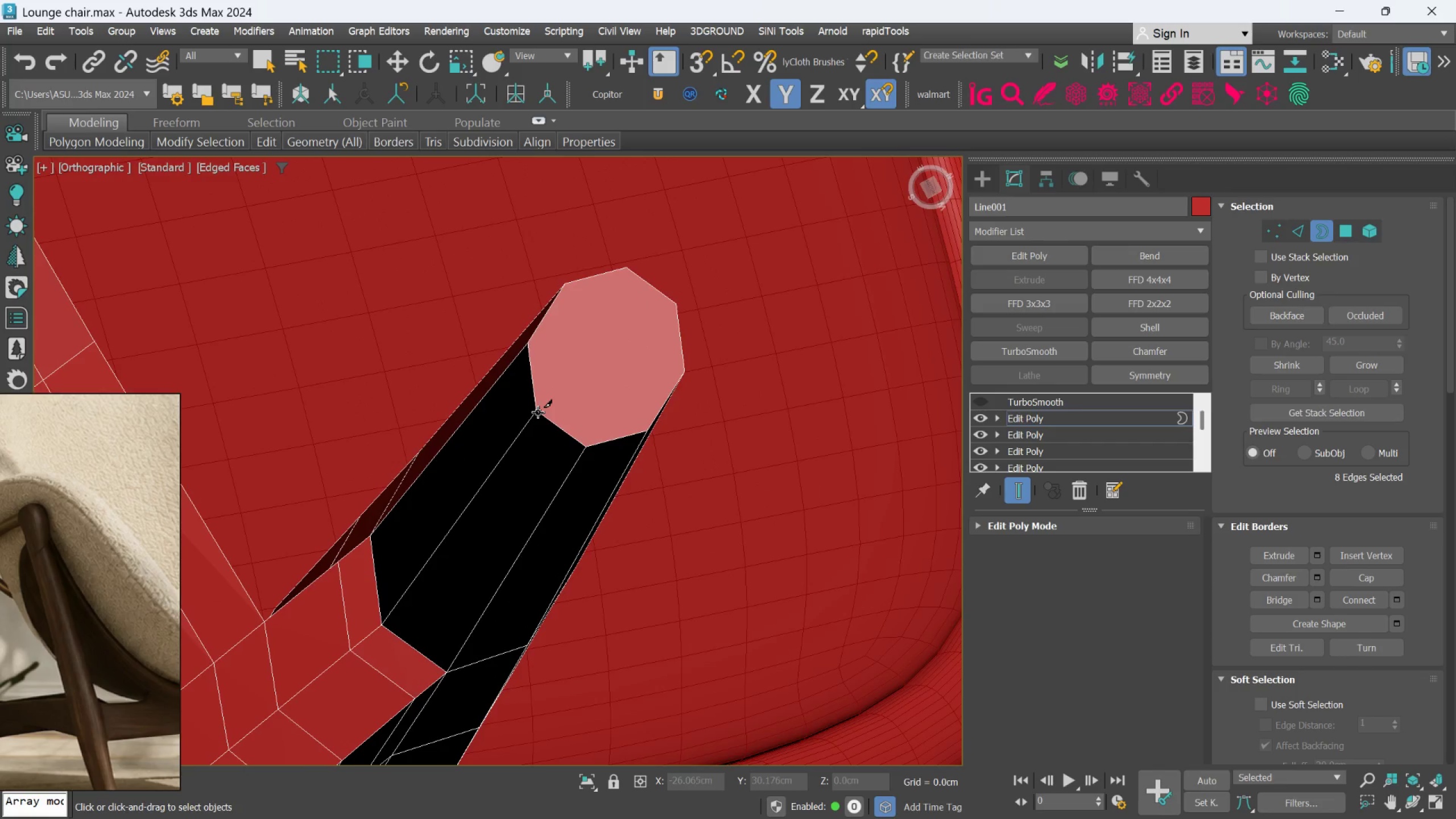 
left_click([538, 412])
 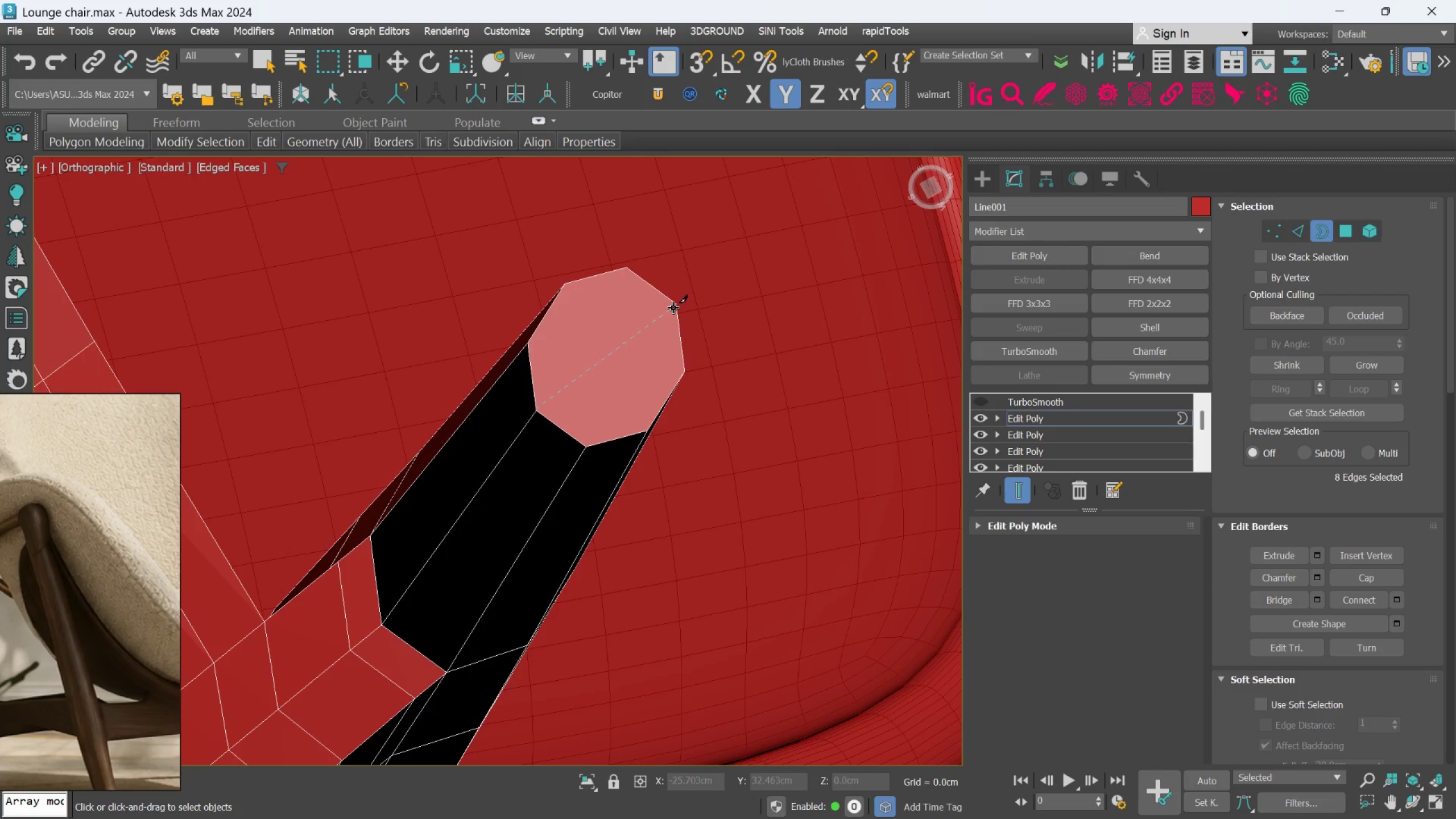 
left_click([676, 303])
 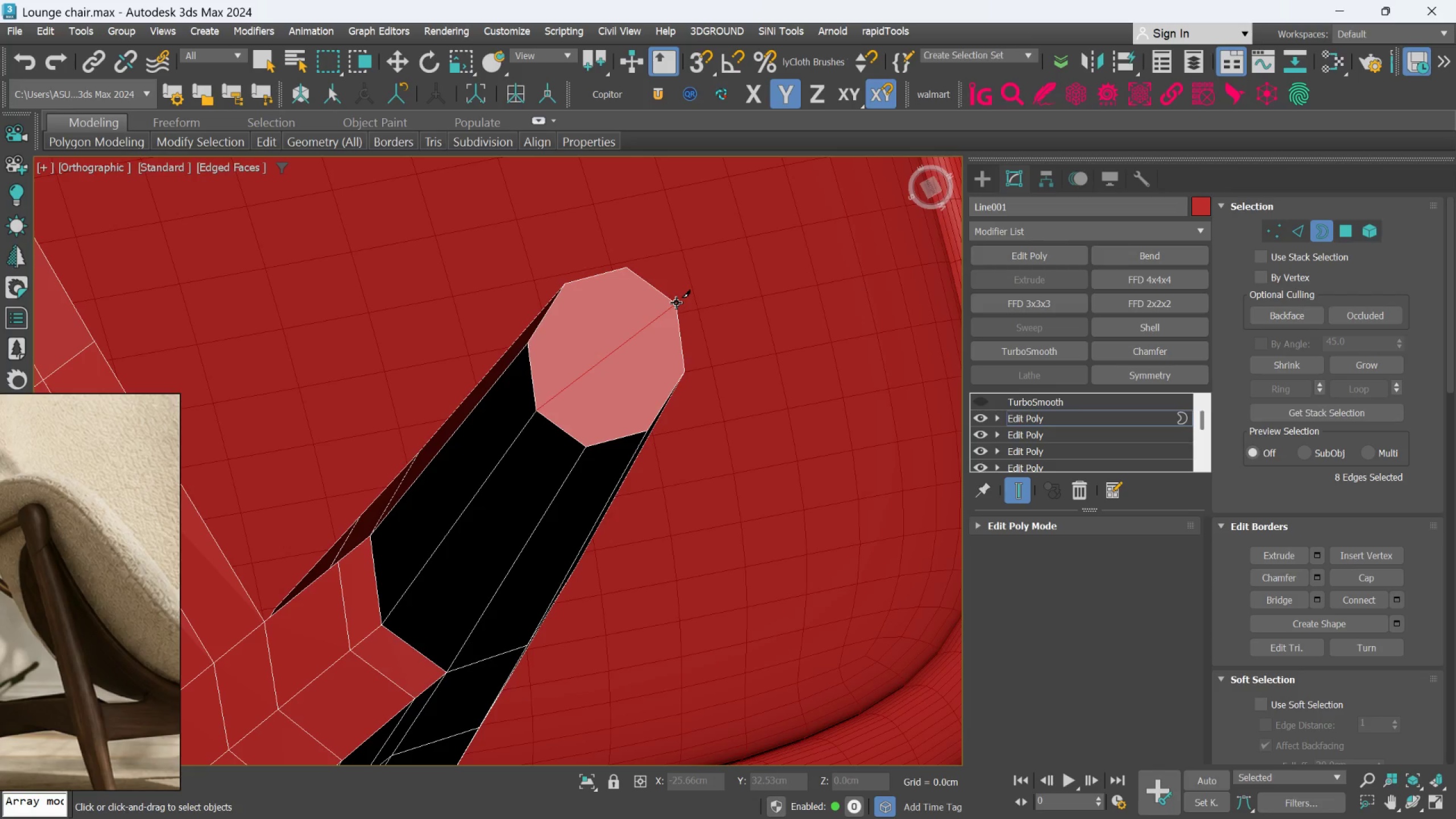 
right_click([676, 303])
 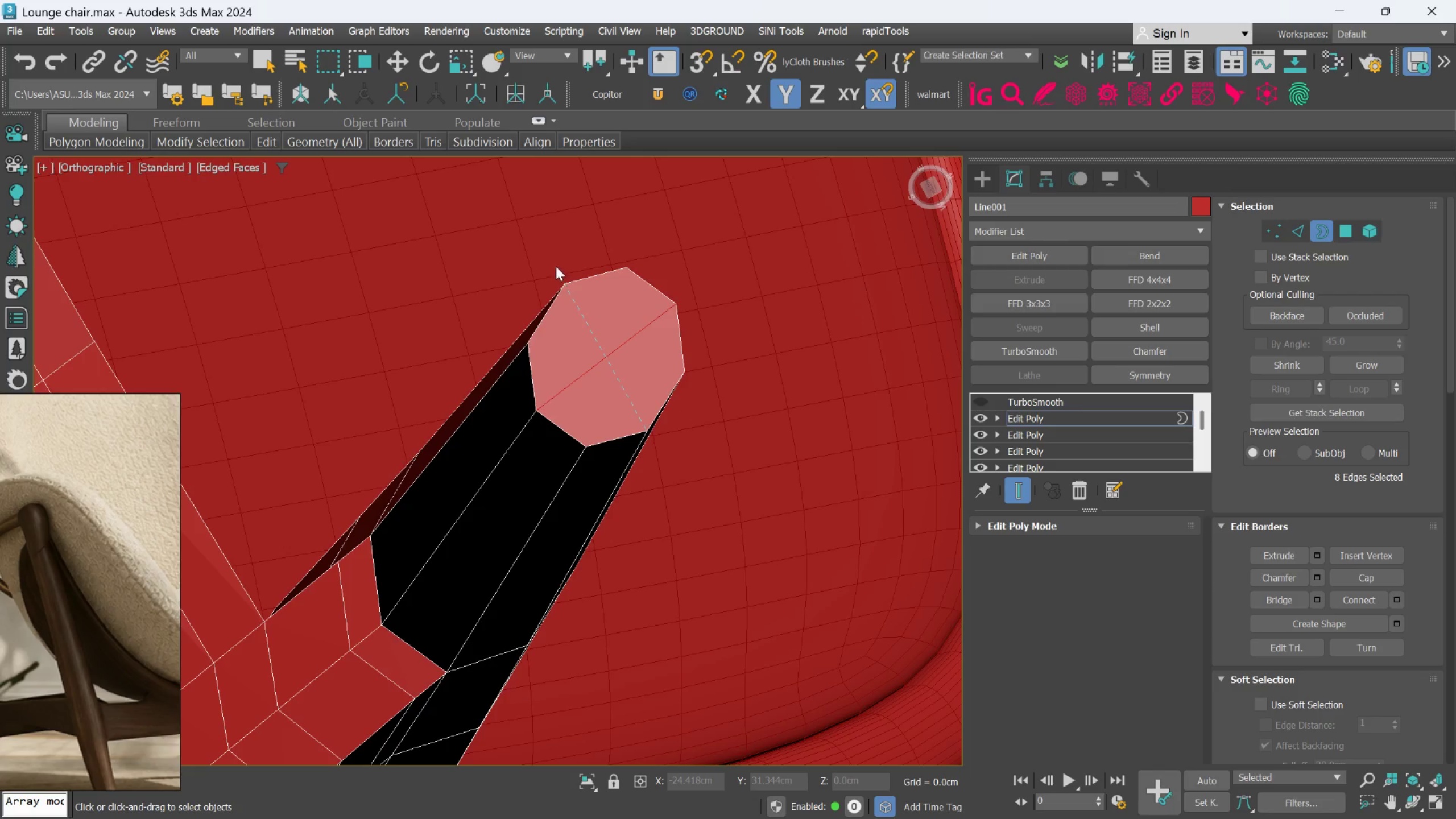 
left_click([569, 291])
 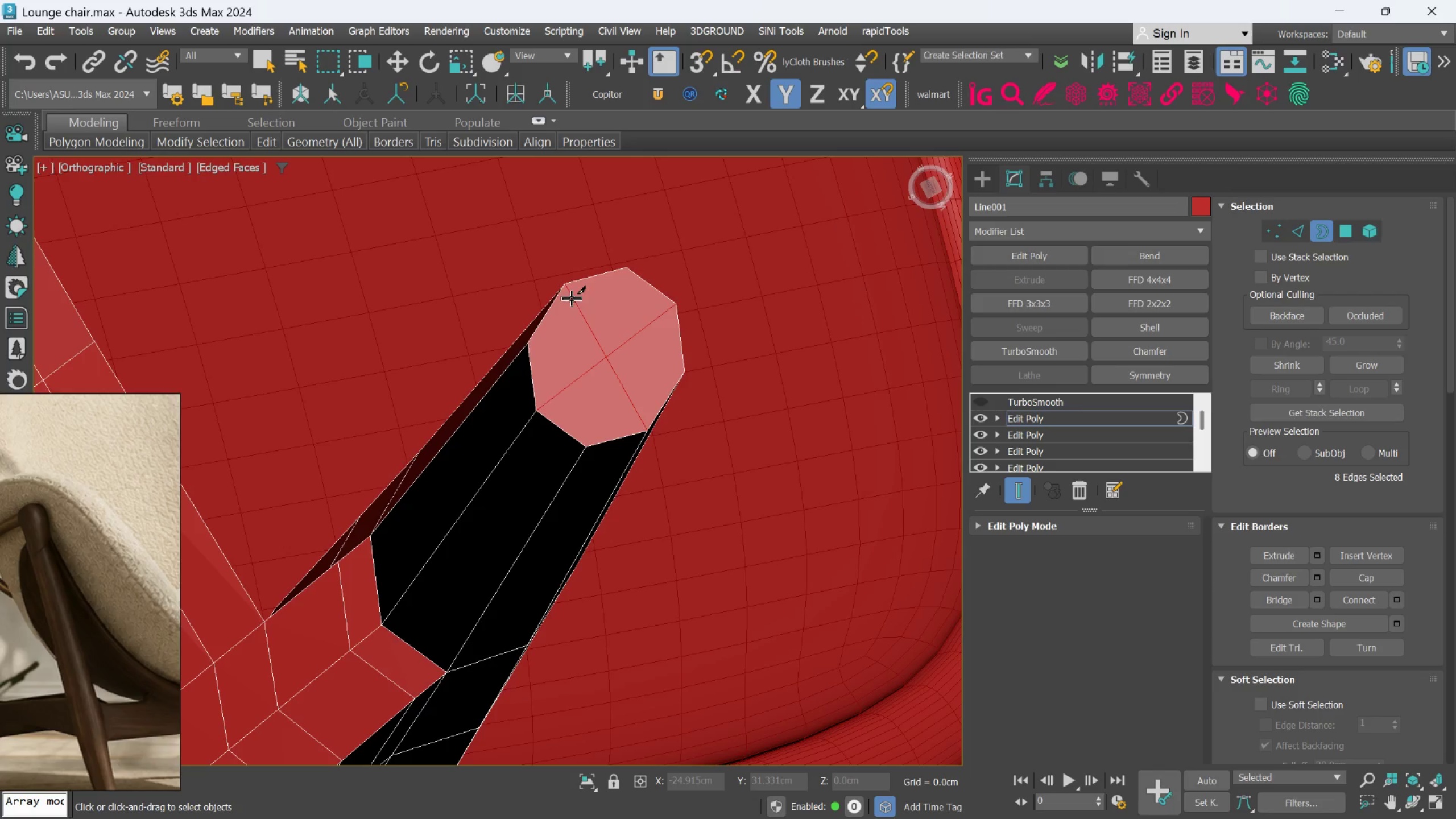 
scroll: coordinate [669, 437], scroll_direction: down, amount: 8.0
 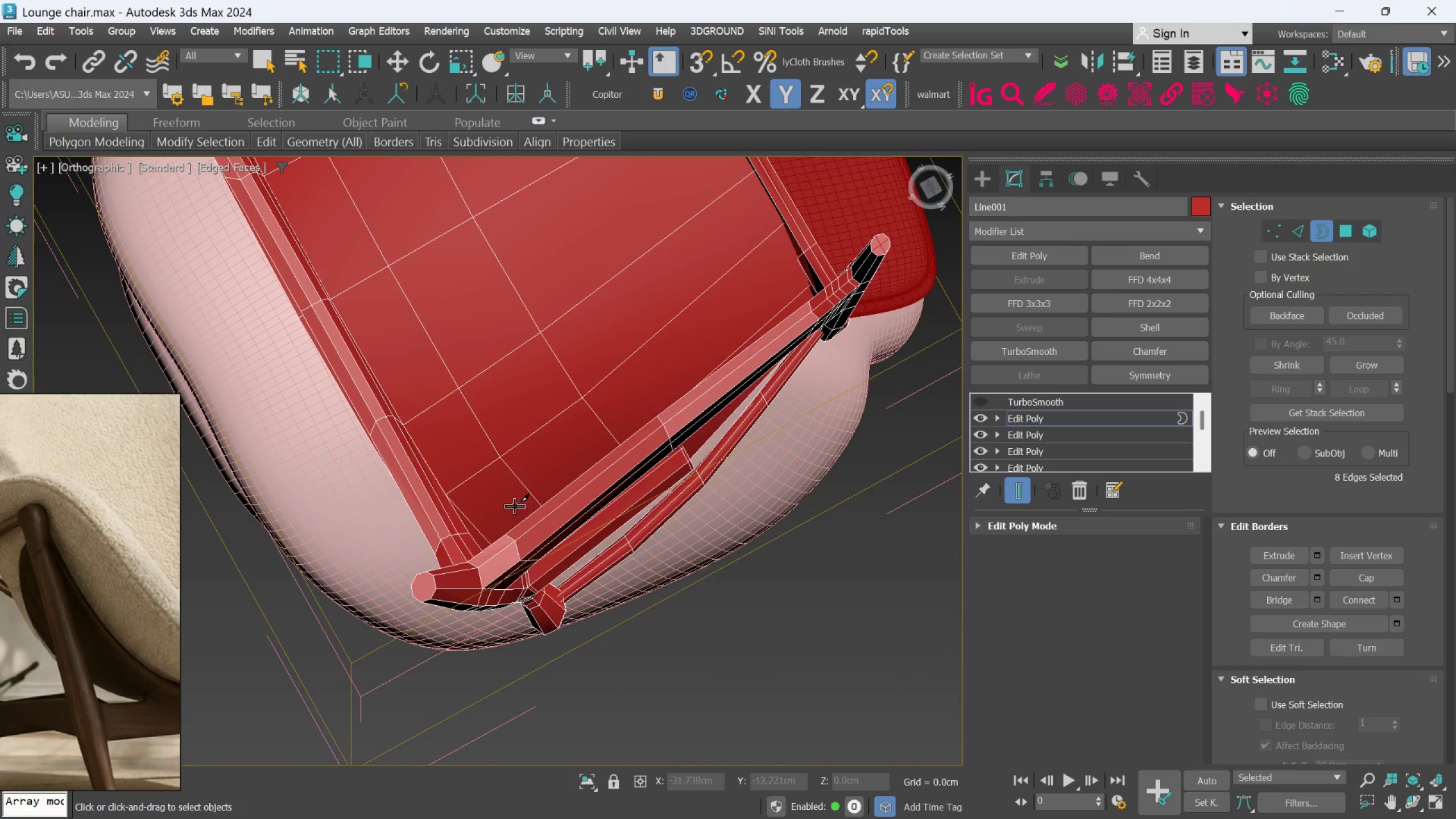 
scroll: coordinate [520, 505], scroll_direction: up, amount: 4.0
 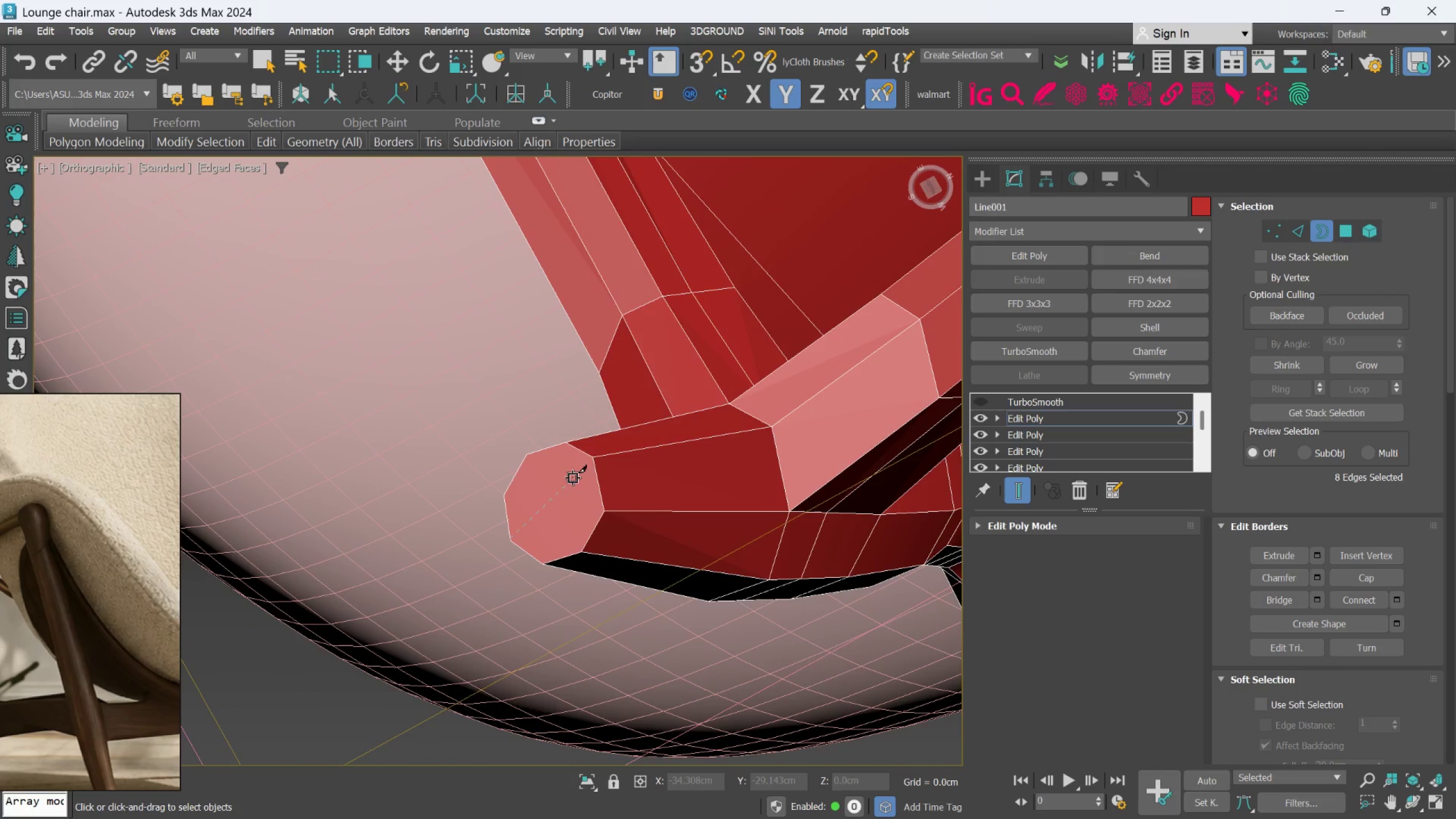 
left_click([593, 458])
 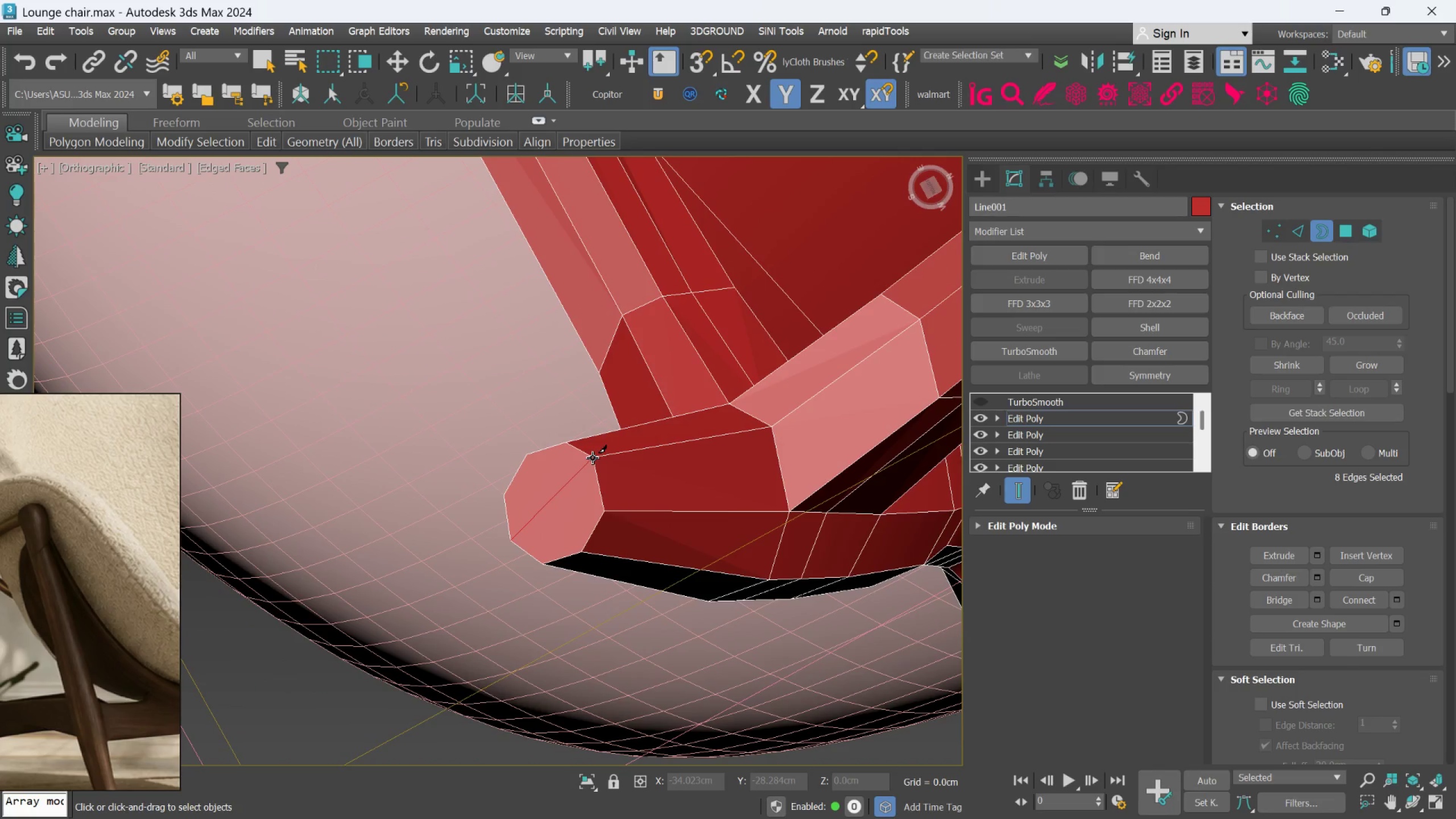 
right_click([593, 458])
 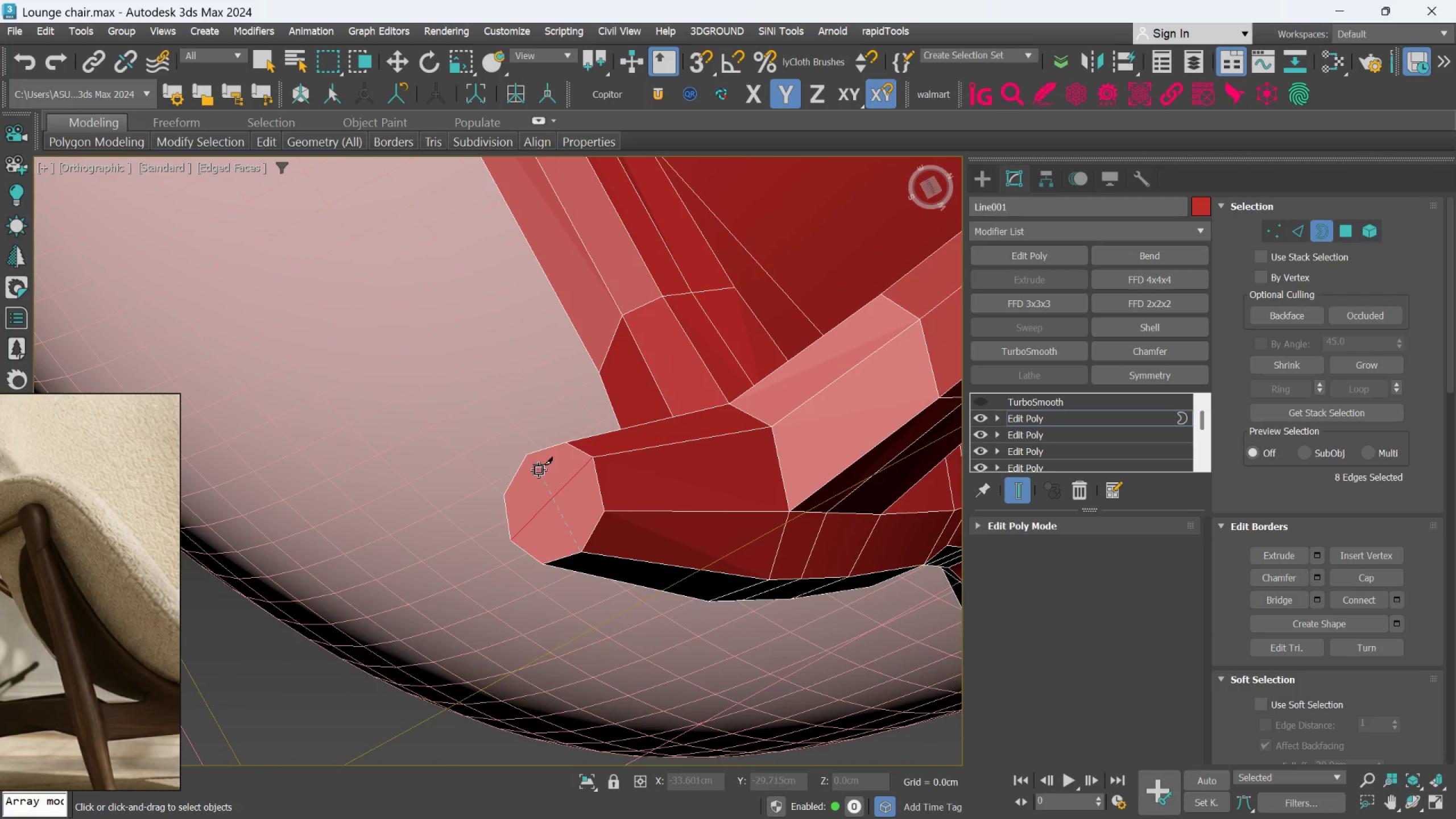 
left_click([525, 459])
 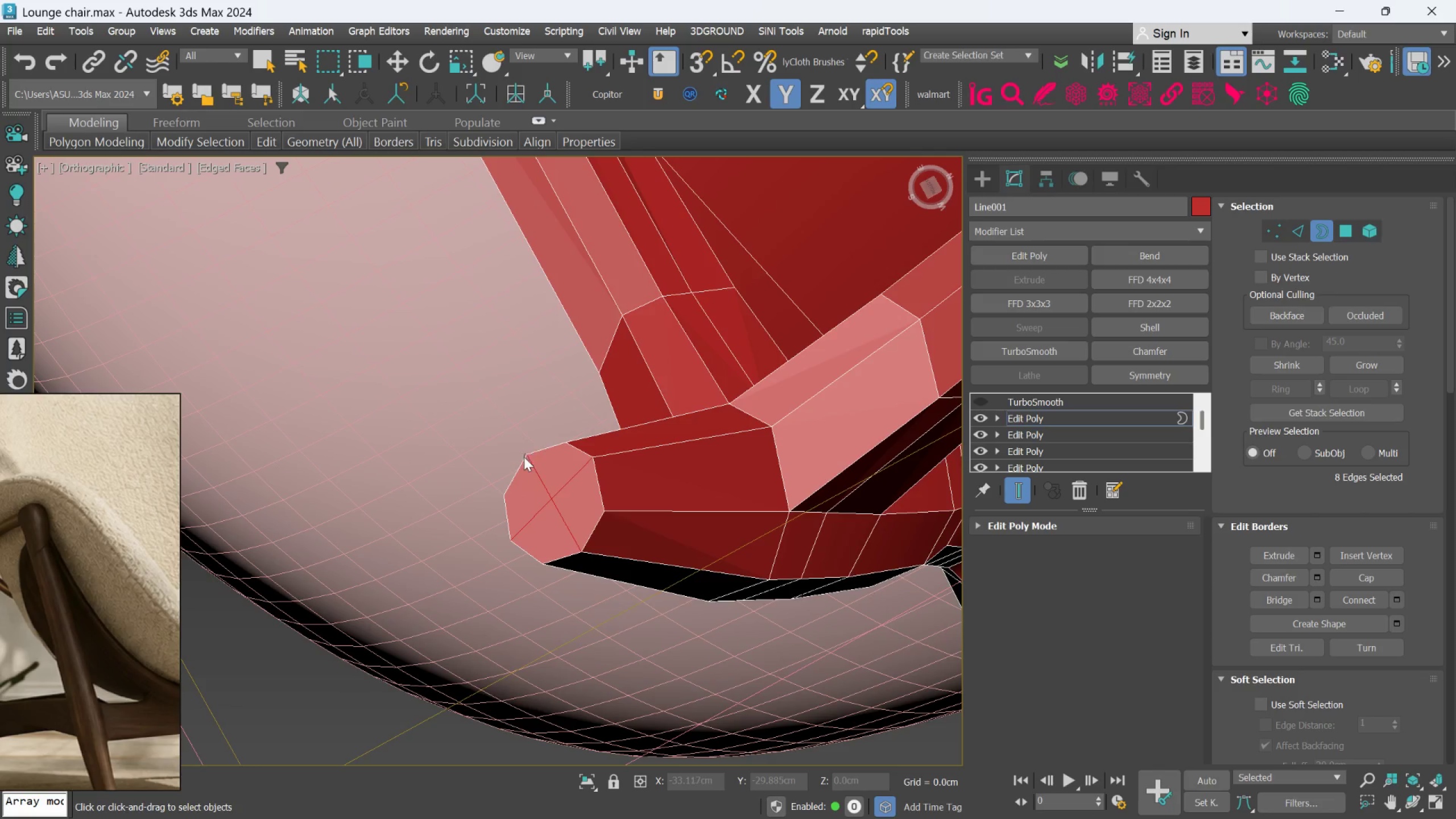 
right_click([523, 456])
 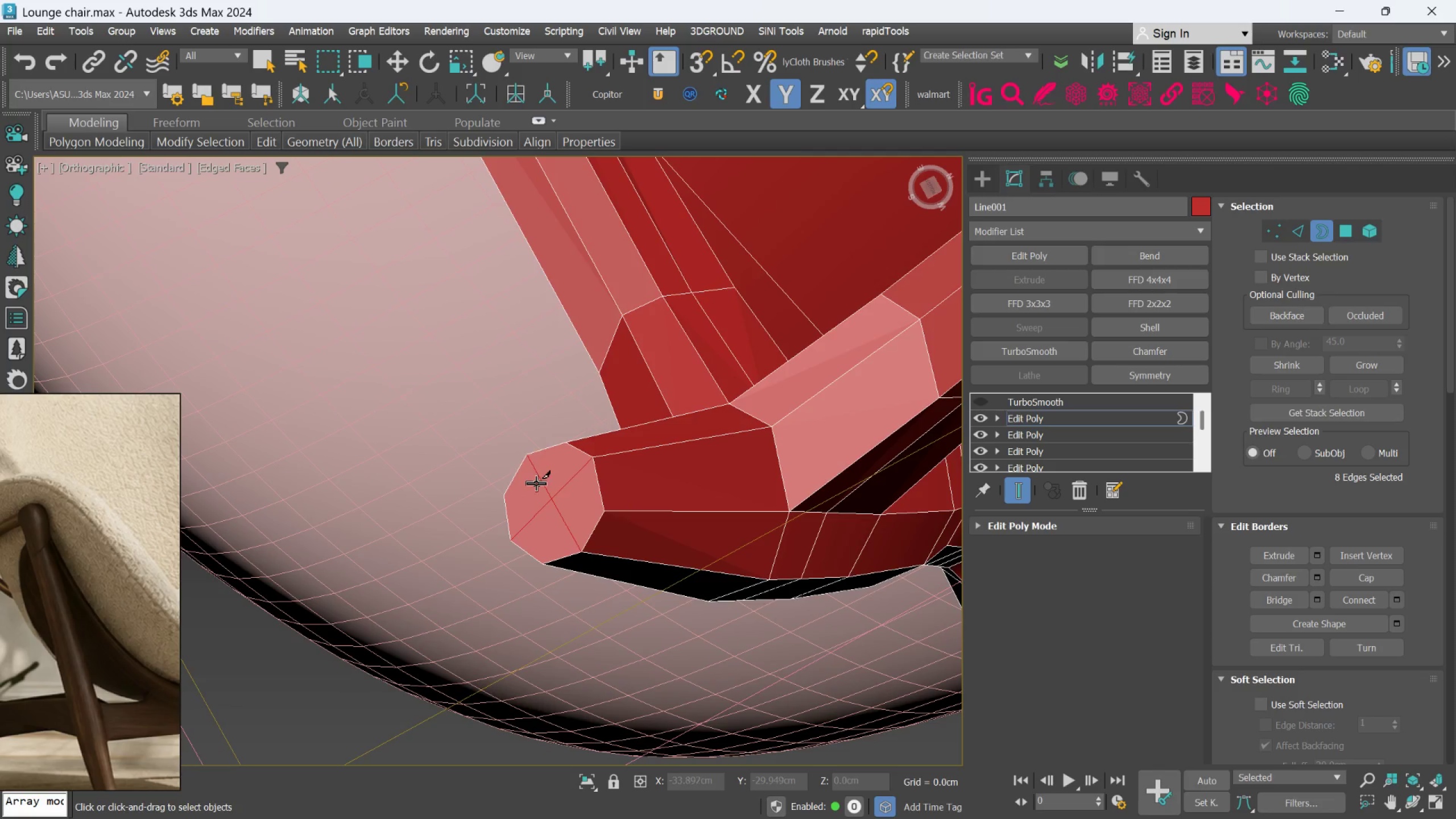 
scroll: coordinate [536, 483], scroll_direction: down, amount: 3.0
 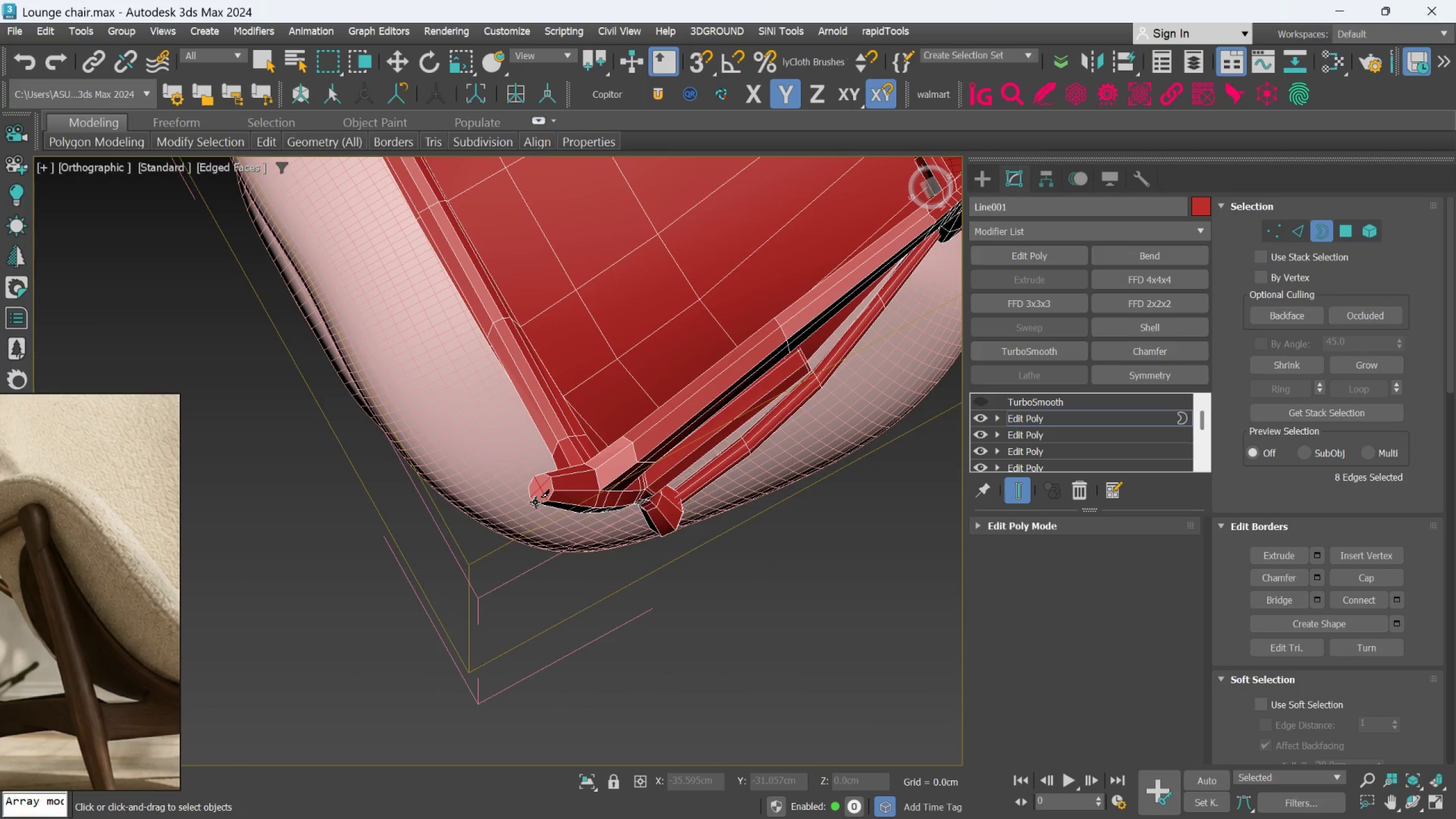 
key(Alt+C)
 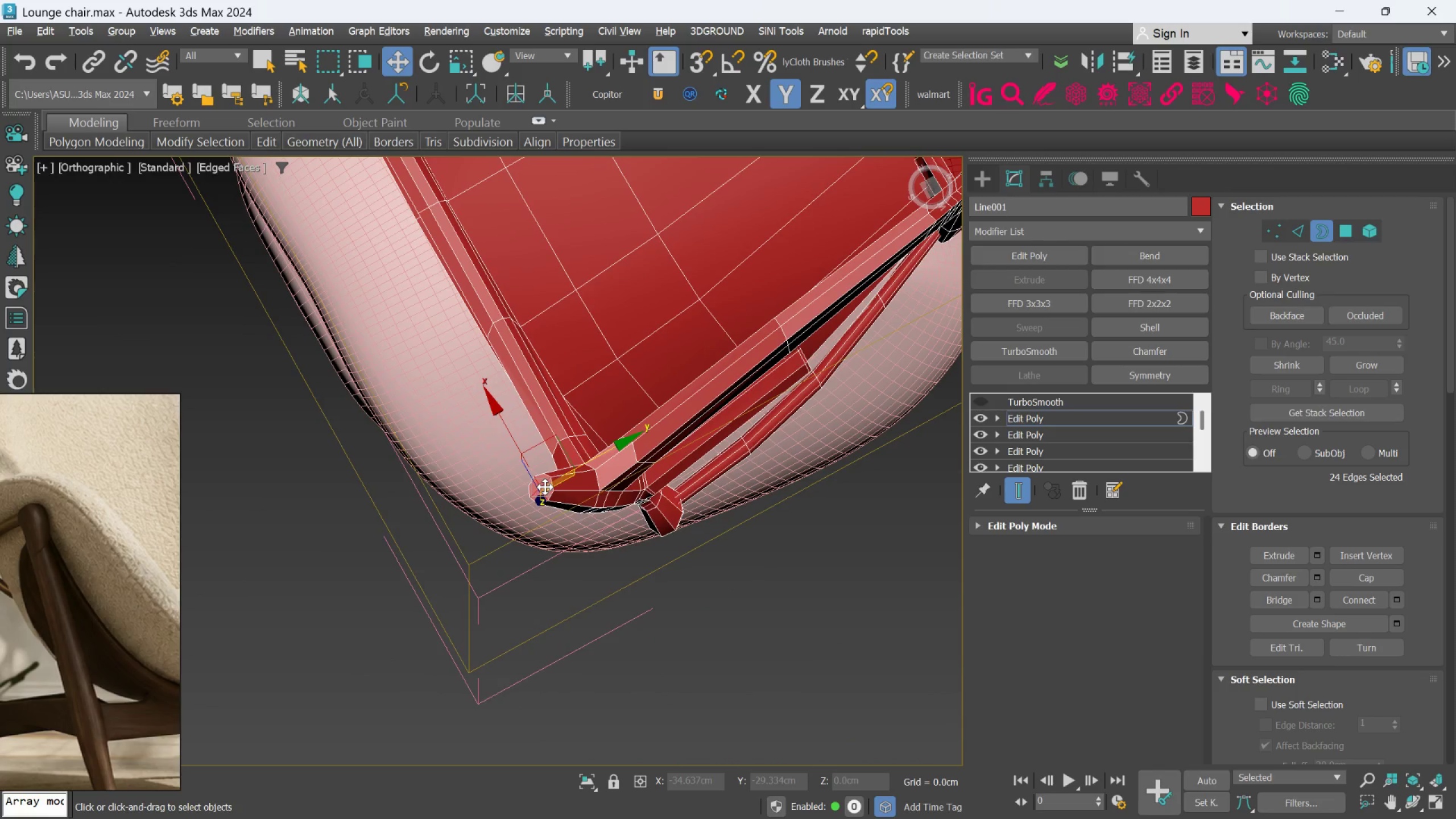 
key(Alt+1)
 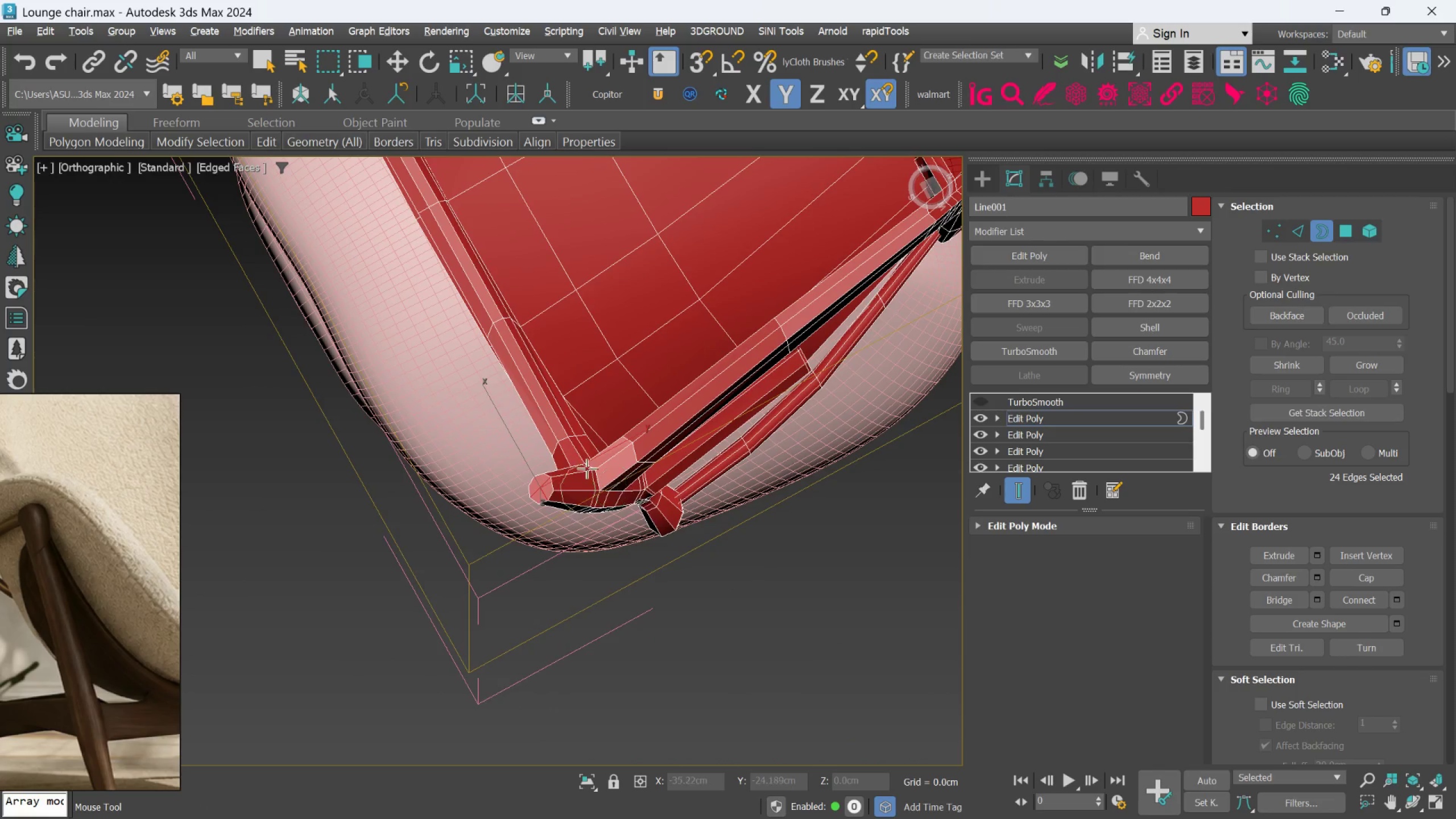 
key(Alt+AltLeft)
 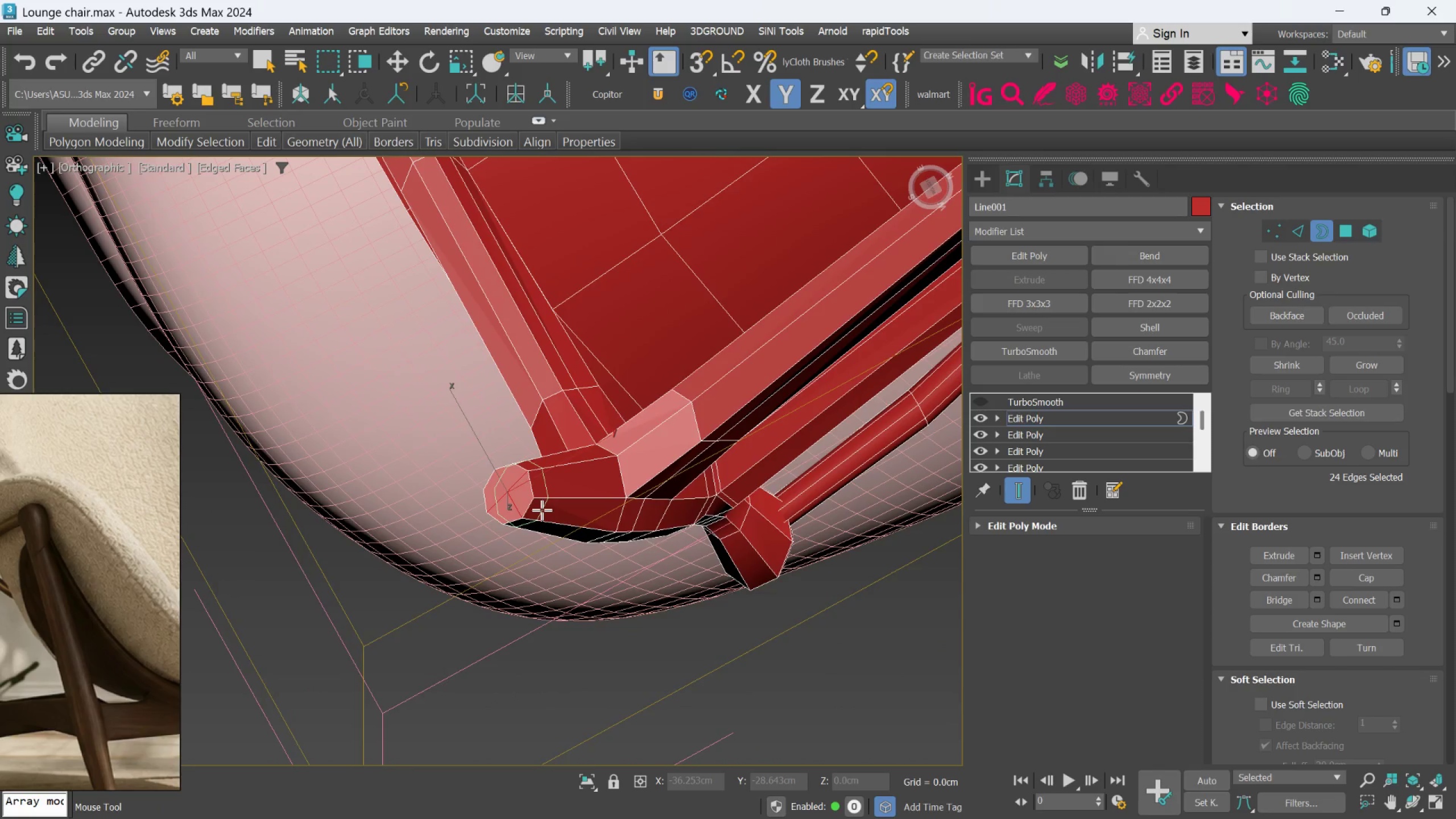 
scroll: coordinate [548, 504], scroll_direction: up, amount: 2.0
 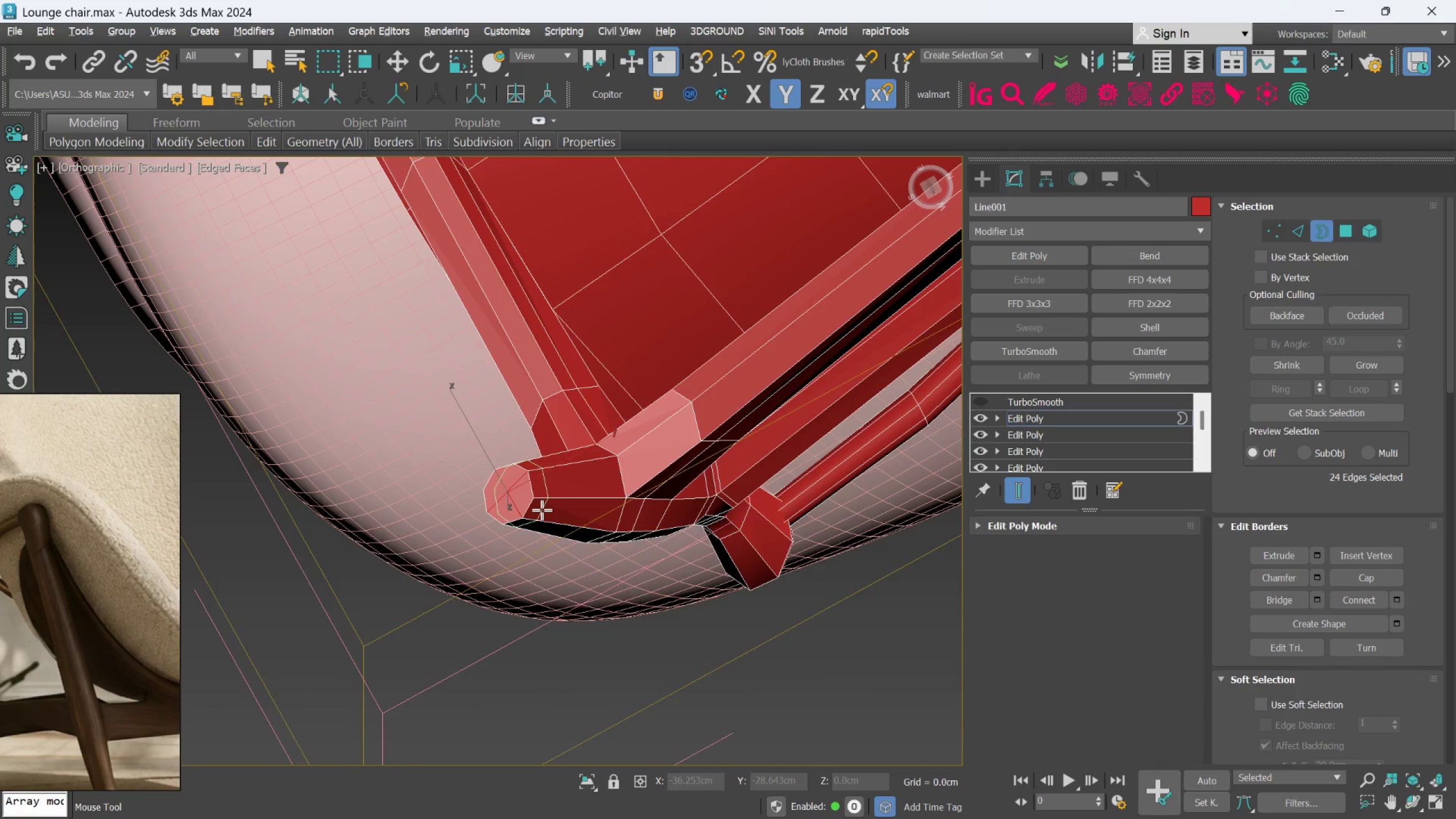 
hold_key(key=AltLeft, duration=0.48)
 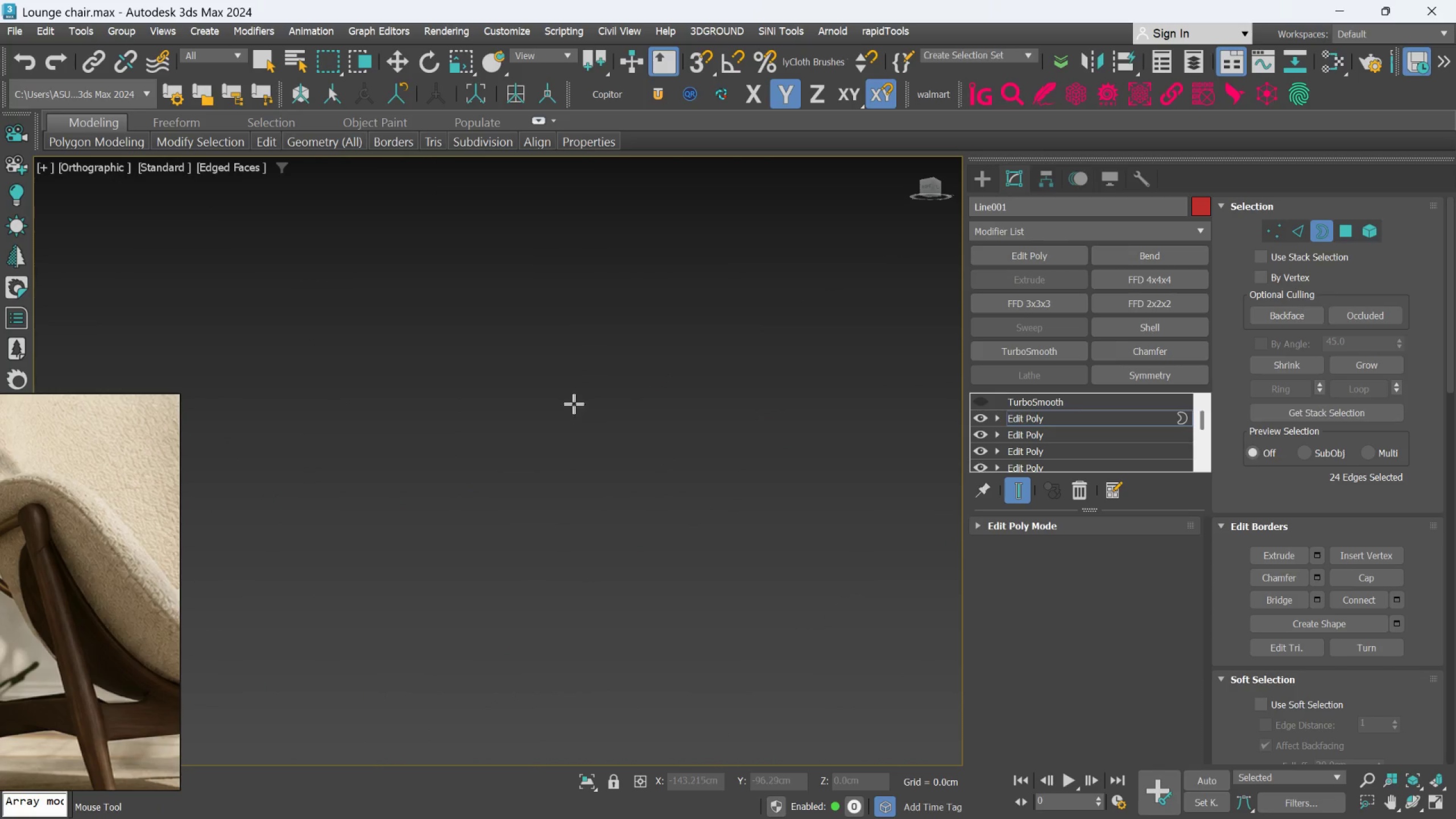 
scroll: coordinate [574, 406], scroll_direction: down, amount: 4.0
 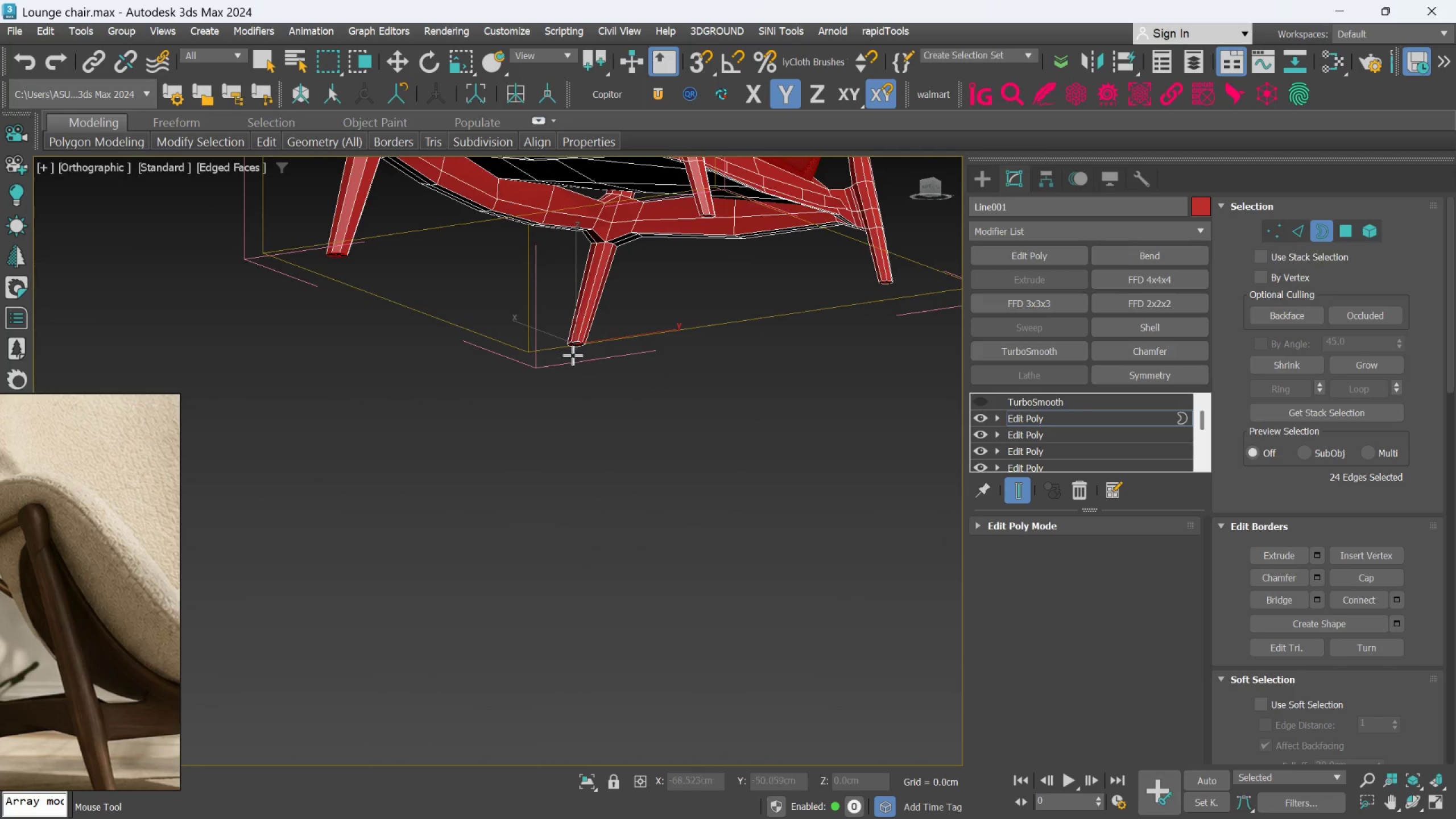 
hold_key(key=AltLeft, duration=0.38)
 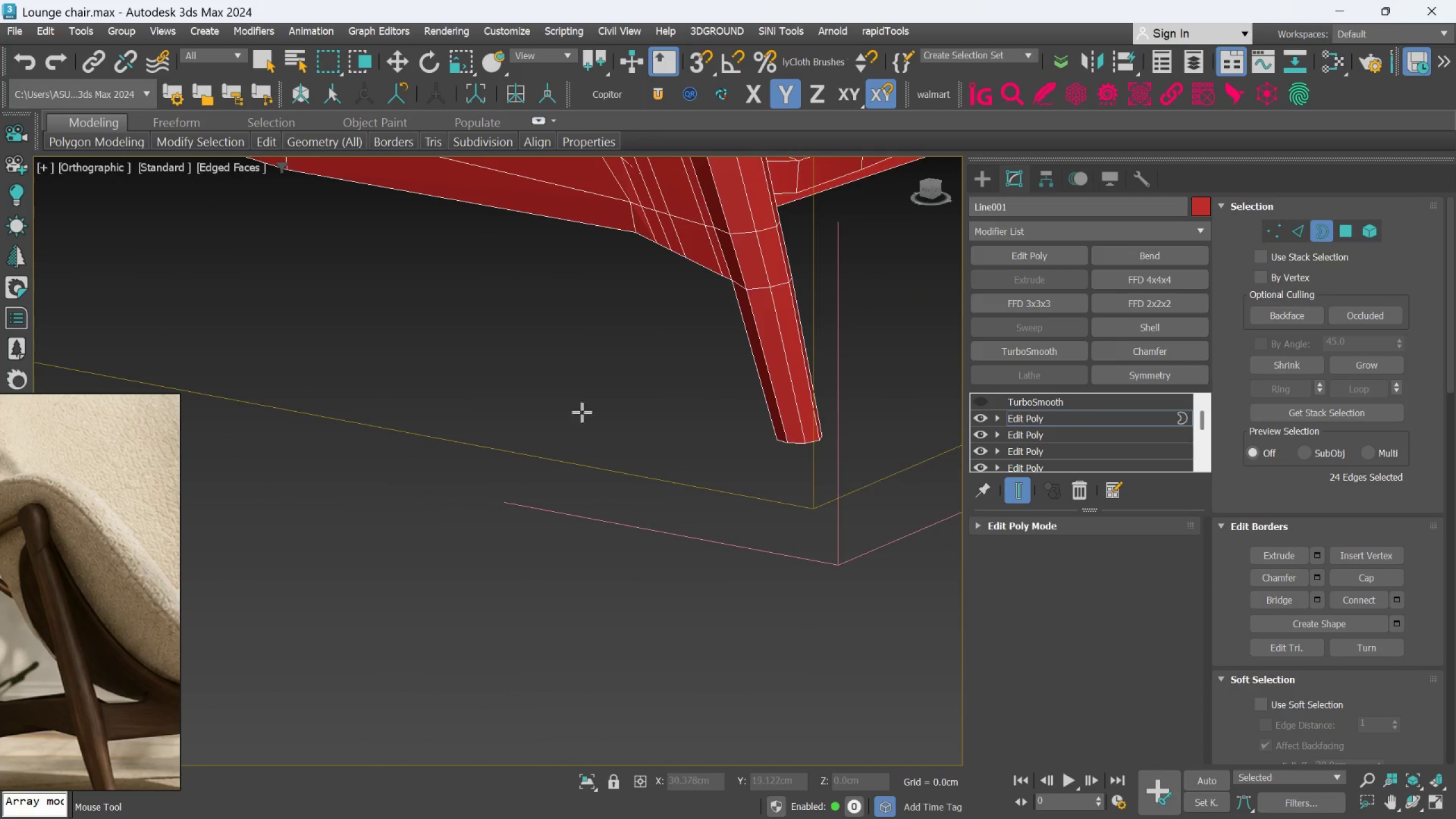 
scroll: coordinate [713, 457], scroll_direction: up, amount: 8.0
 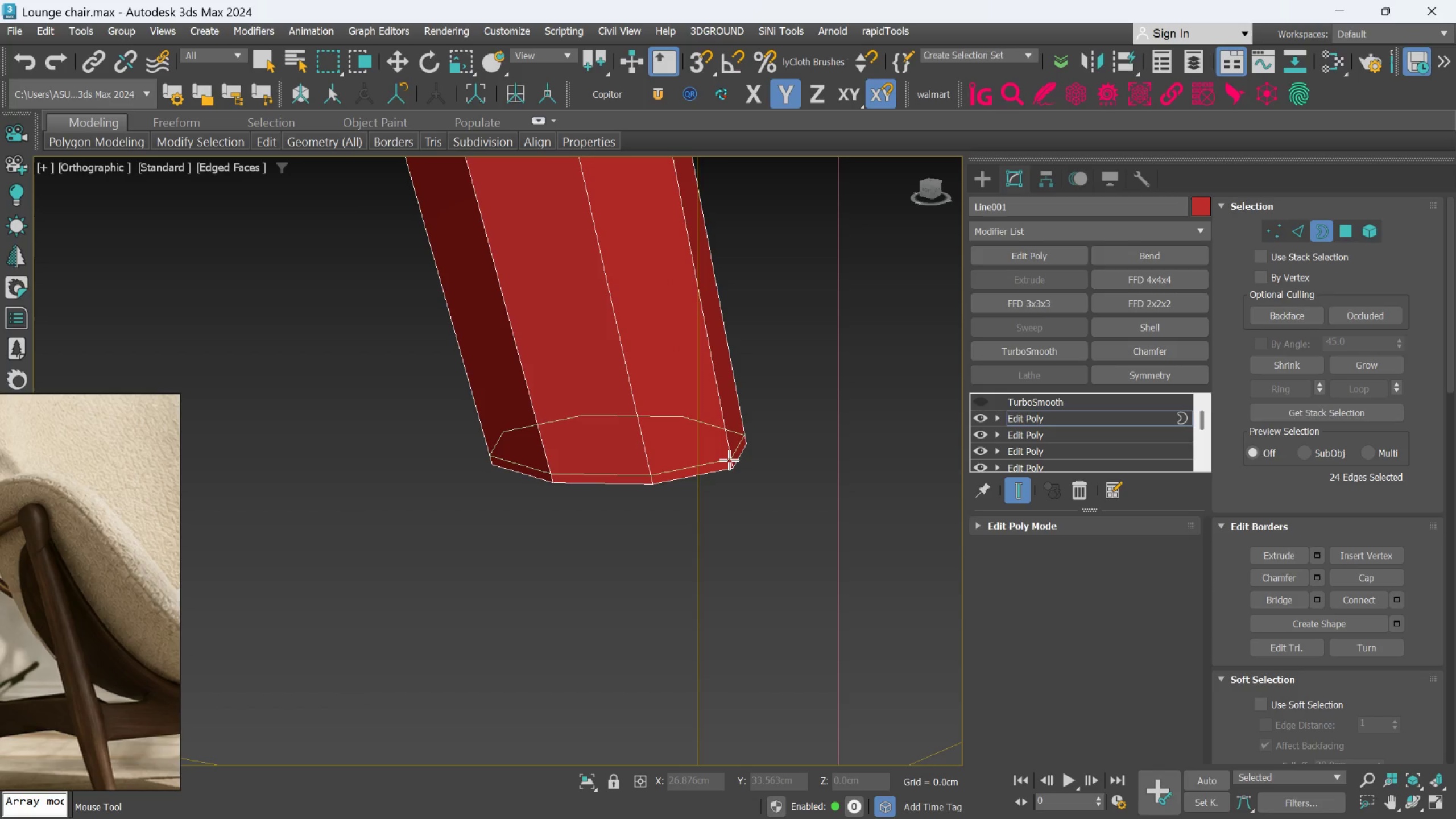 
left_click([729, 460])
 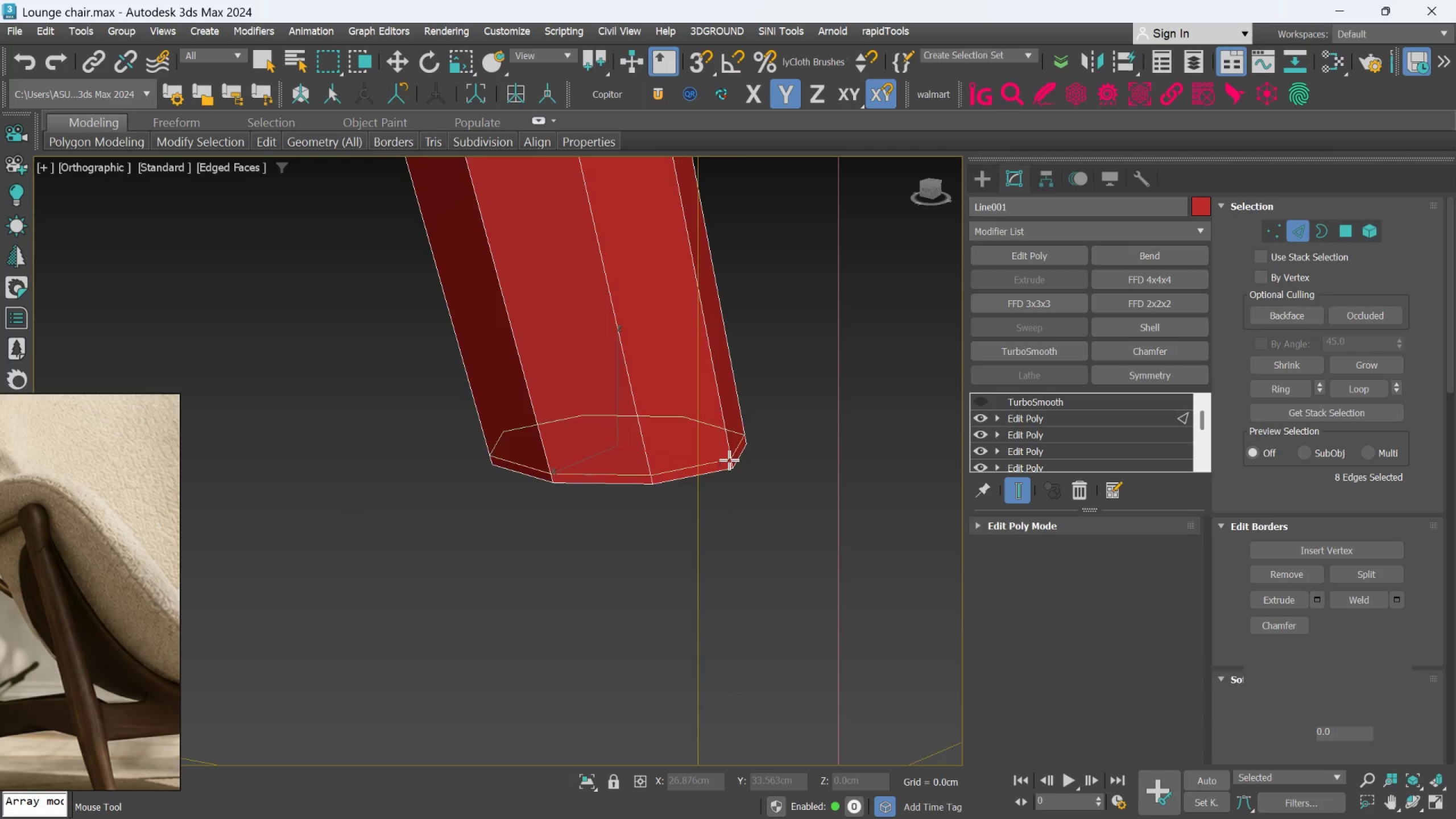 
scroll: coordinate [729, 473], scroll_direction: down, amount: 5.0
 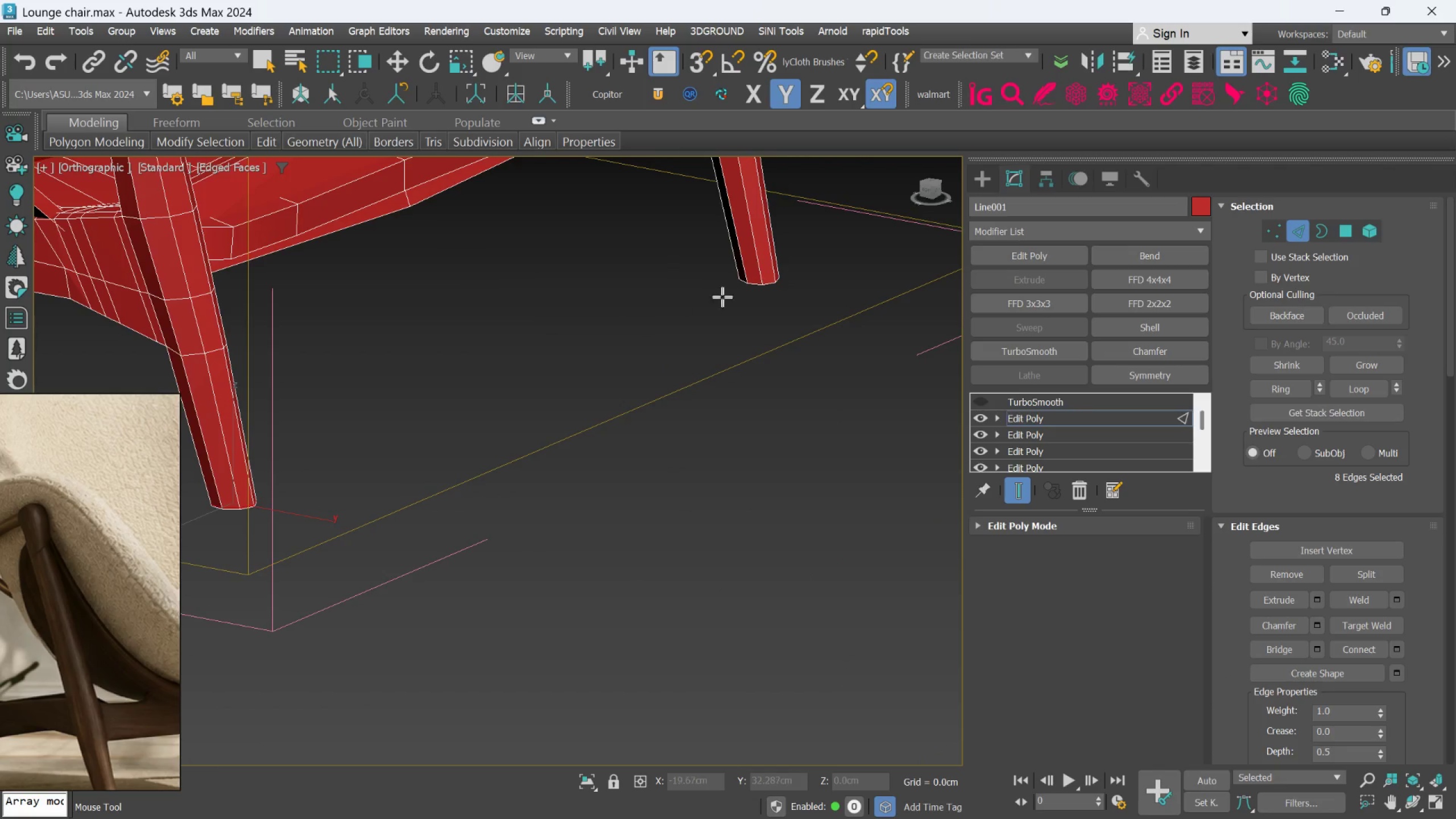 
scroll: coordinate [730, 275], scroll_direction: up, amount: 5.0
 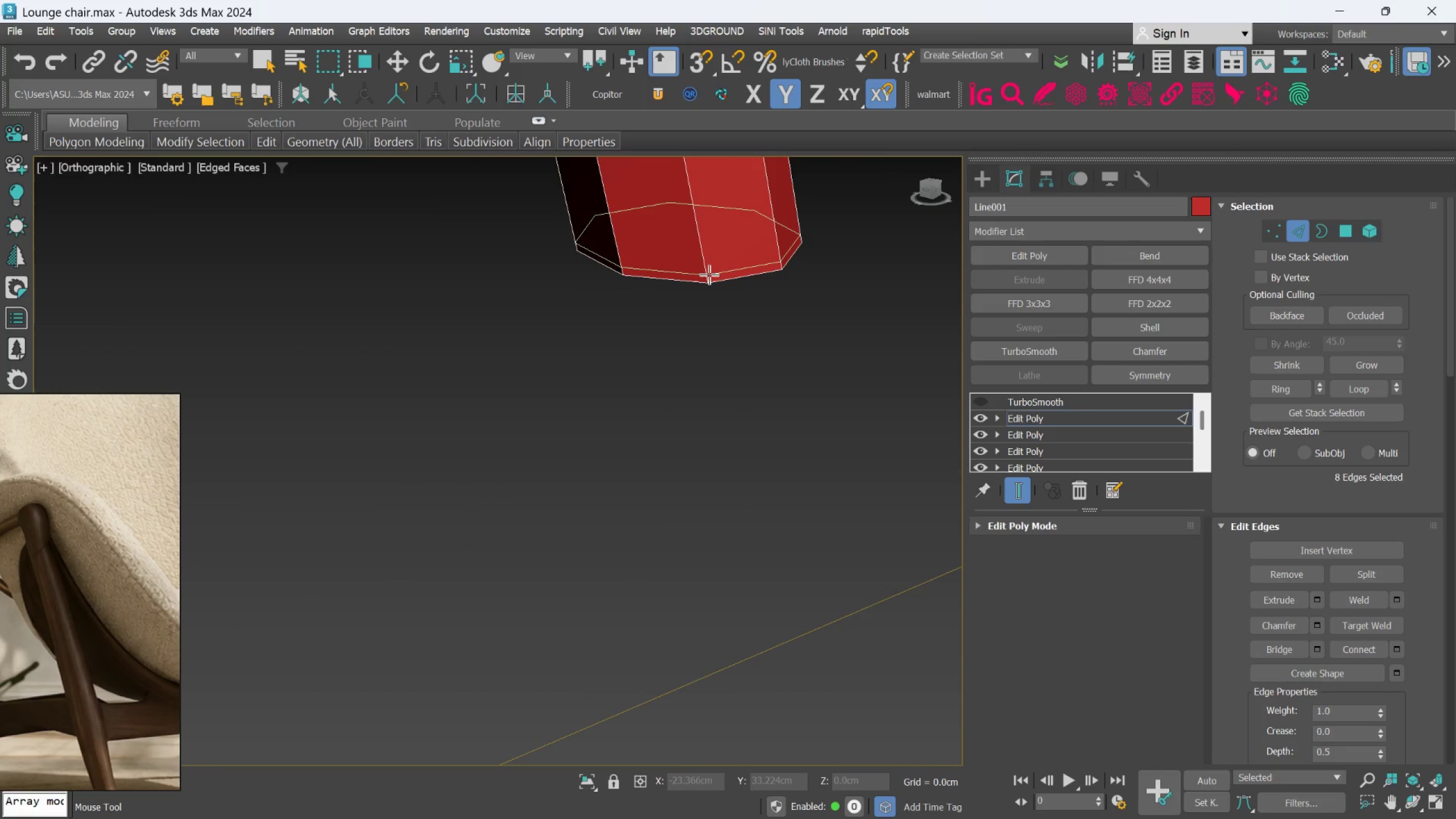 
left_click([709, 274])
 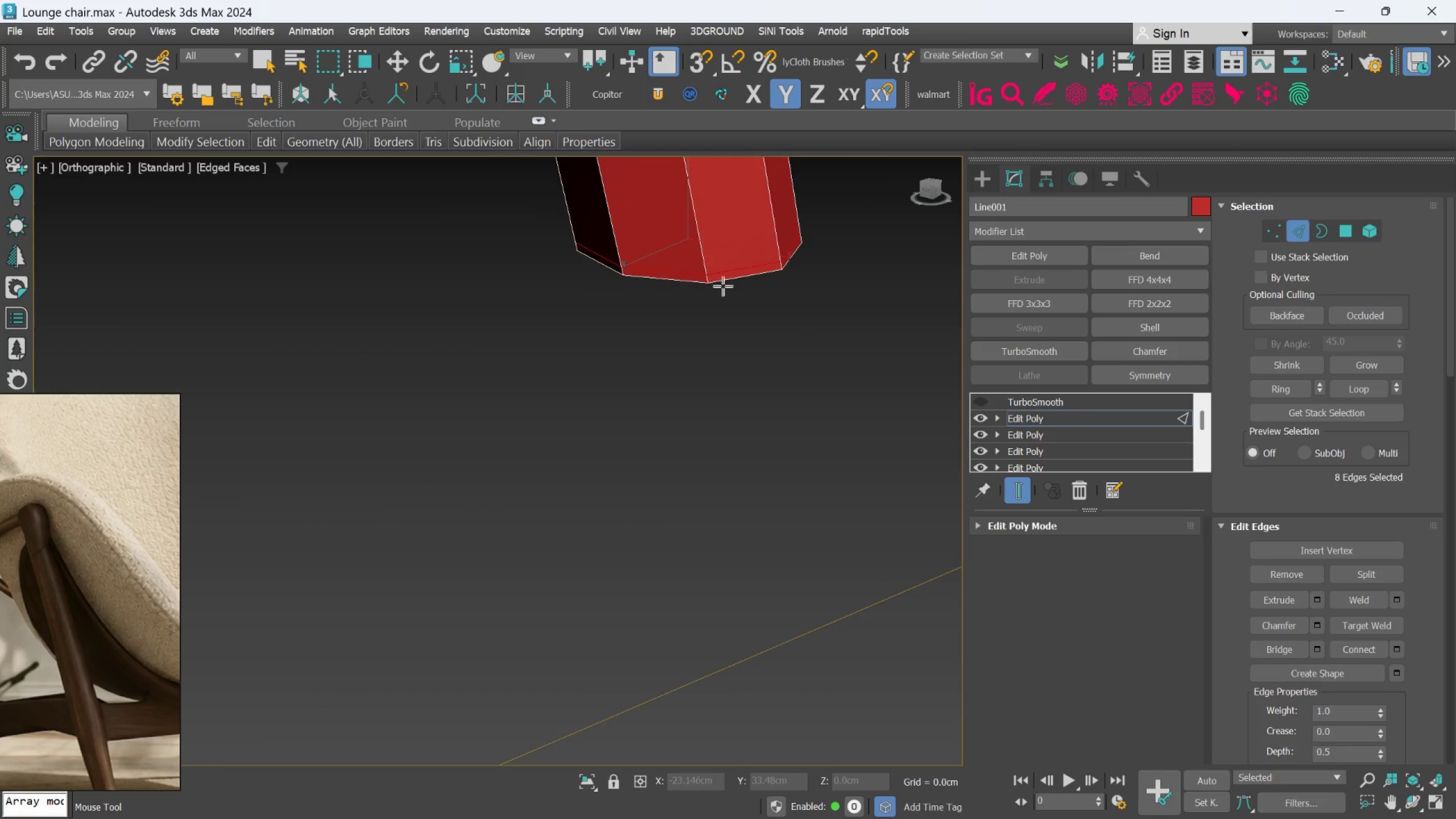 
scroll: coordinate [646, 388], scroll_direction: down, amount: 8.0
 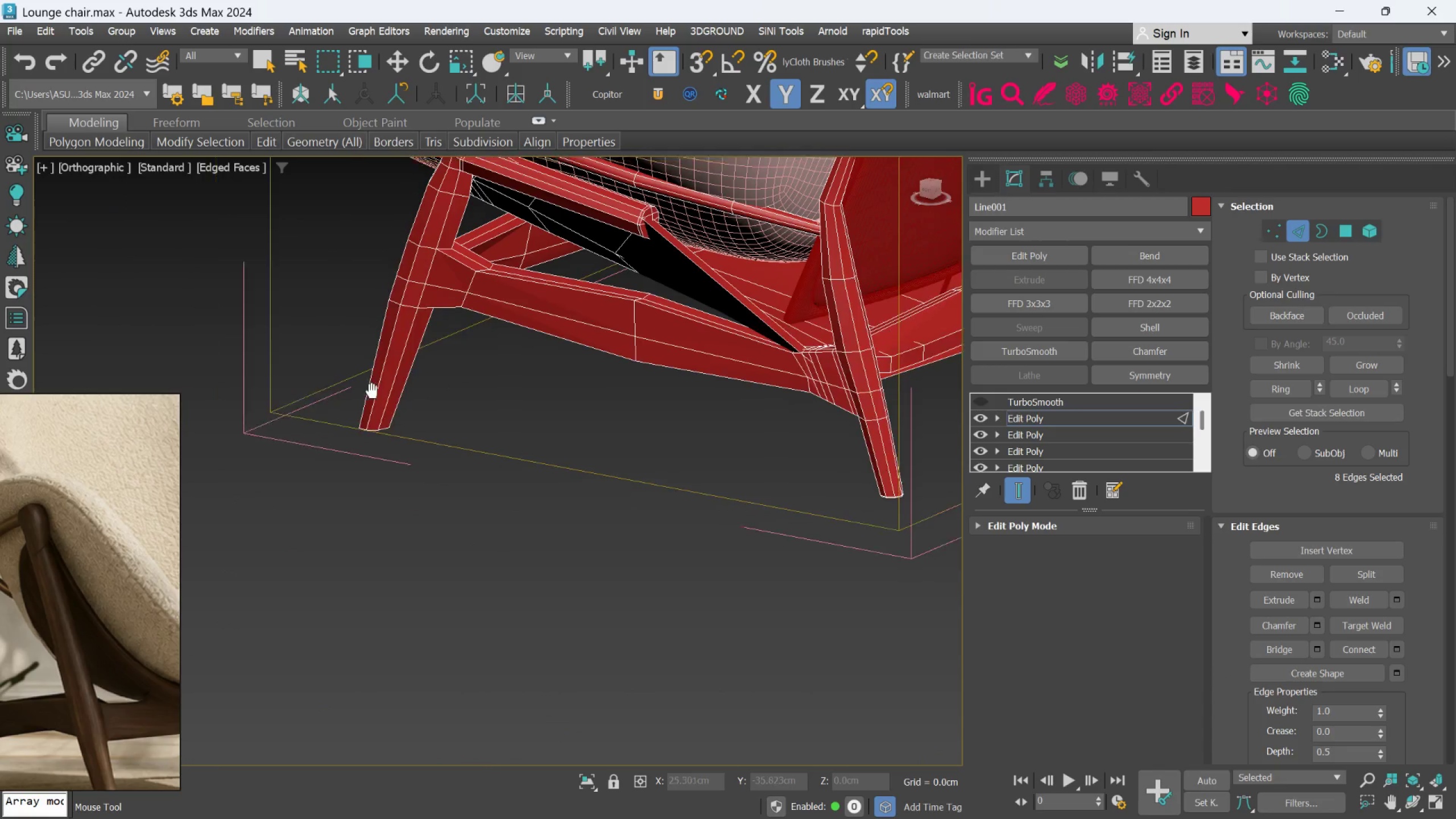 
scroll: coordinate [399, 421], scroll_direction: up, amount: 6.0
 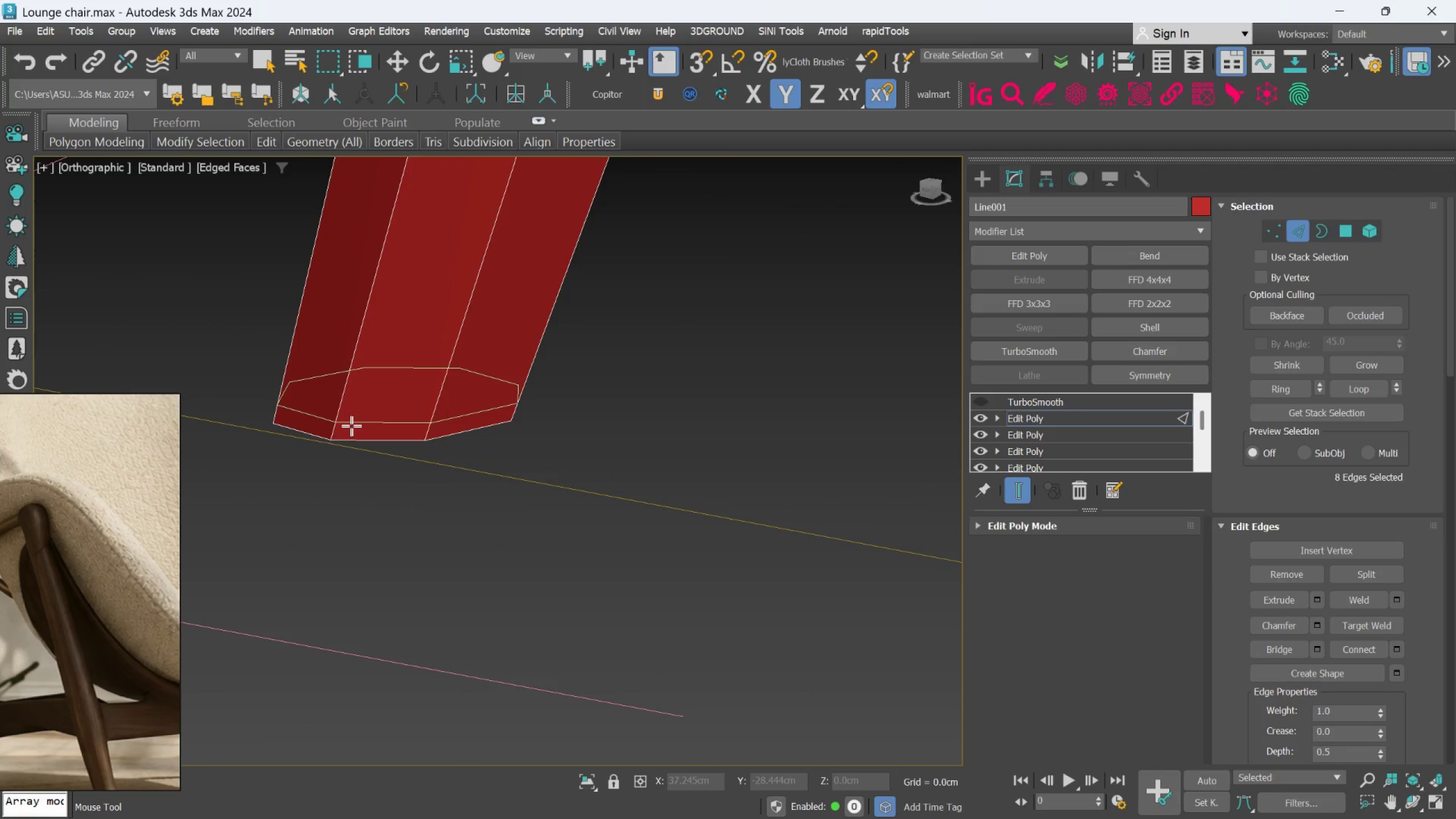 
left_click([351, 426])
 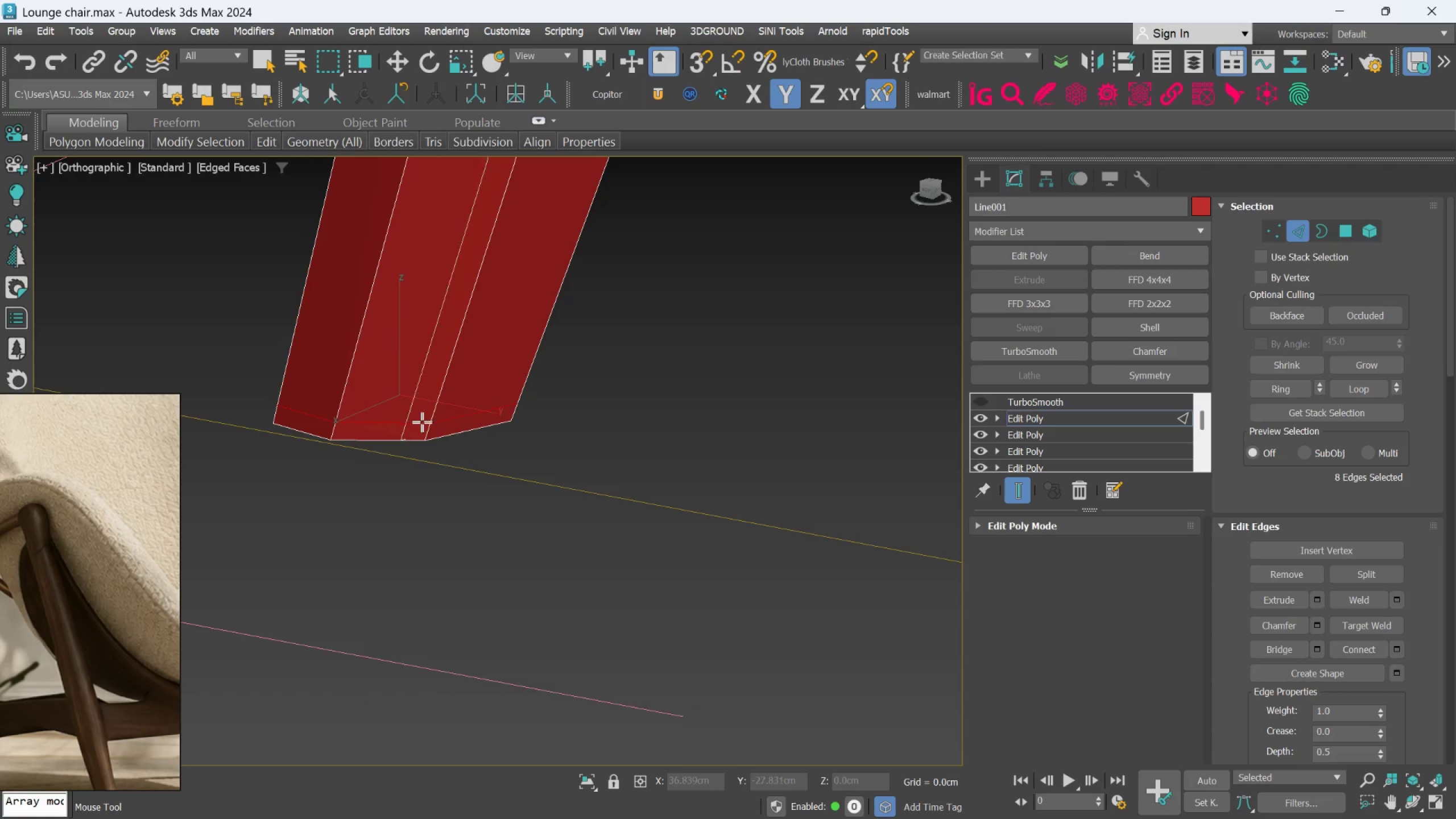 
scroll: coordinate [428, 417], scroll_direction: down, amount: 4.0
 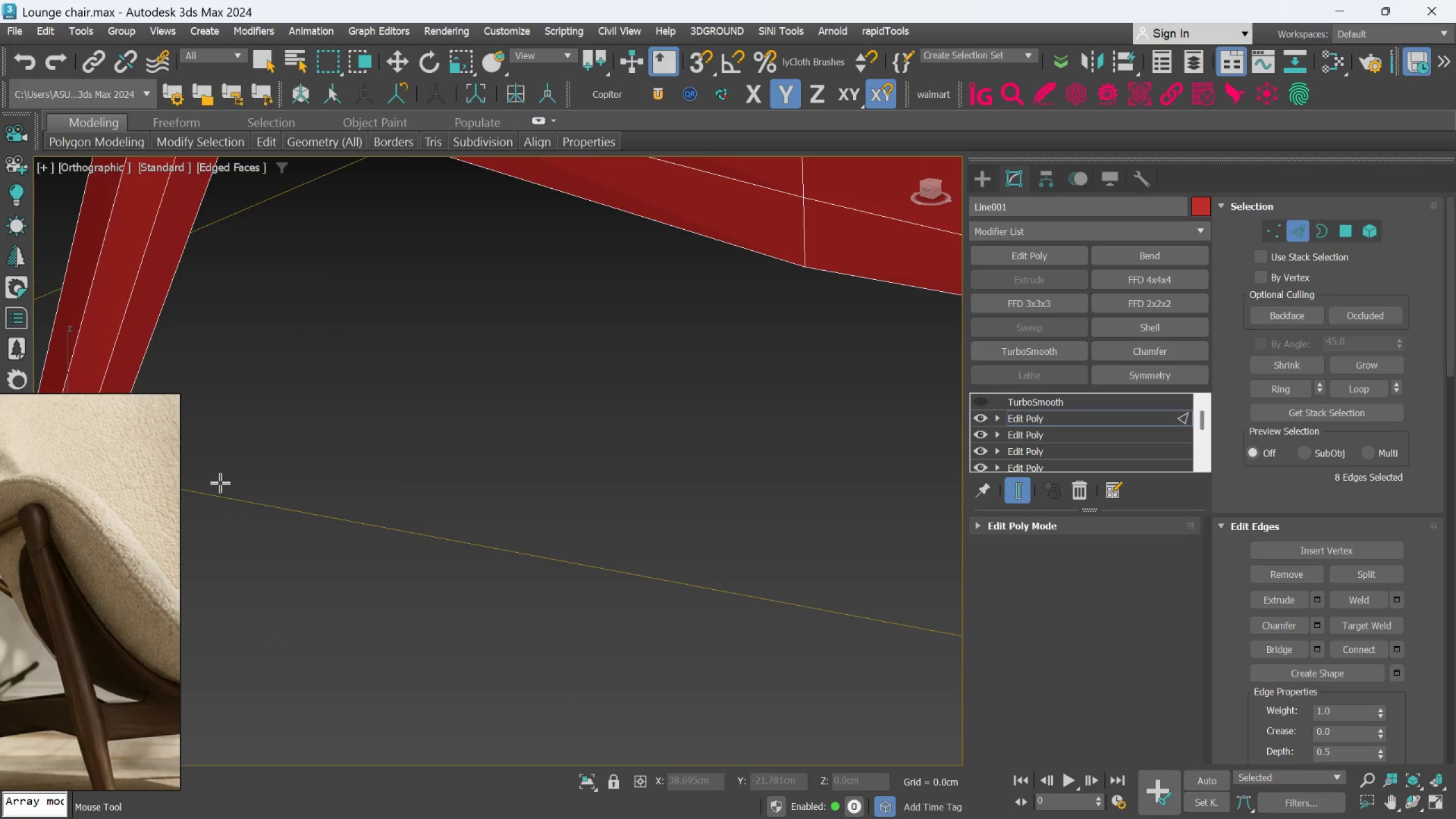 
hold_key(key=AltLeft, duration=0.44)
 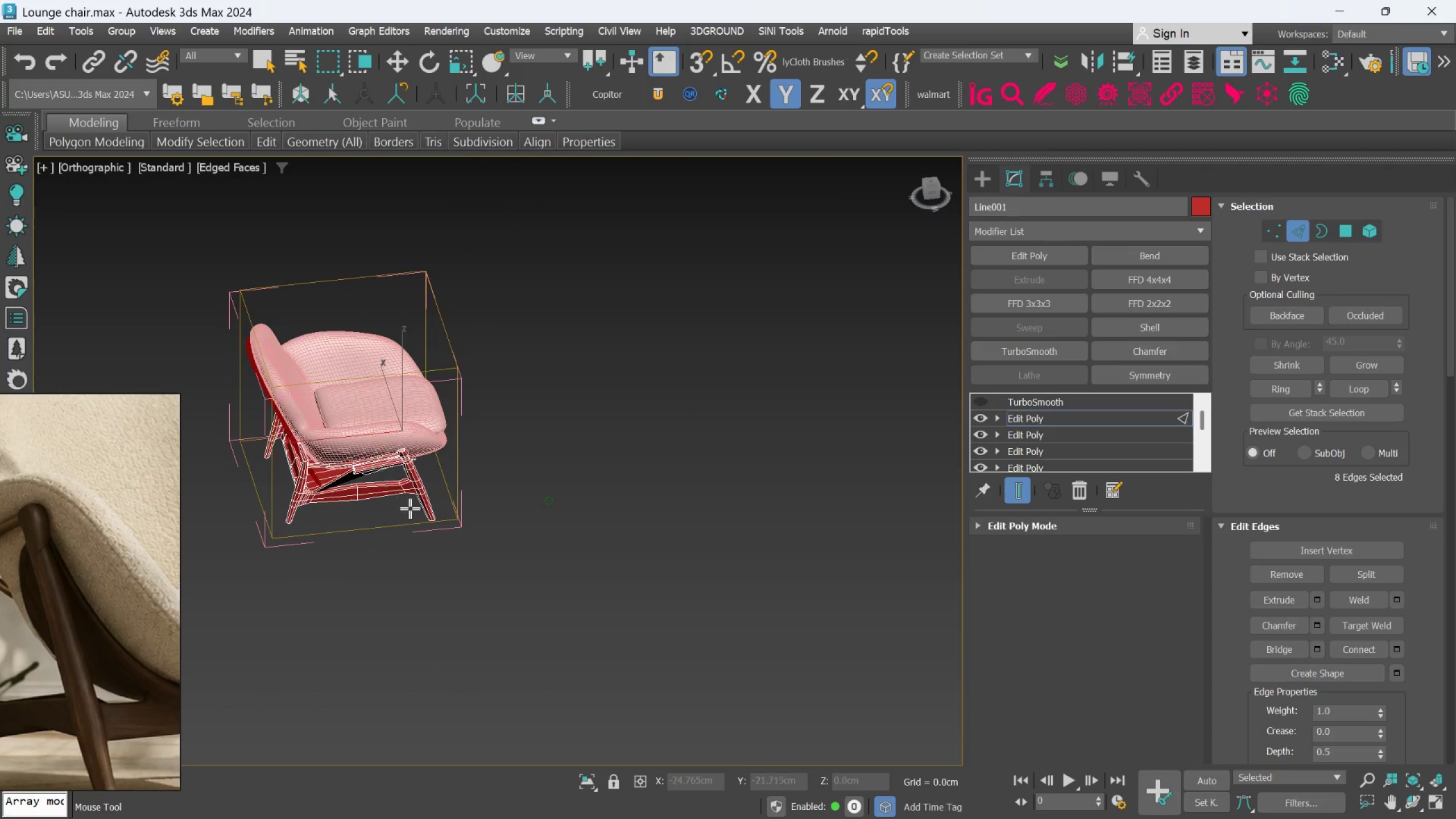 
scroll: coordinate [477, 422], scroll_direction: down, amount: 7.0
 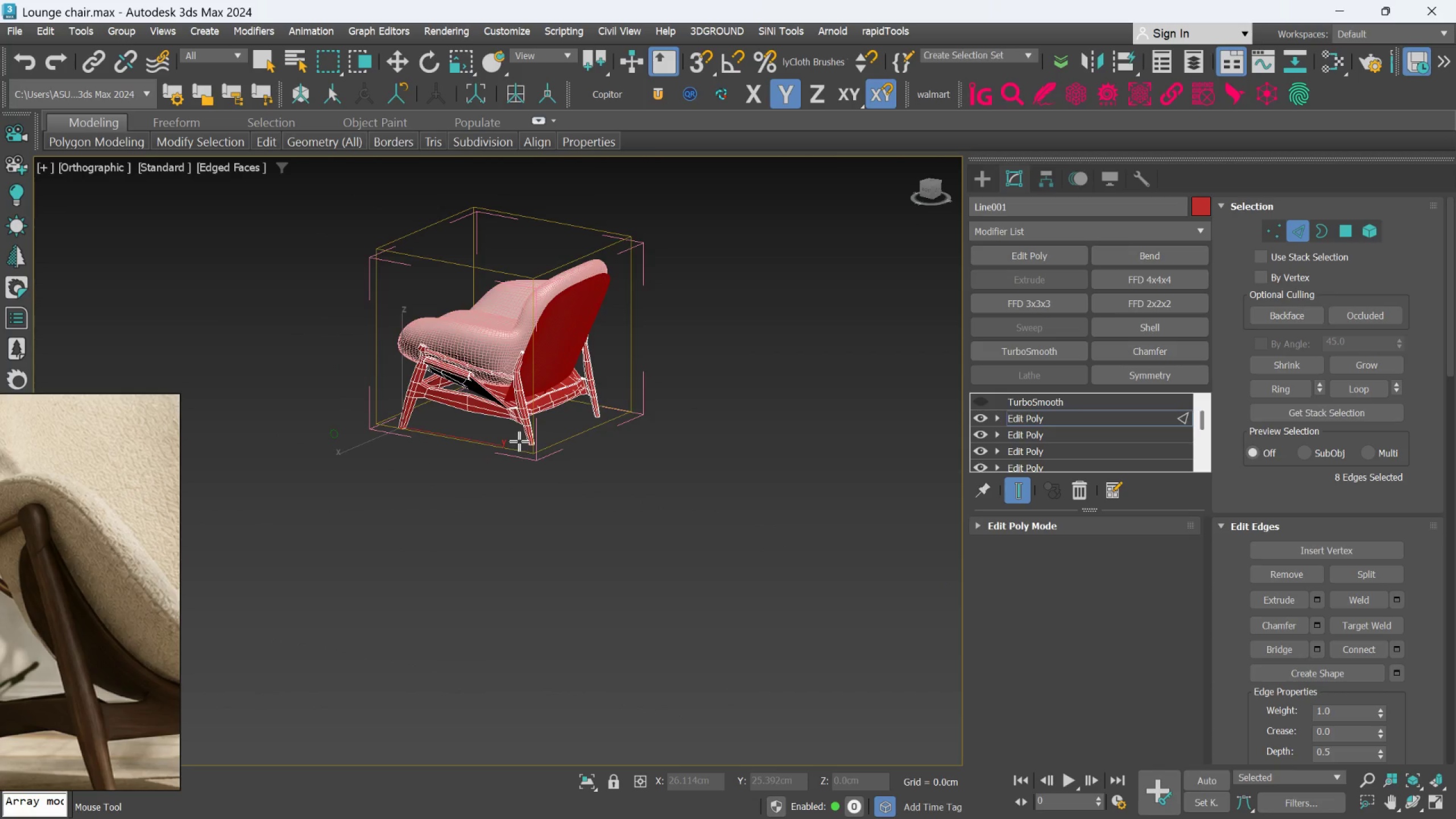 
scroll: coordinate [485, 556], scroll_direction: up, amount: 11.0
 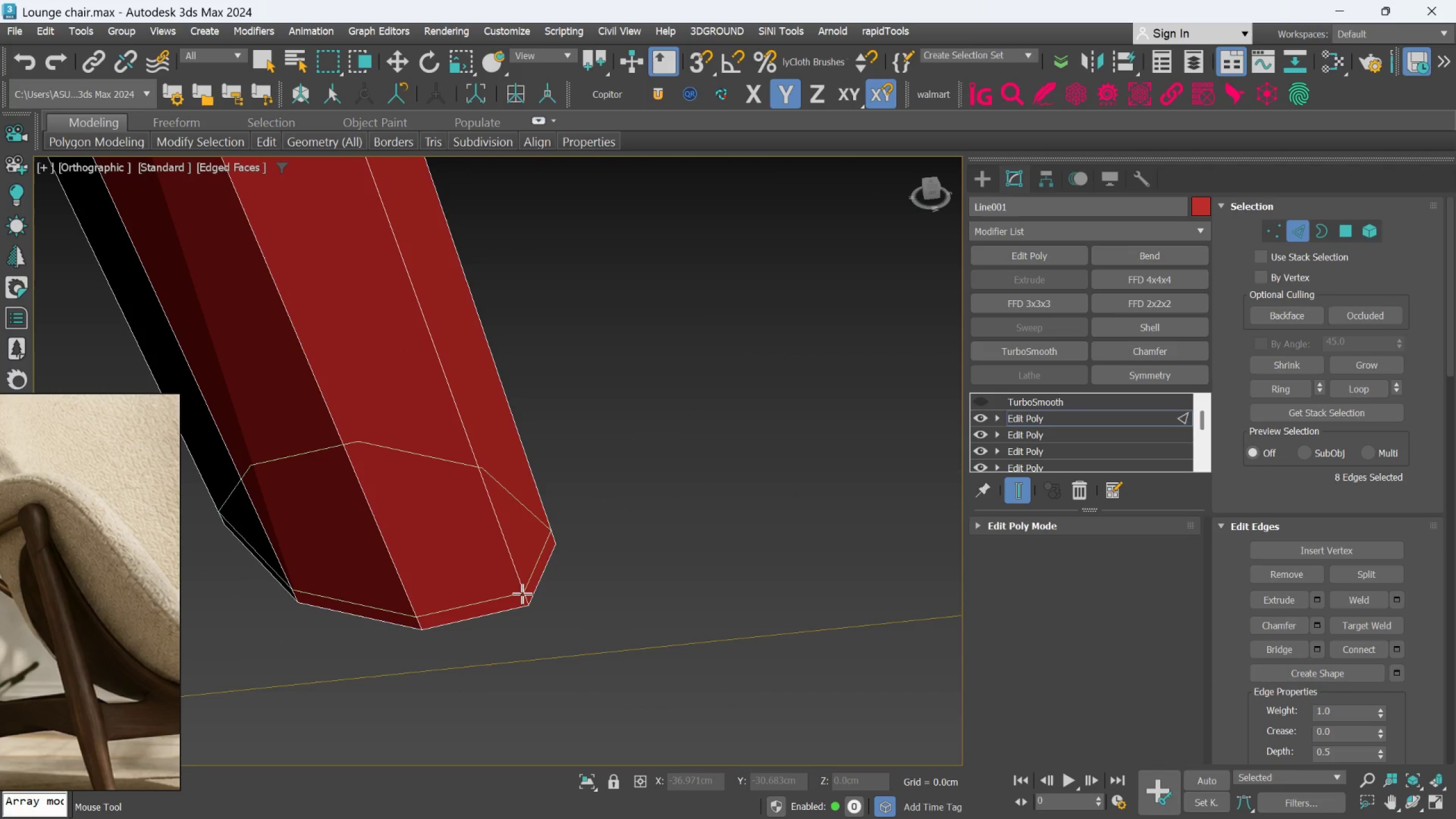 
left_click([520, 590])
 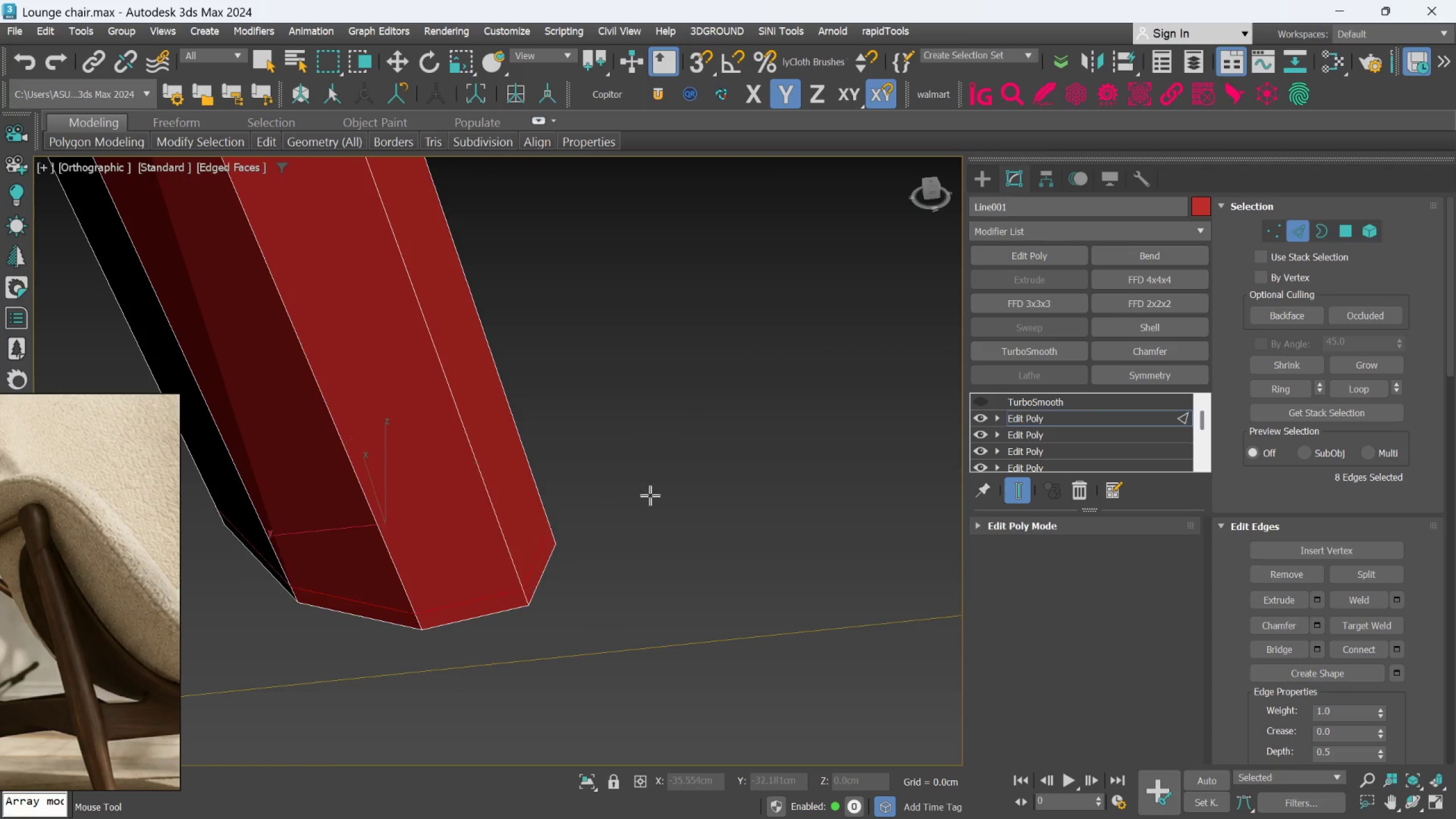 
scroll: coordinate [650, 495], scroll_direction: down, amount: 3.0
 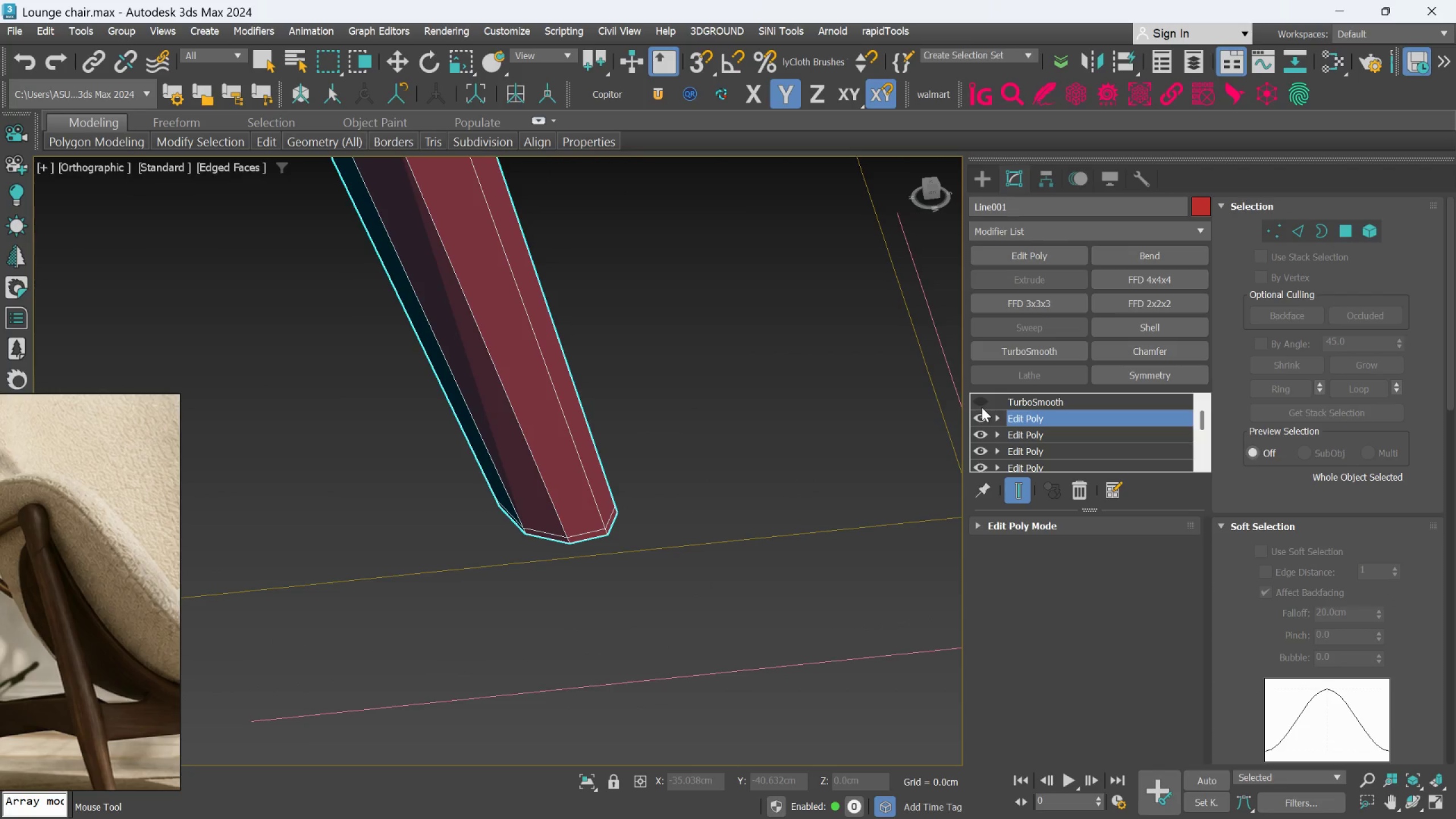 
left_click([982, 403])
 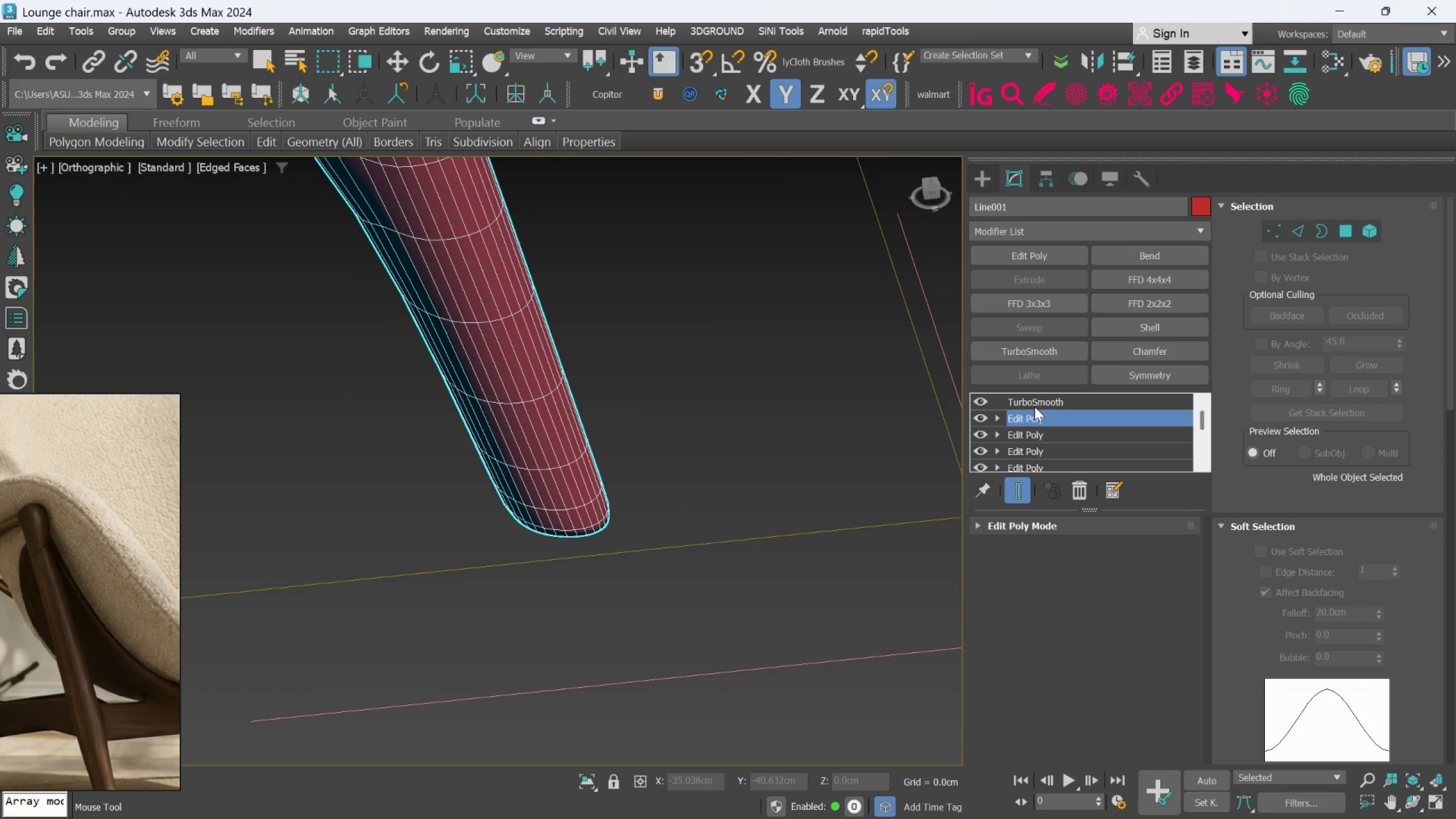 
left_click([1035, 402])
 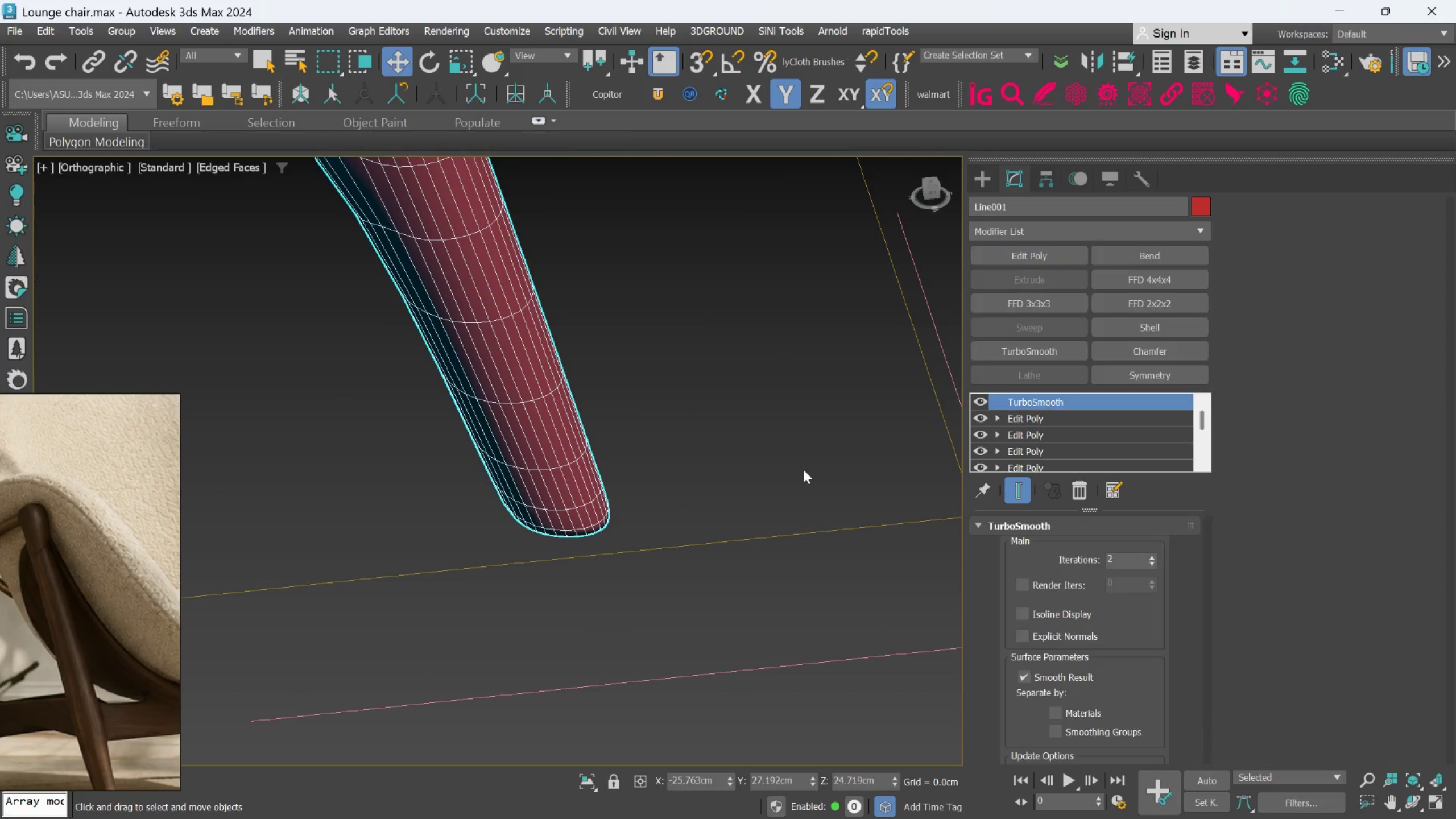 
hold_key(key=AltLeft, duration=0.75)
 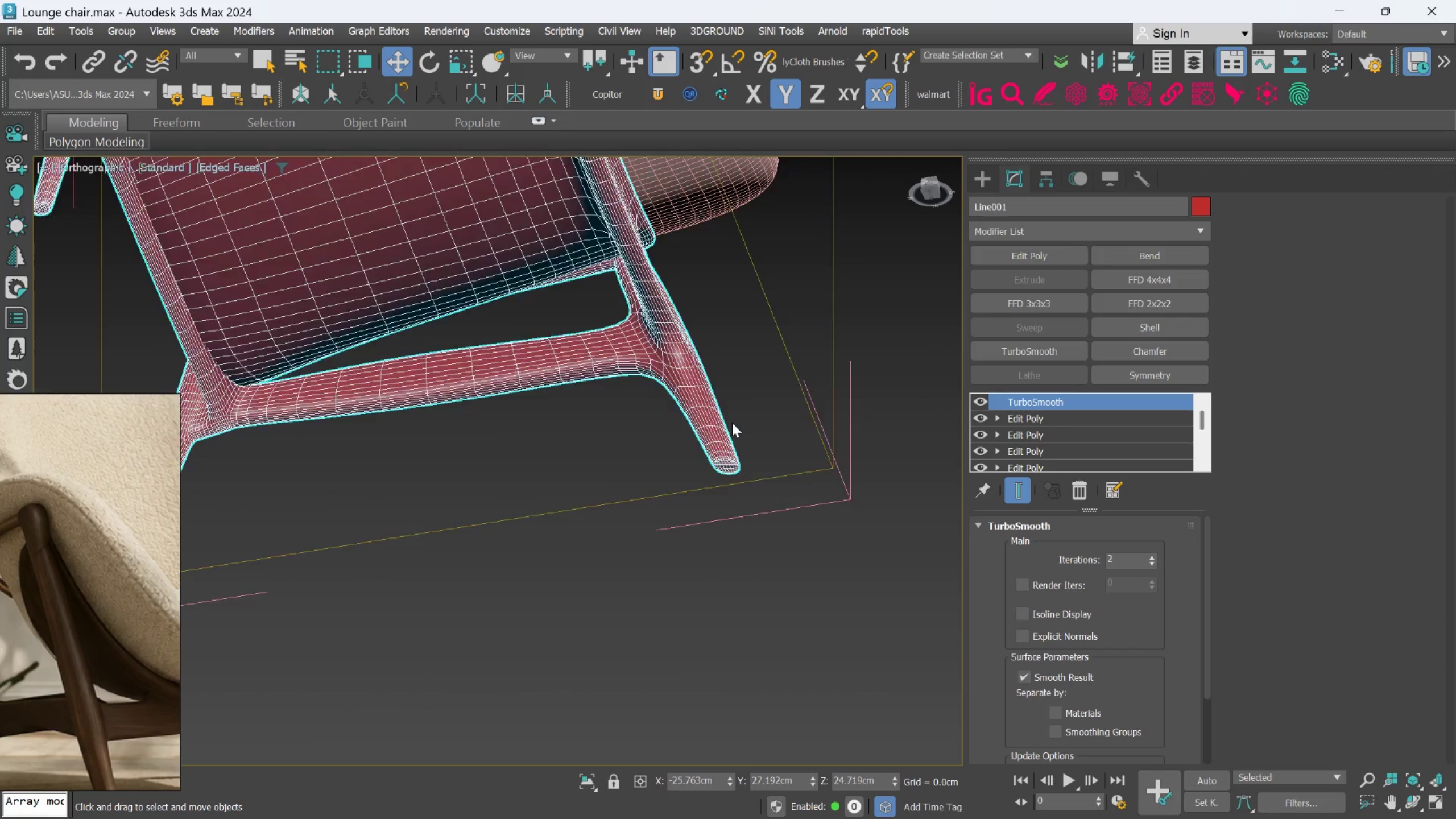 
scroll: coordinate [780, 483], scroll_direction: down, amount: 3.0
 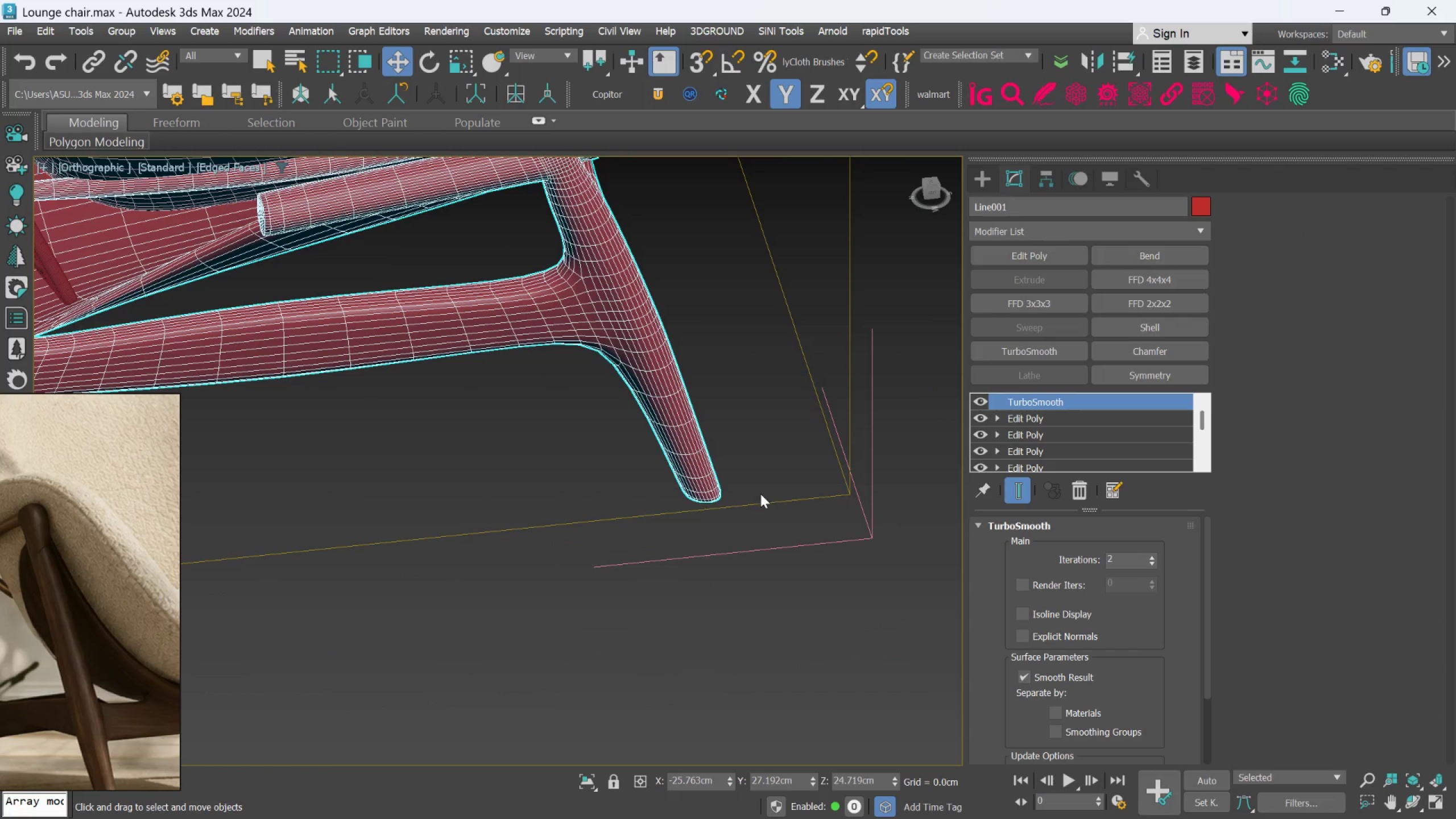 
hold_key(key=AltLeft, duration=1.14)
scroll: coordinate [730, 425], scroll_direction: down, amount: 4.0
 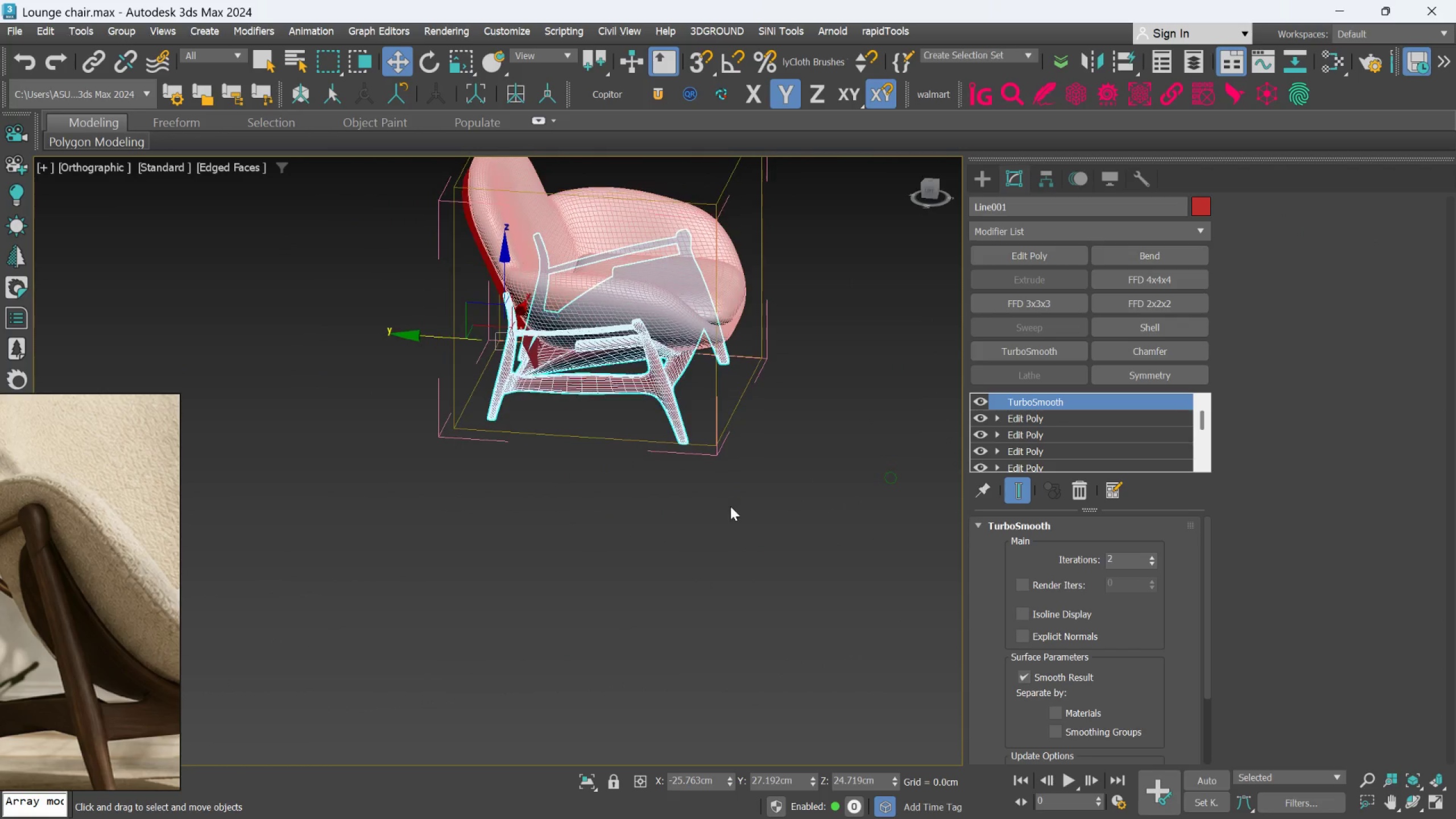 
scroll: coordinate [727, 481], scroll_direction: up, amount: 2.0
 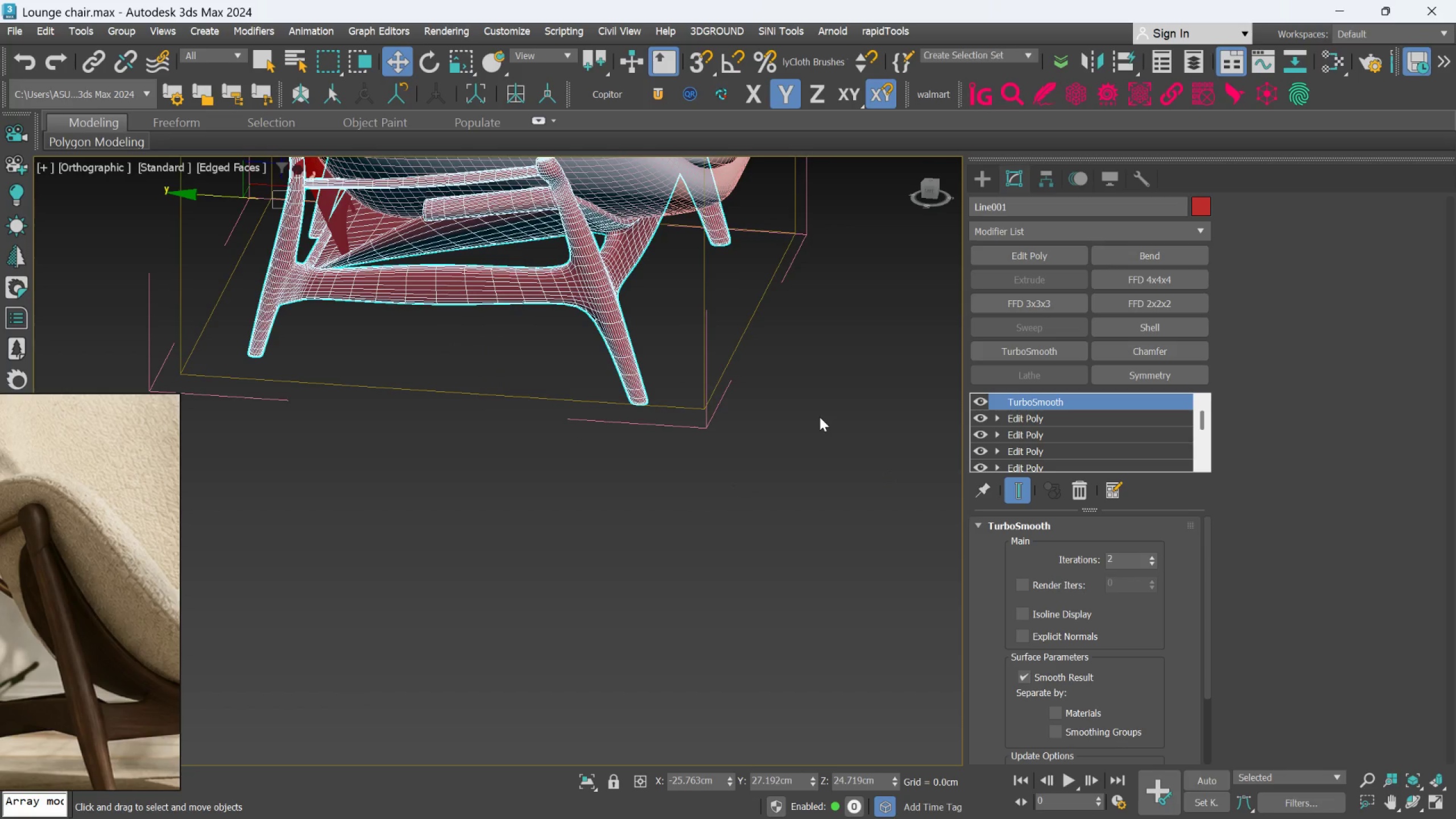 
key(F4)
 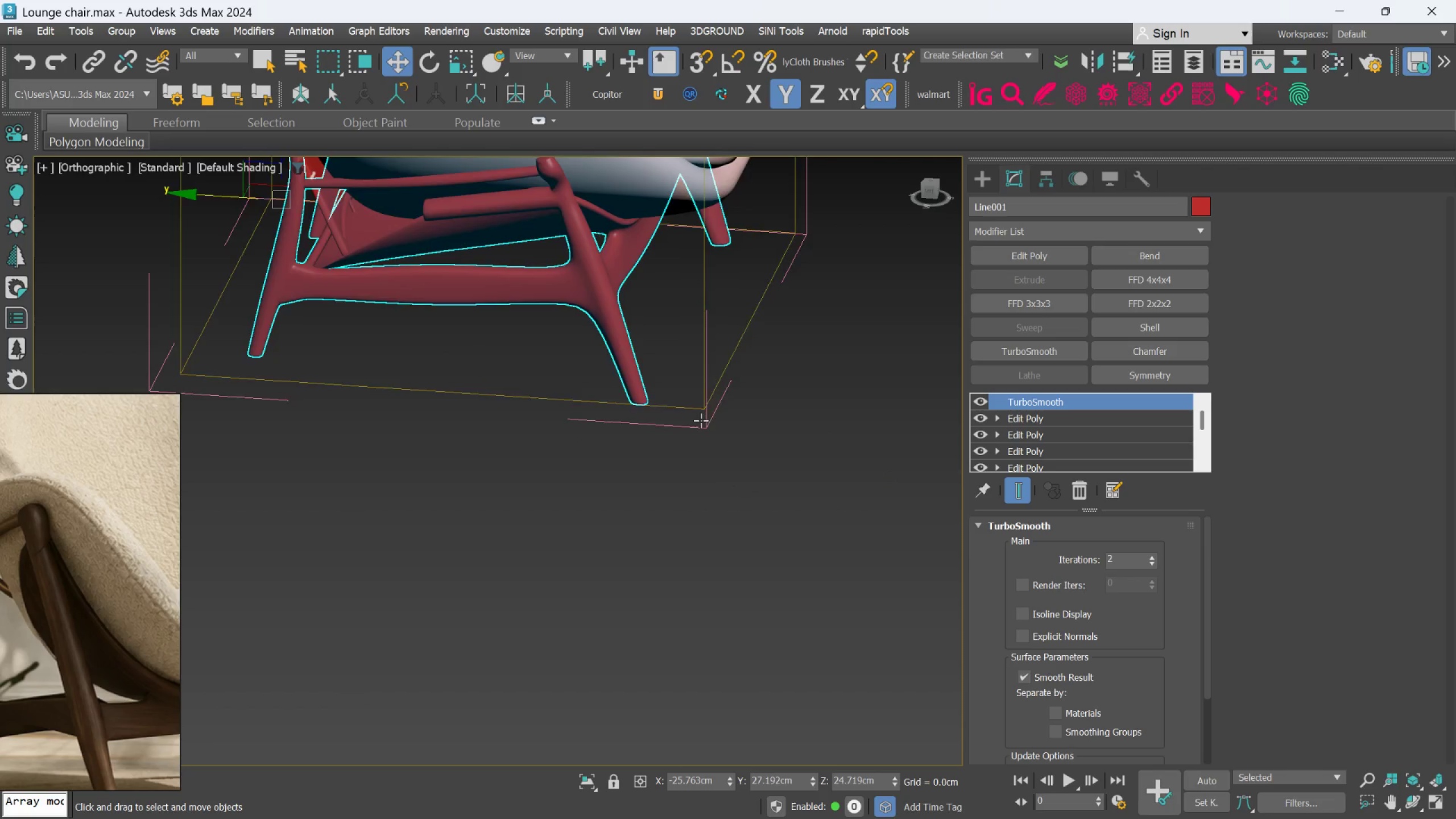 
hold_key(key=AltLeft, duration=1.5)
 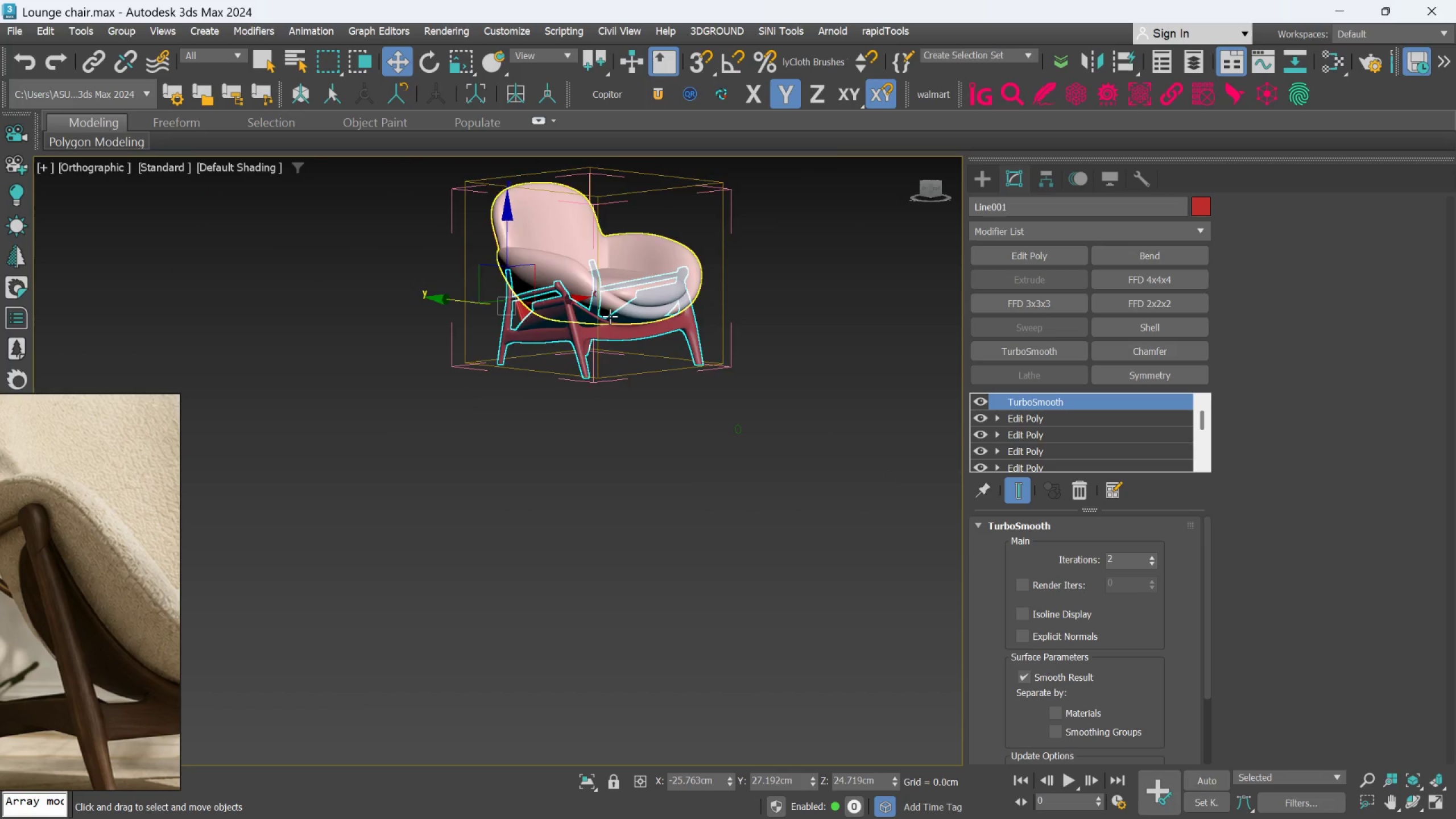 
scroll: coordinate [652, 392], scroll_direction: down, amount: 3.0
 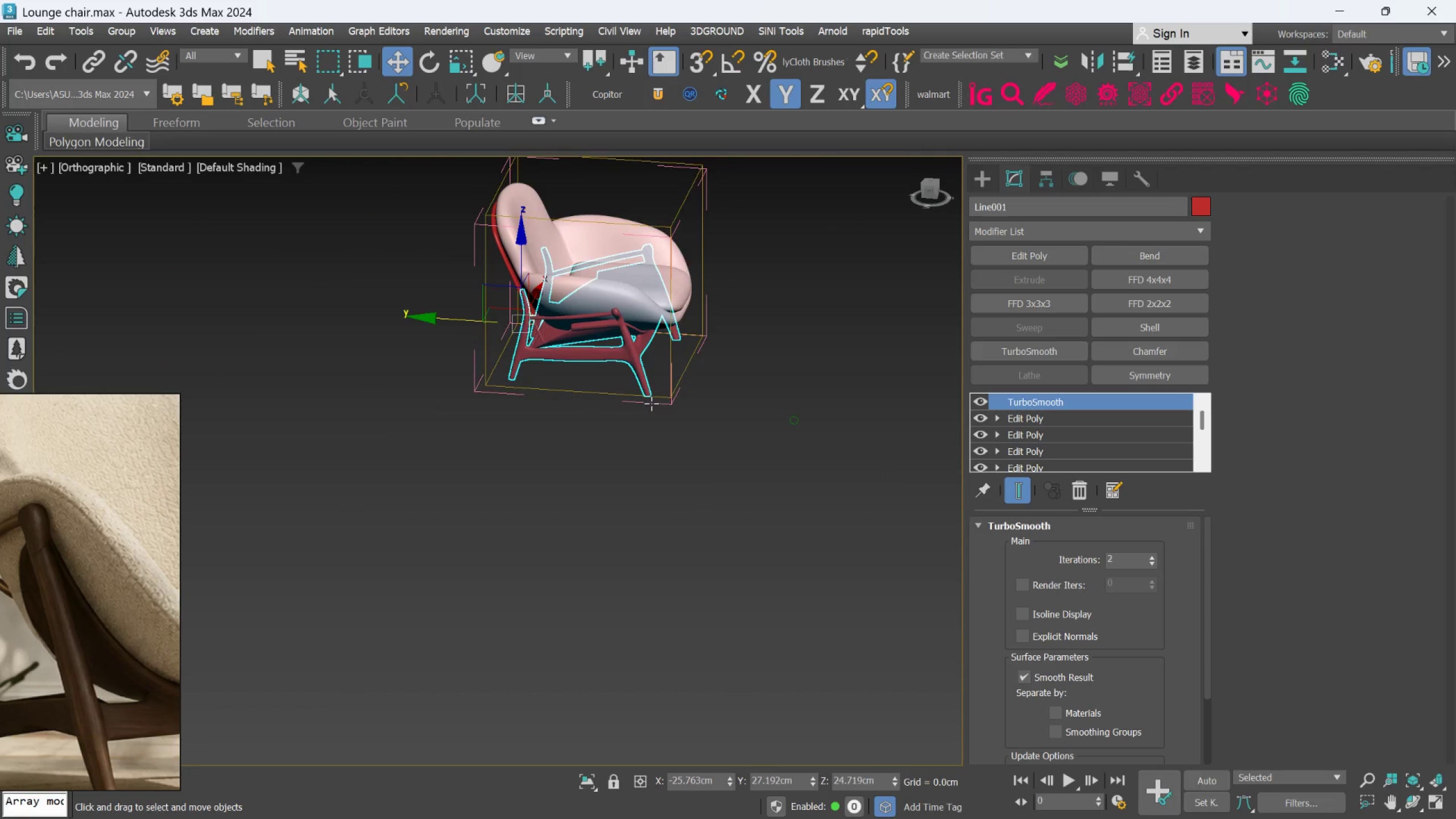 
scroll: coordinate [610, 313], scroll_direction: up, amount: 2.0
 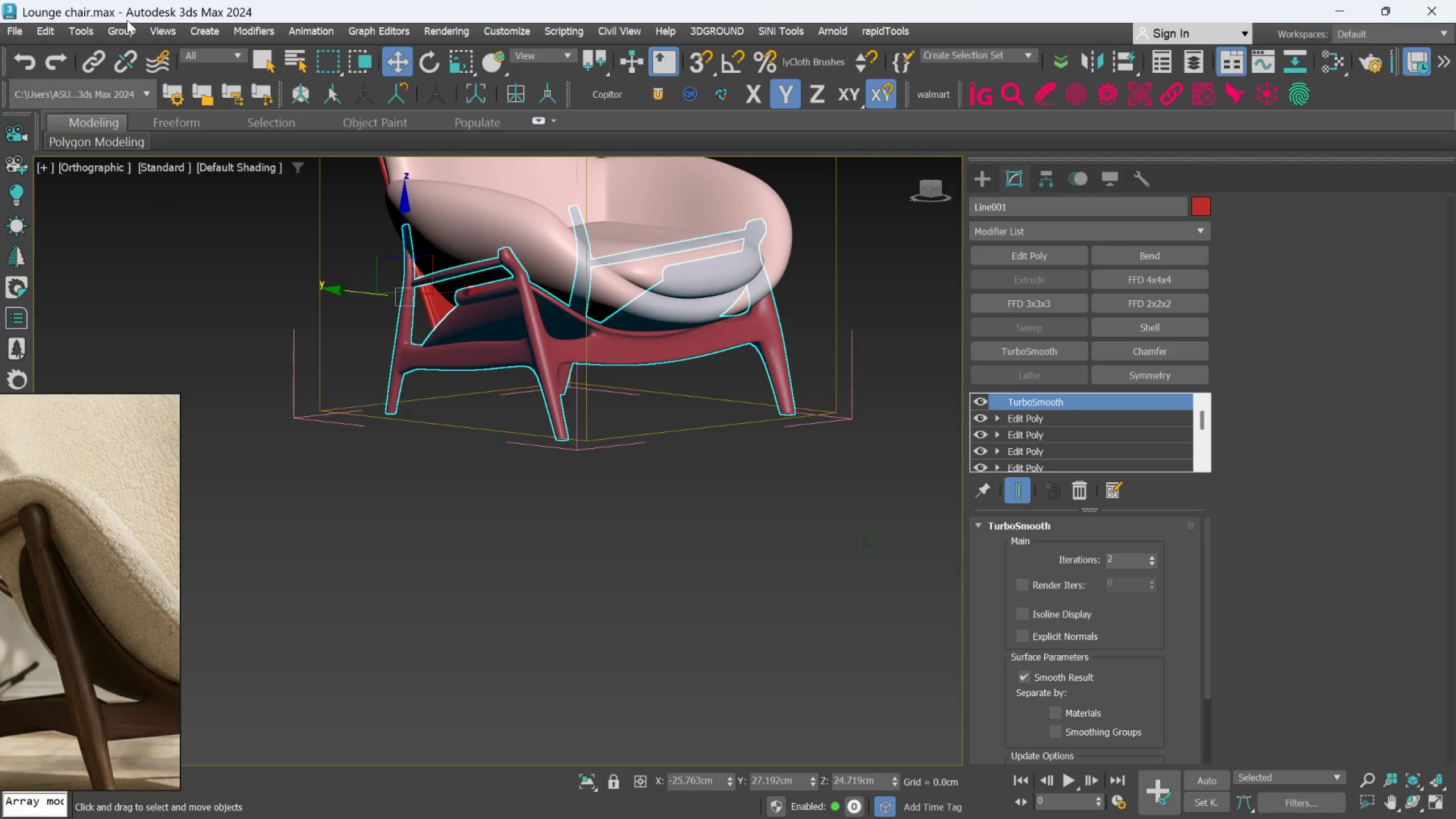 
left_click([125, 26])
 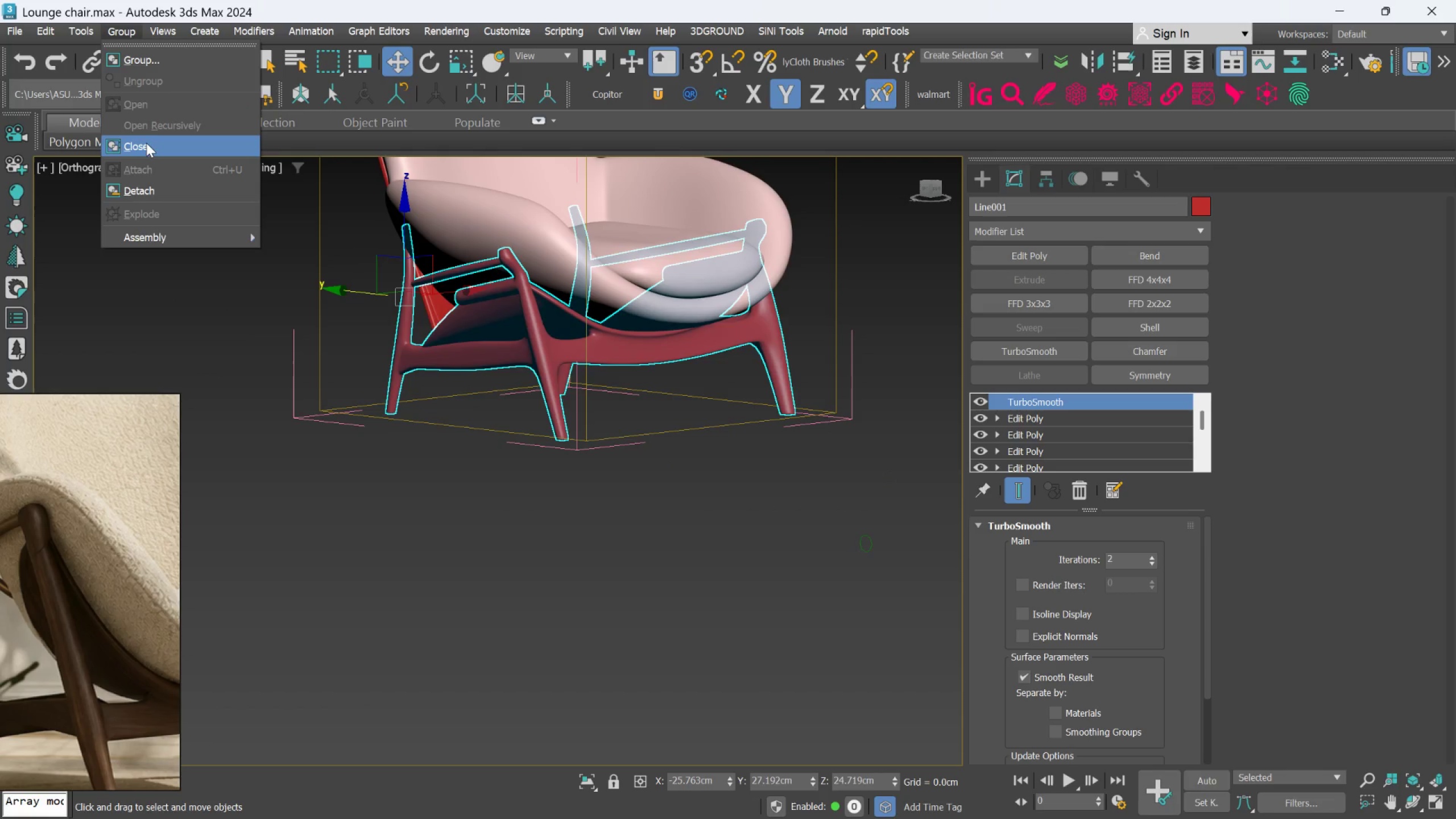 
left_click([145, 144])
 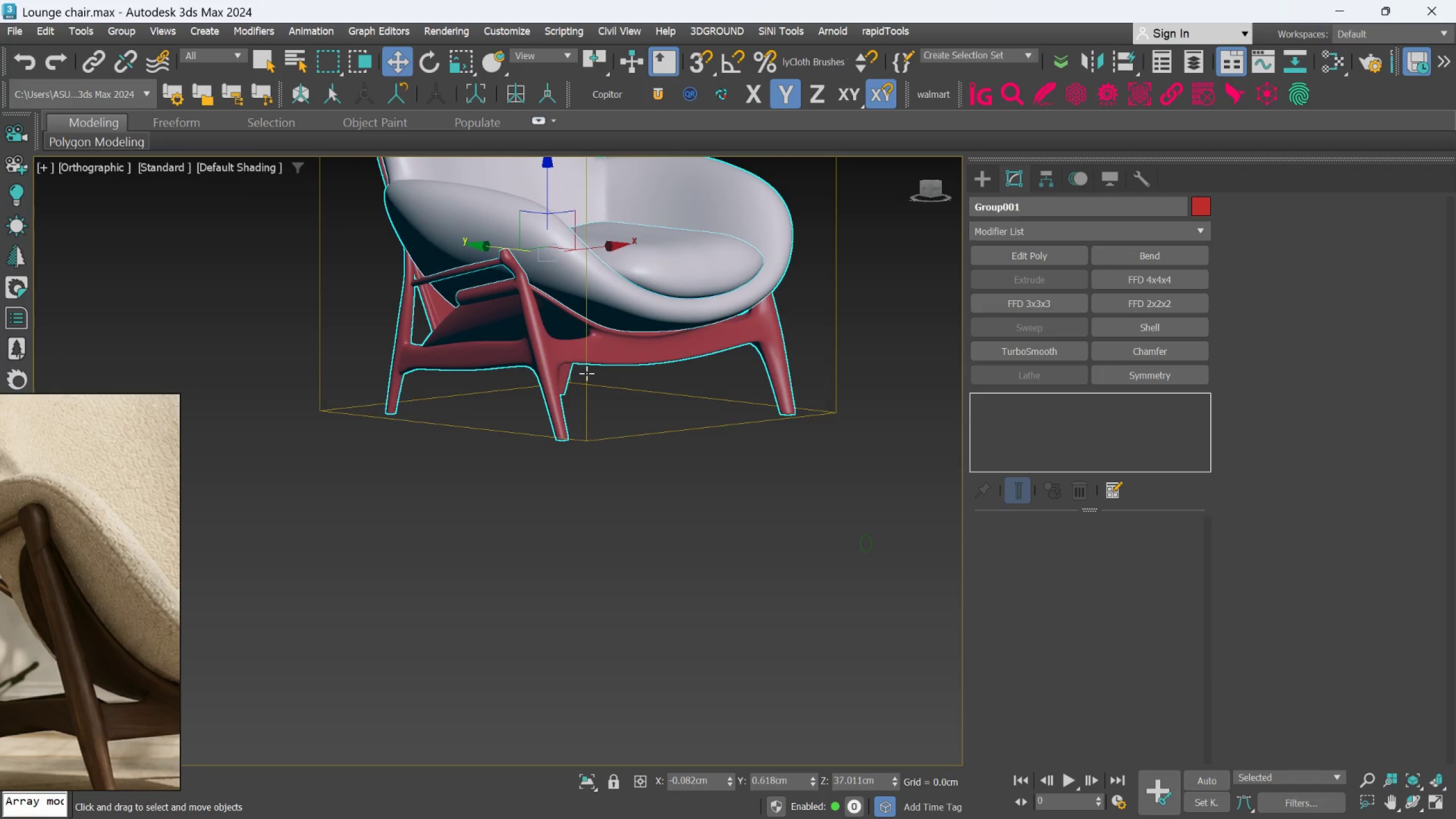 
hold_key(key=AltLeft, duration=0.81)
scroll: coordinate [648, 495], scroll_direction: down, amount: 3.0
 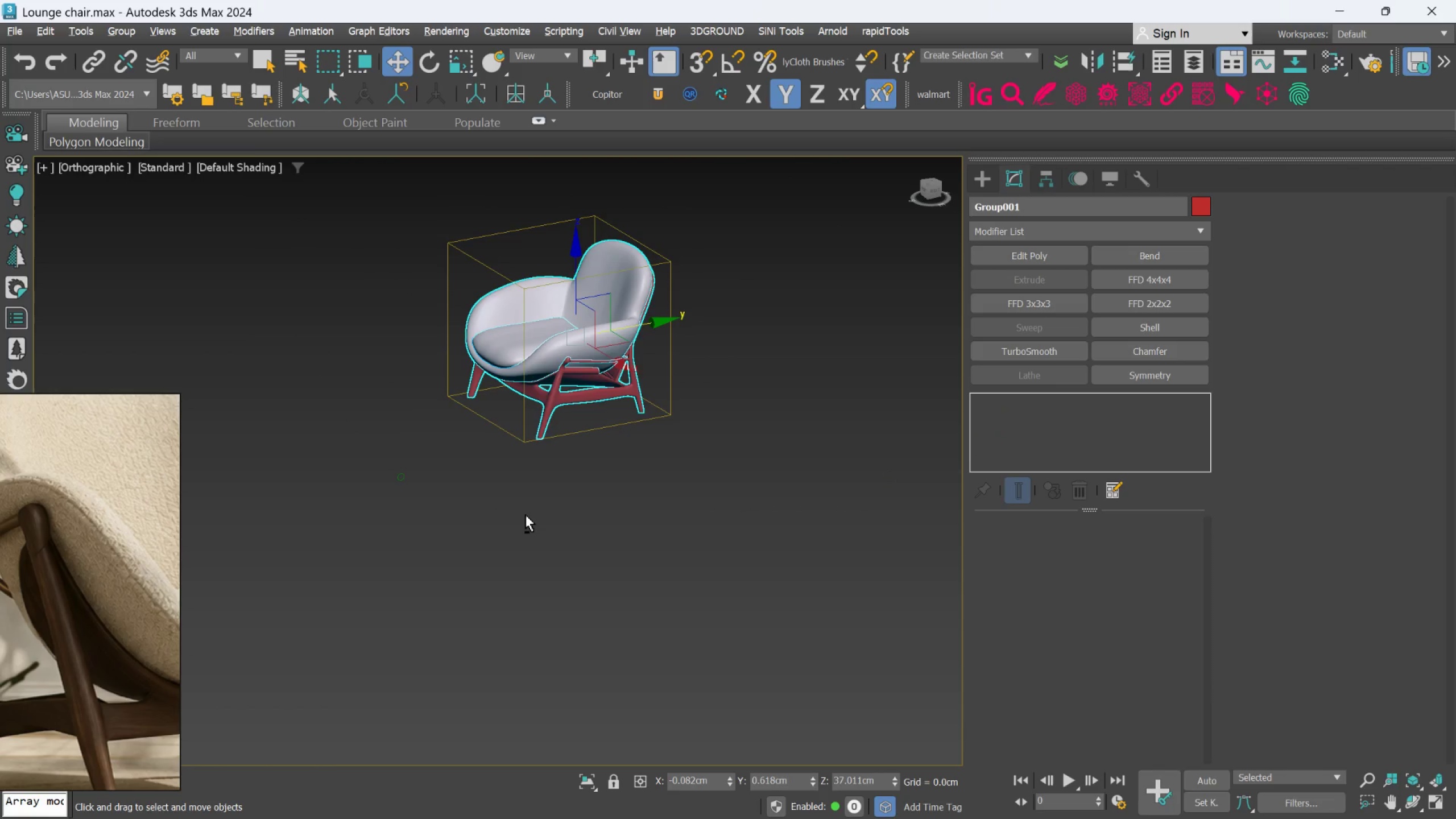 
scroll: coordinate [633, 369], scroll_direction: up, amount: 3.0
 